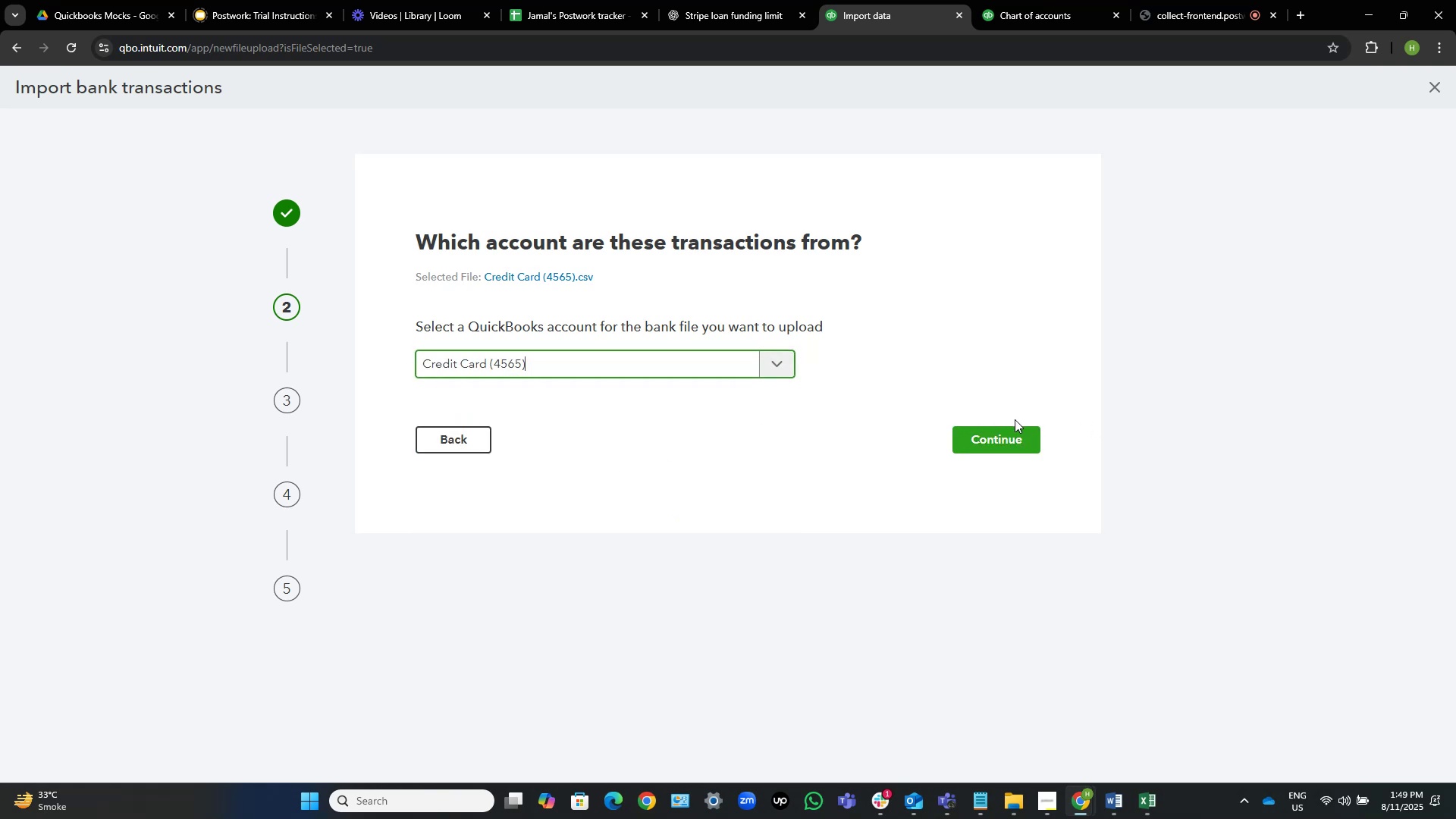 
left_click([999, 436])
 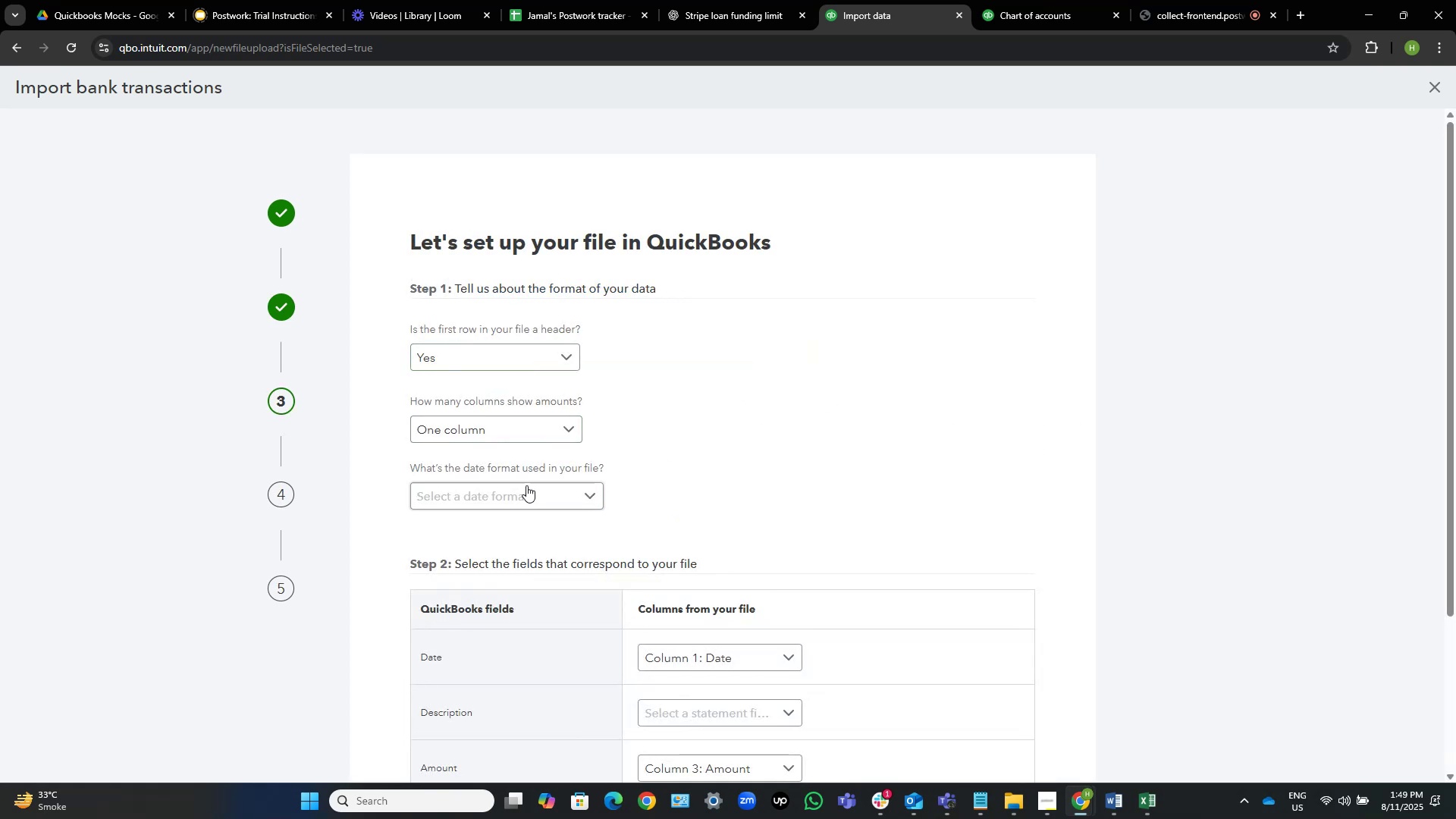 
left_click([526, 489])
 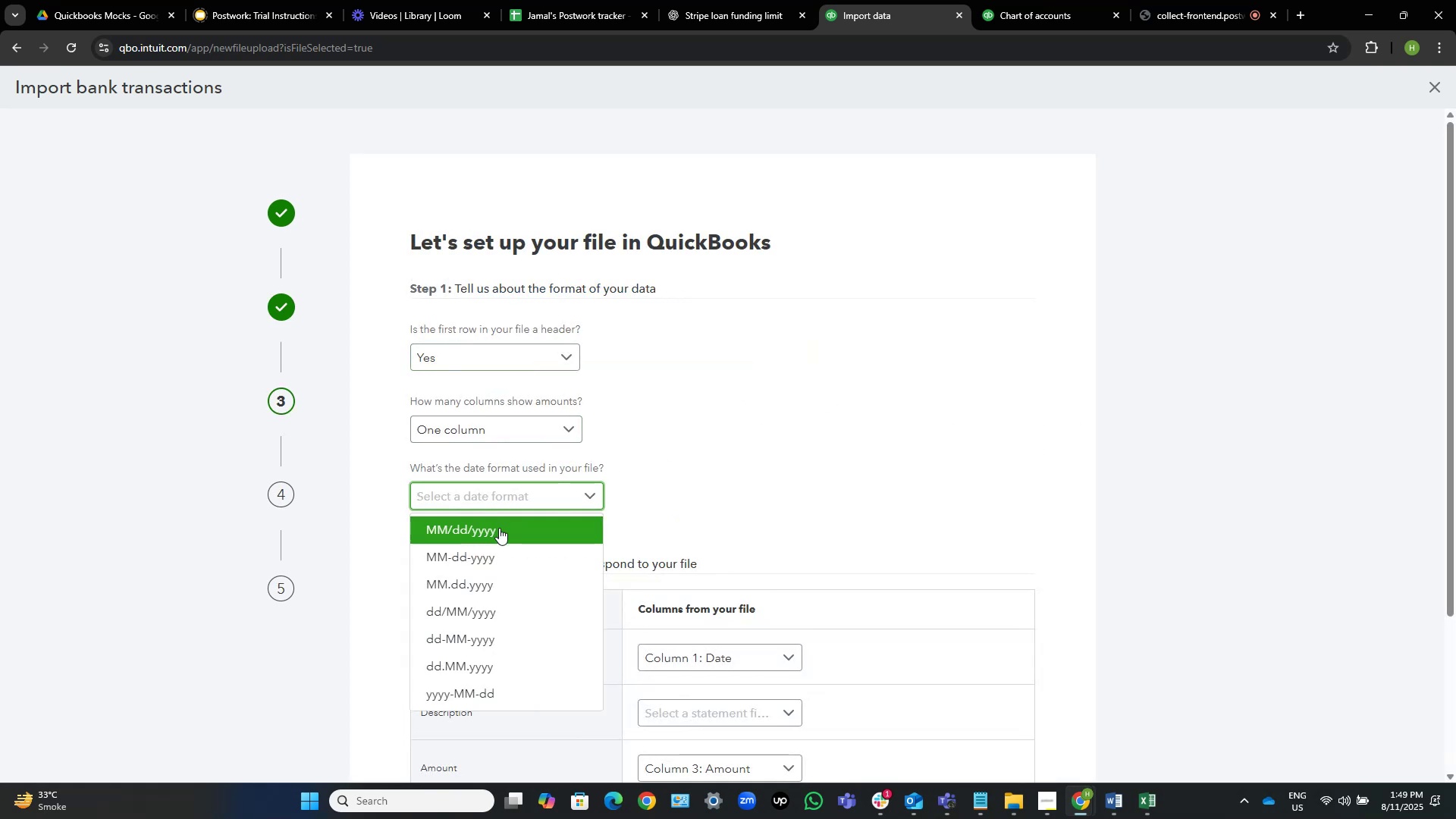 
left_click([497, 532])
 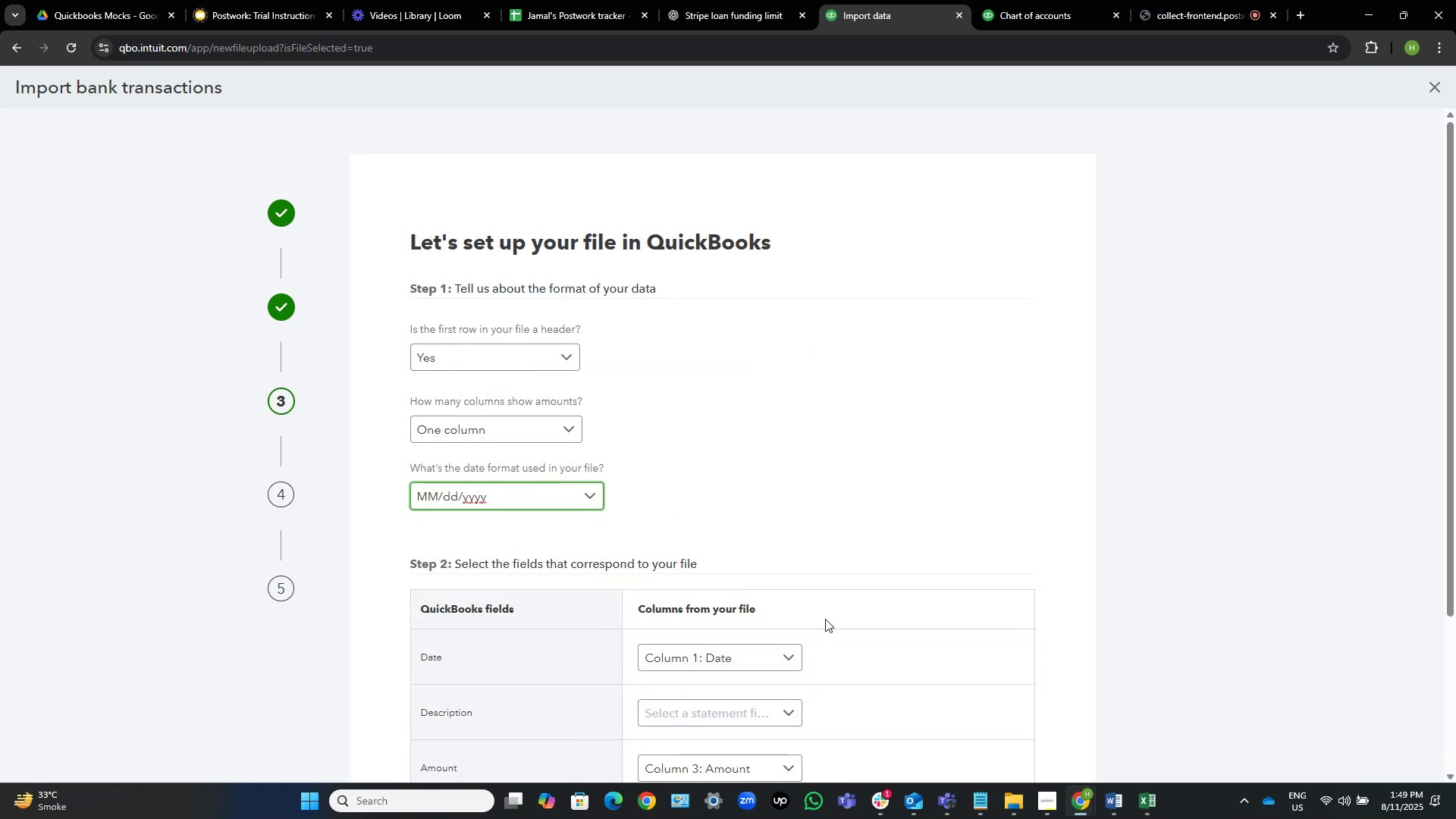 
scroll: coordinate [877, 635], scroll_direction: down, amount: 3.0
 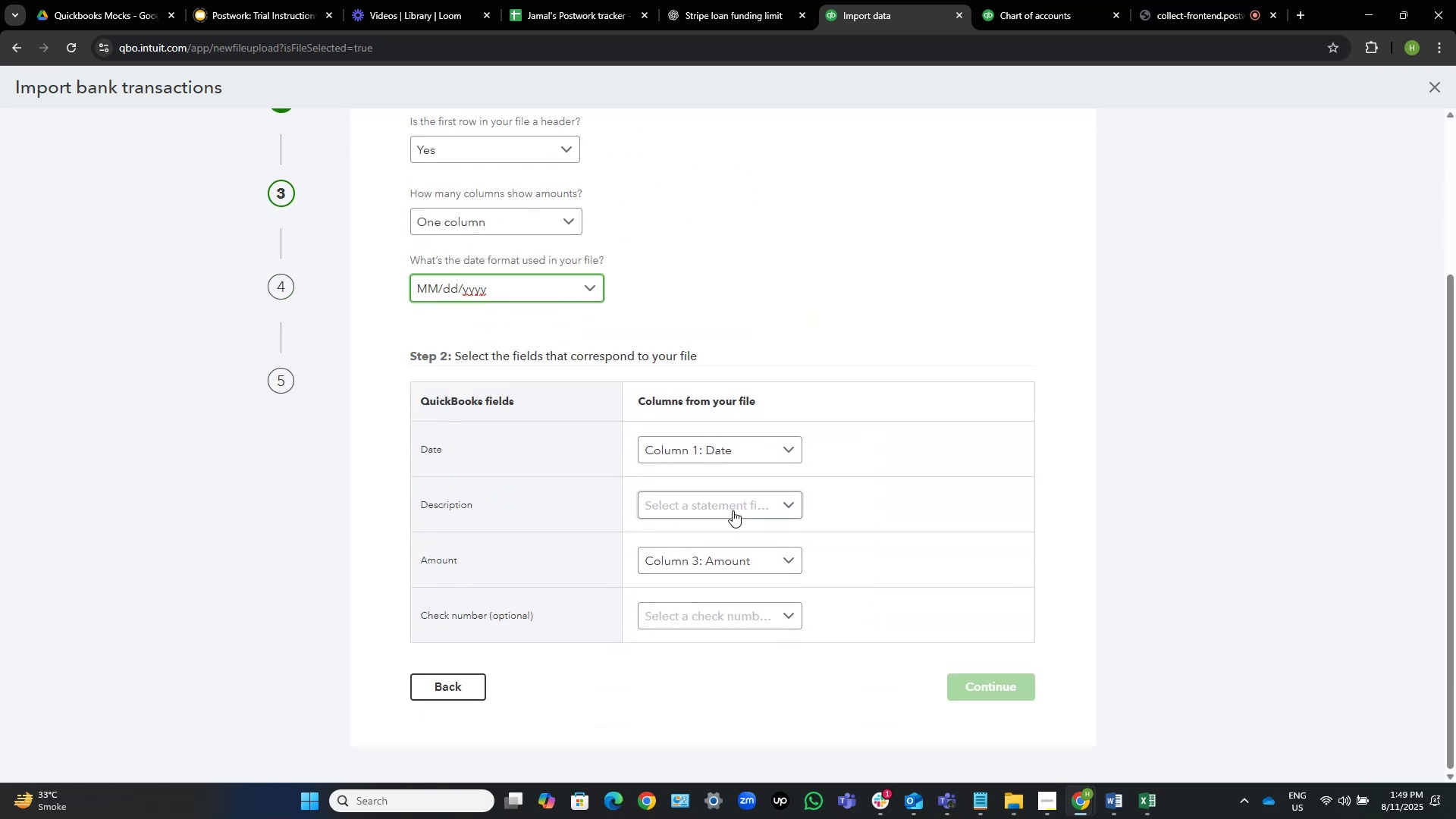 
left_click([742, 496])
 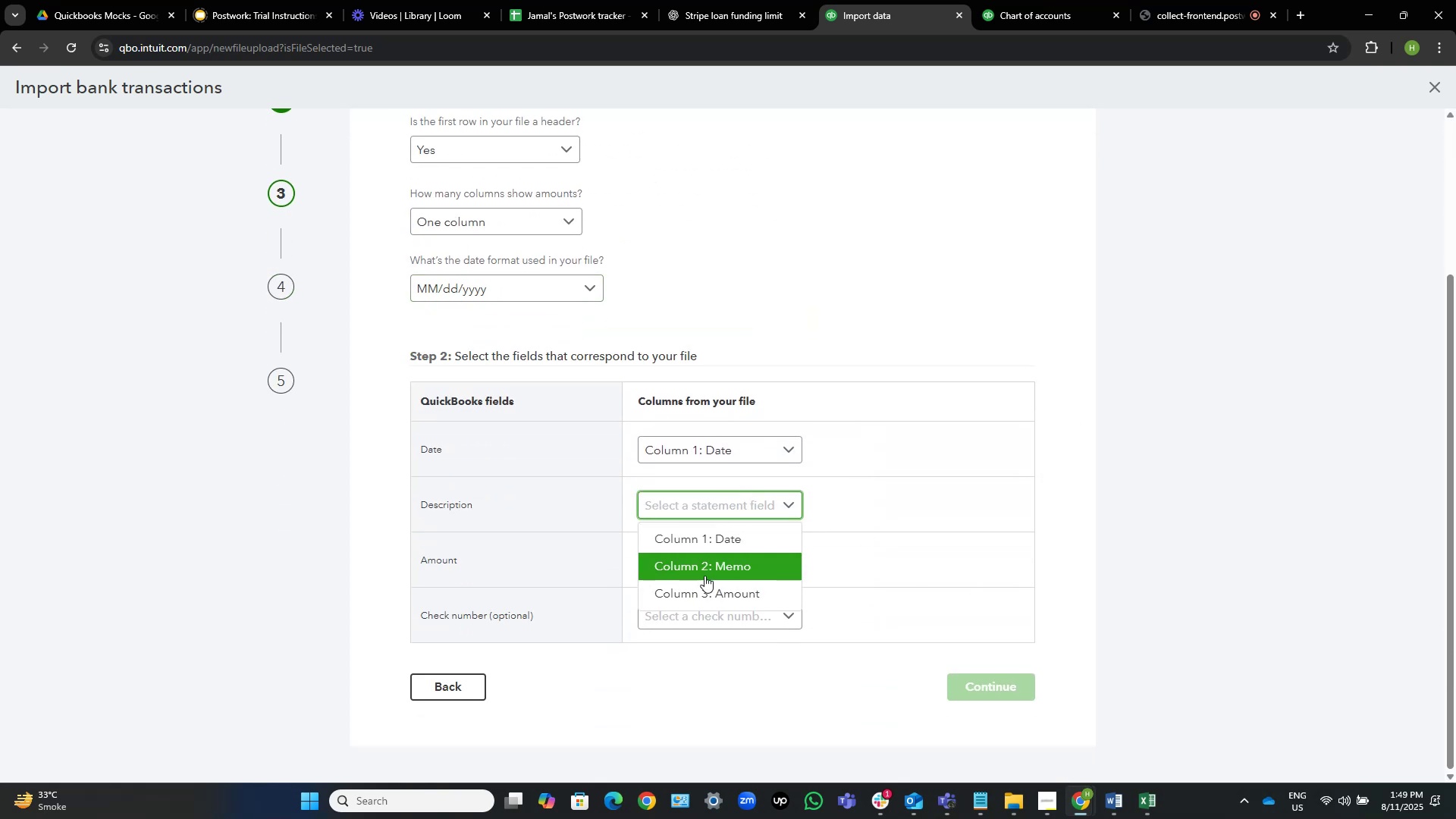 
left_click([710, 574])
 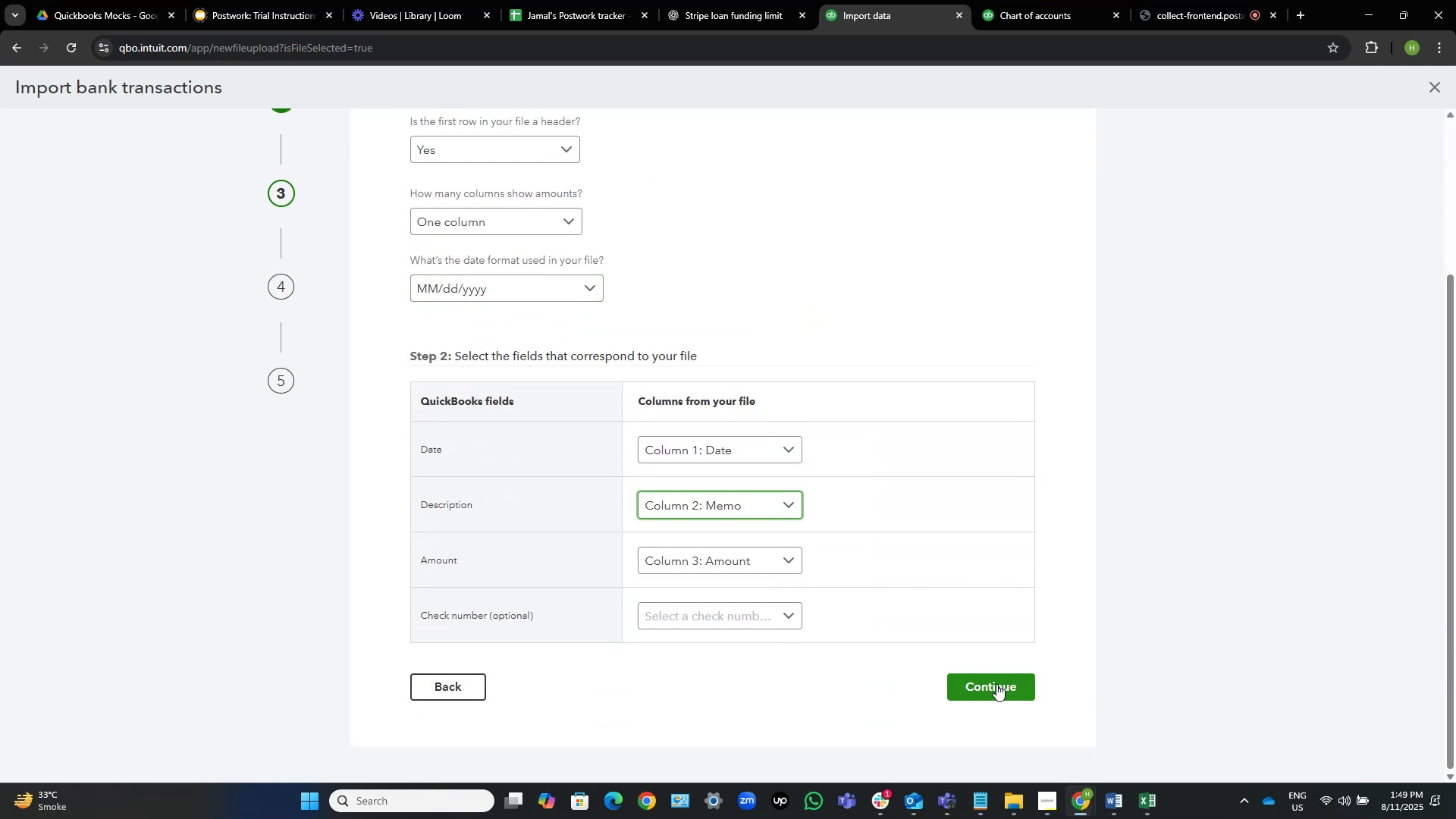 
left_click([996, 684])
 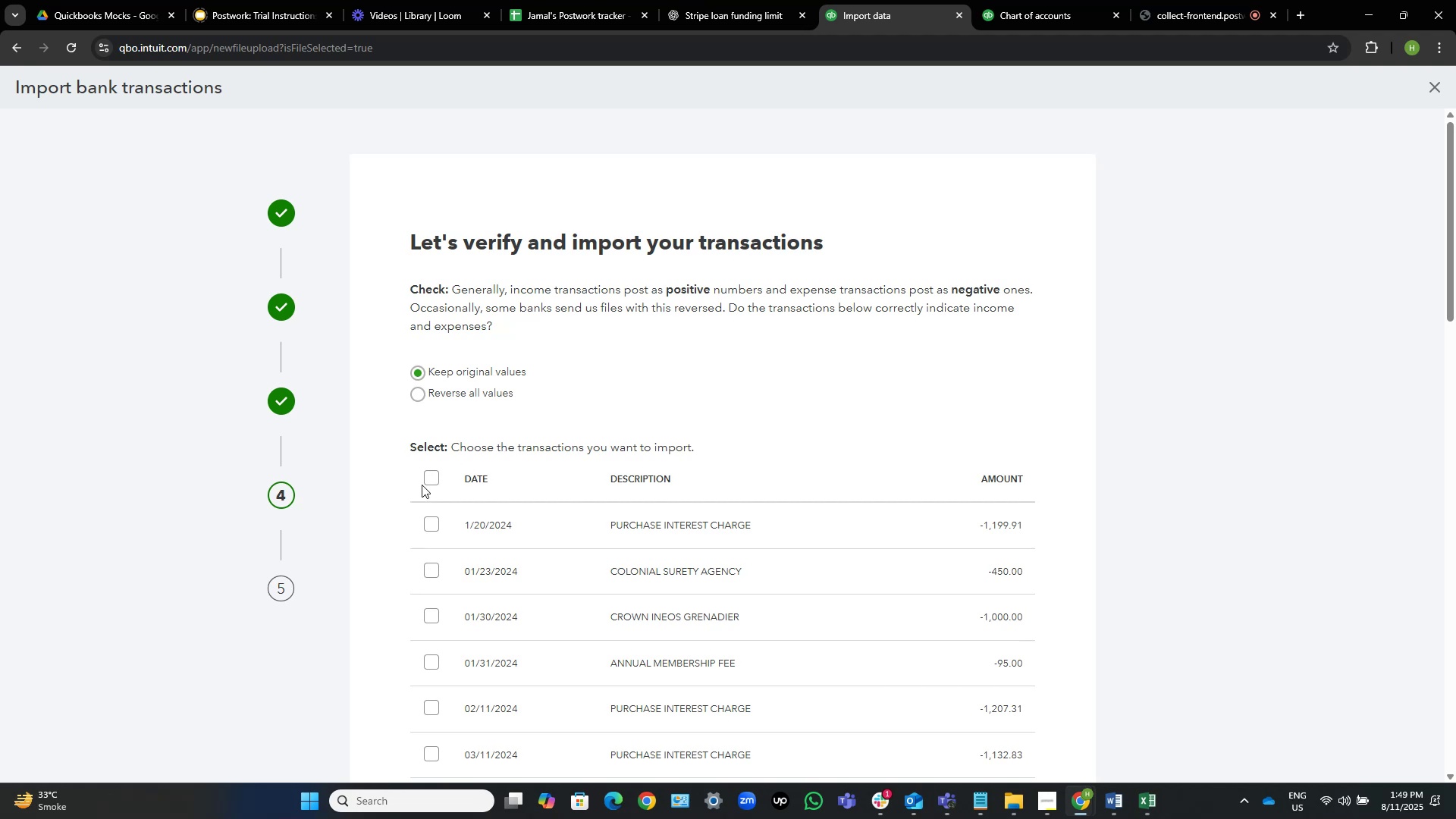 
left_click([433, 478])
 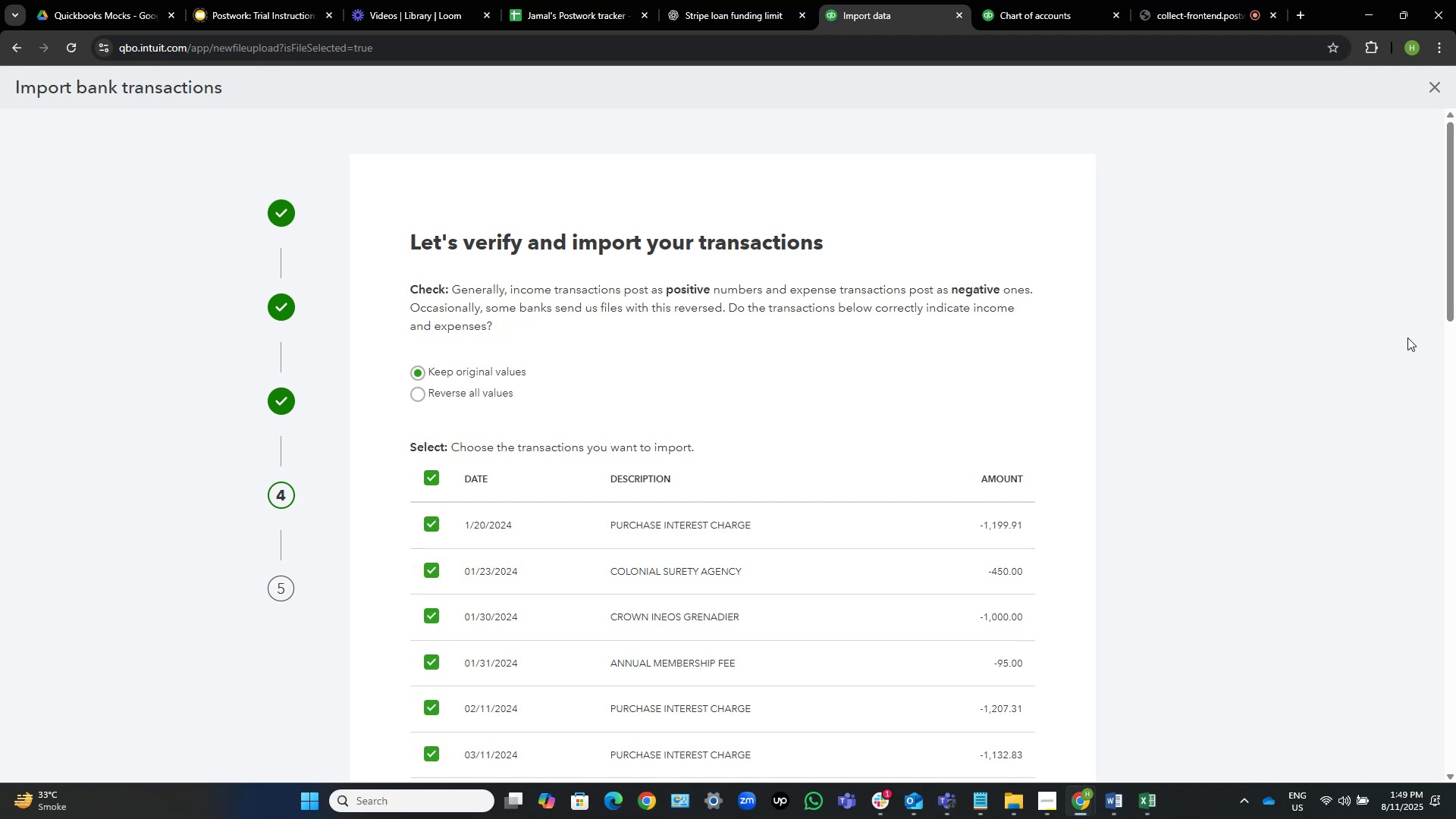 
scroll: coordinate [1061, 522], scroll_direction: down, amount: 27.0
 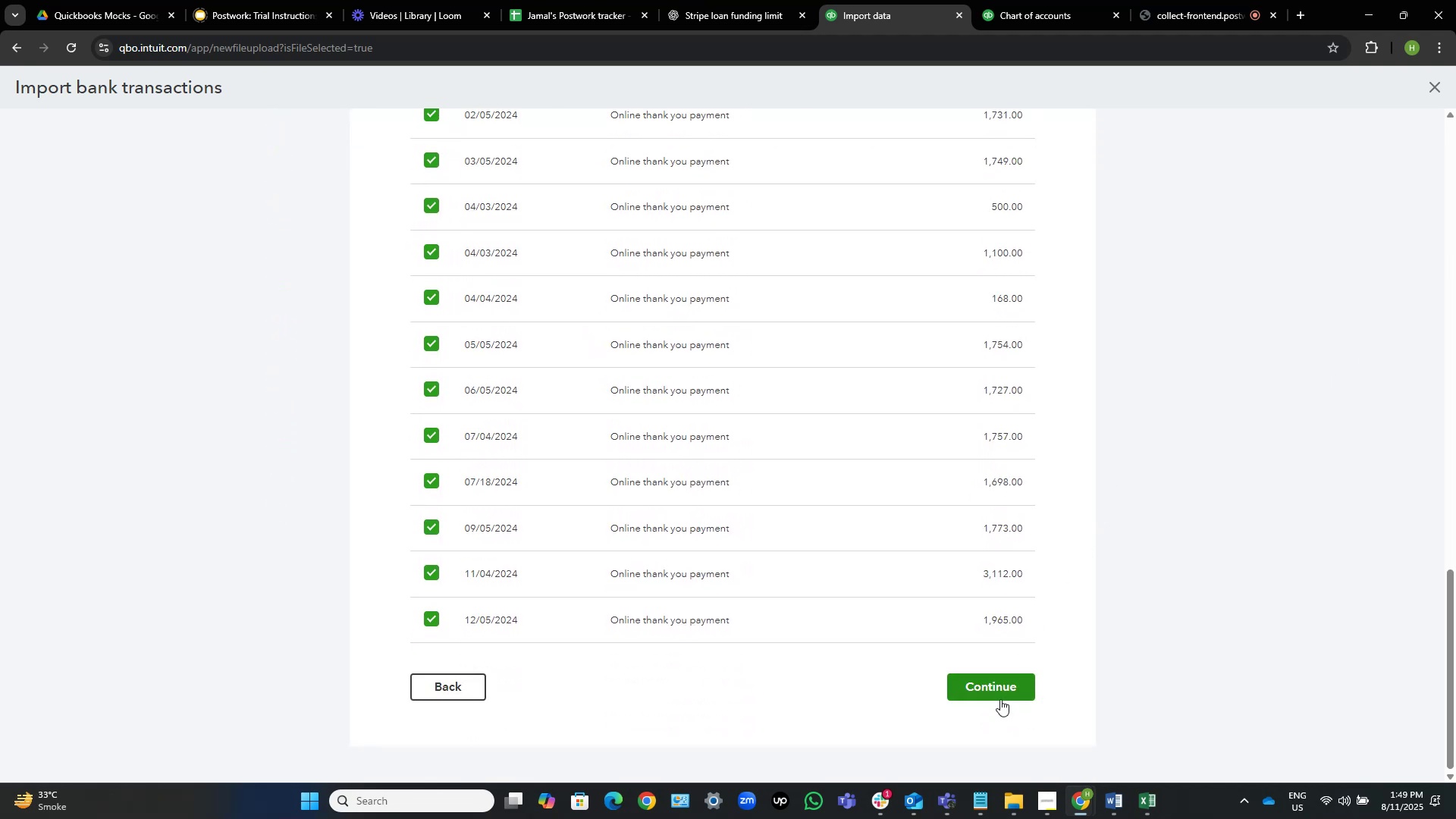 
left_click([1005, 687])
 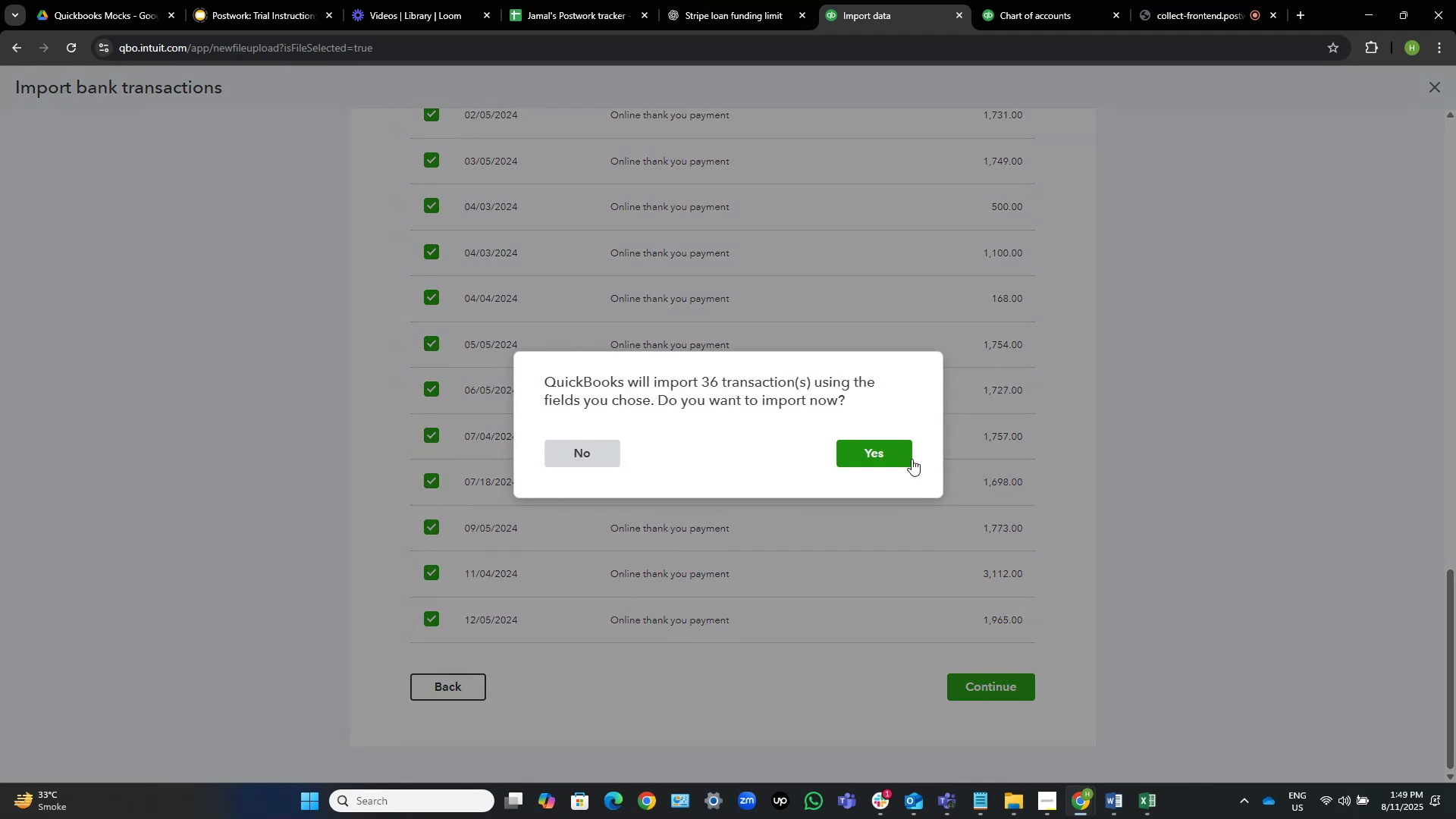 
left_click([899, 458])
 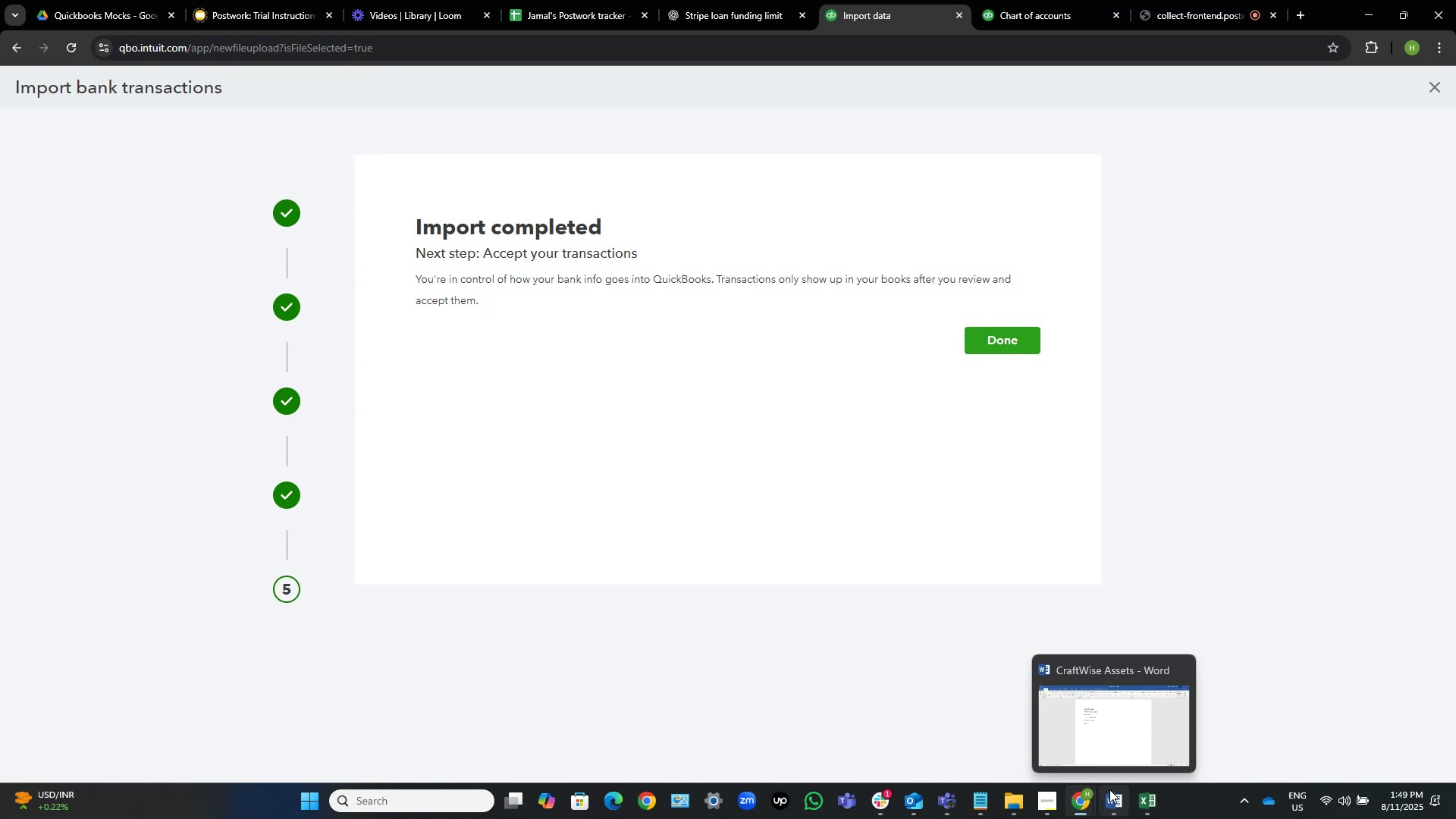 
wait(23.73)
 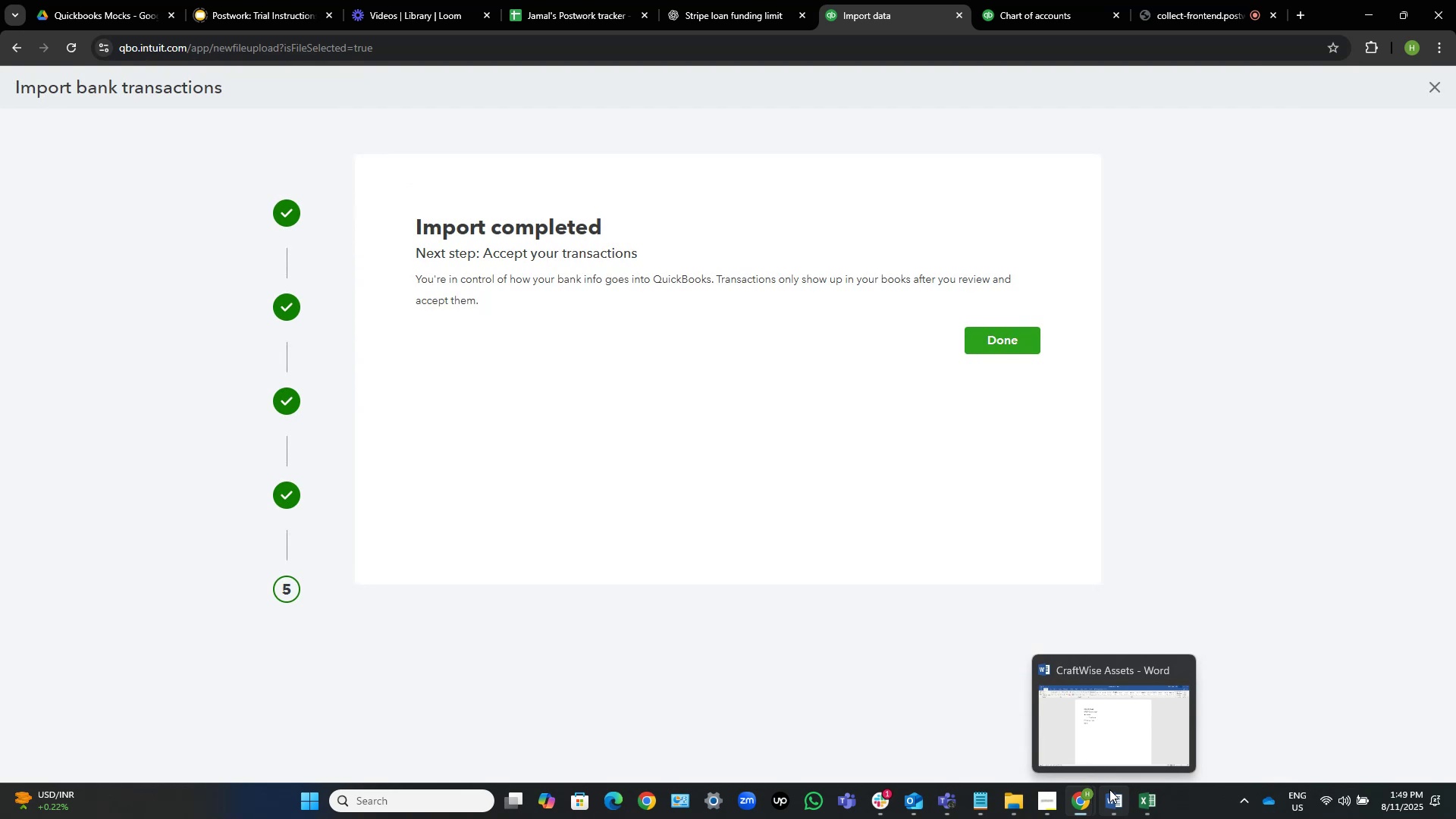 
left_click([1006, 337])
 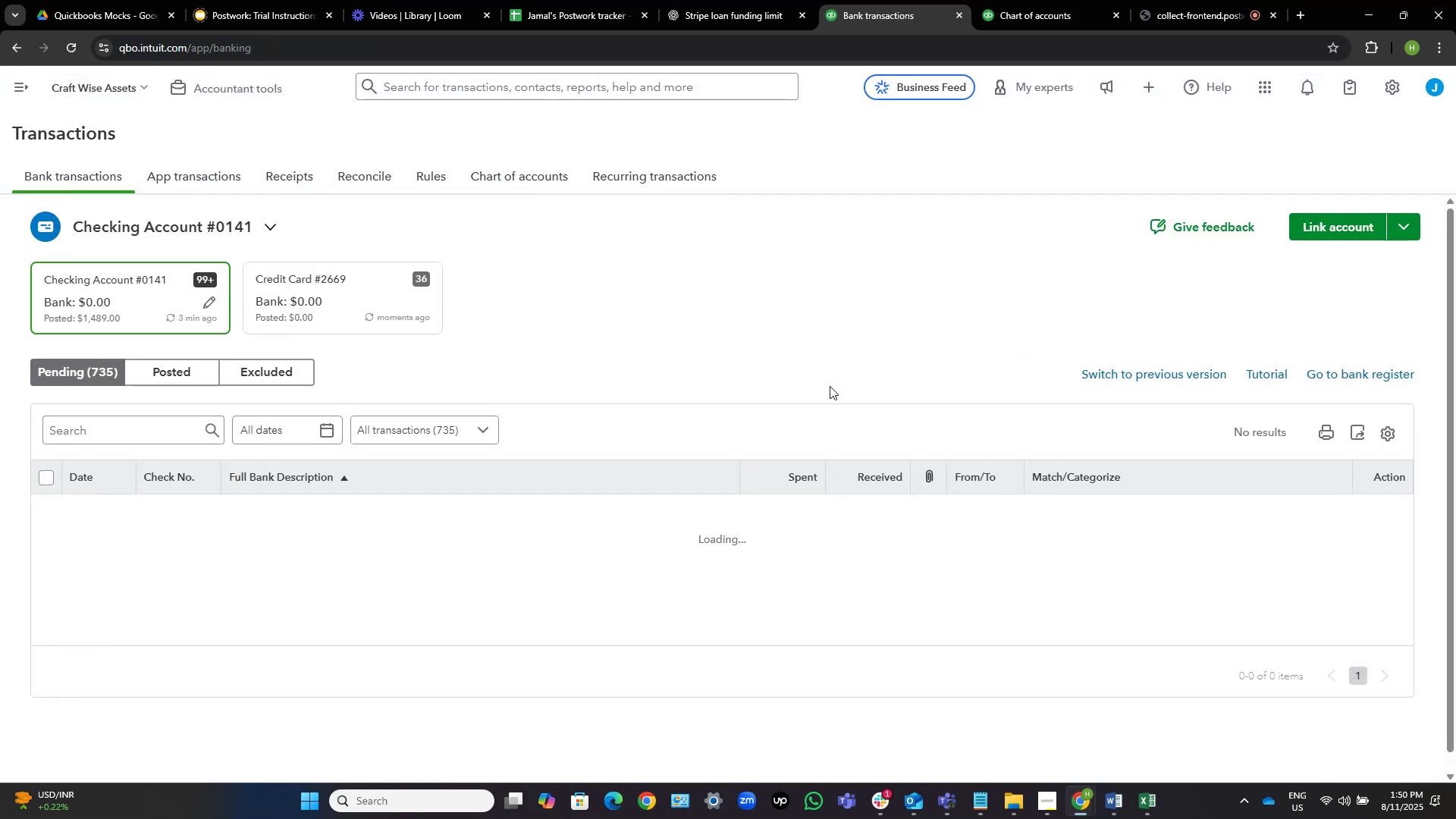 
wait(6.29)
 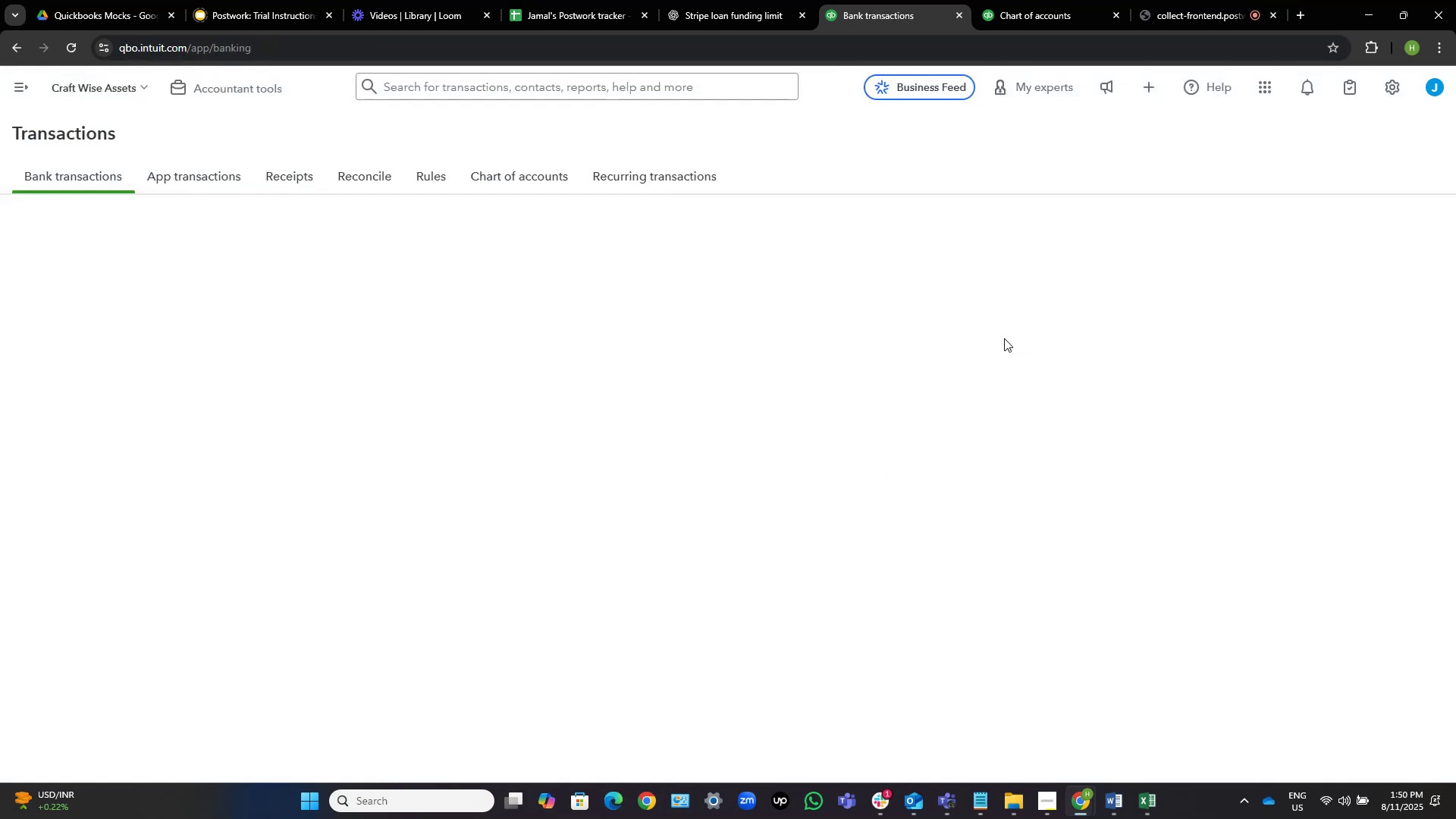 
mouse_move([1013, 566])
 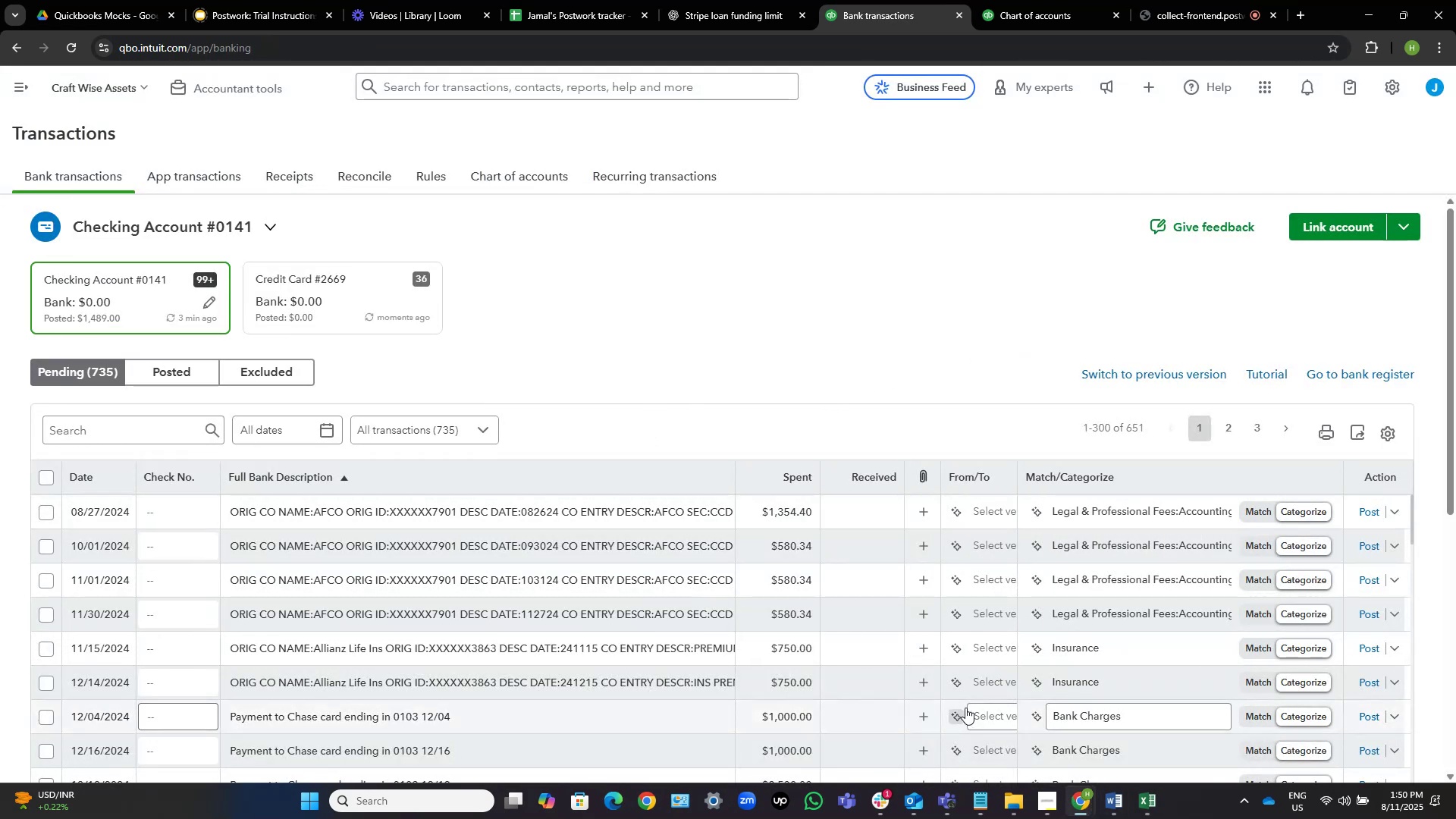 
left_click([1008, 802])
 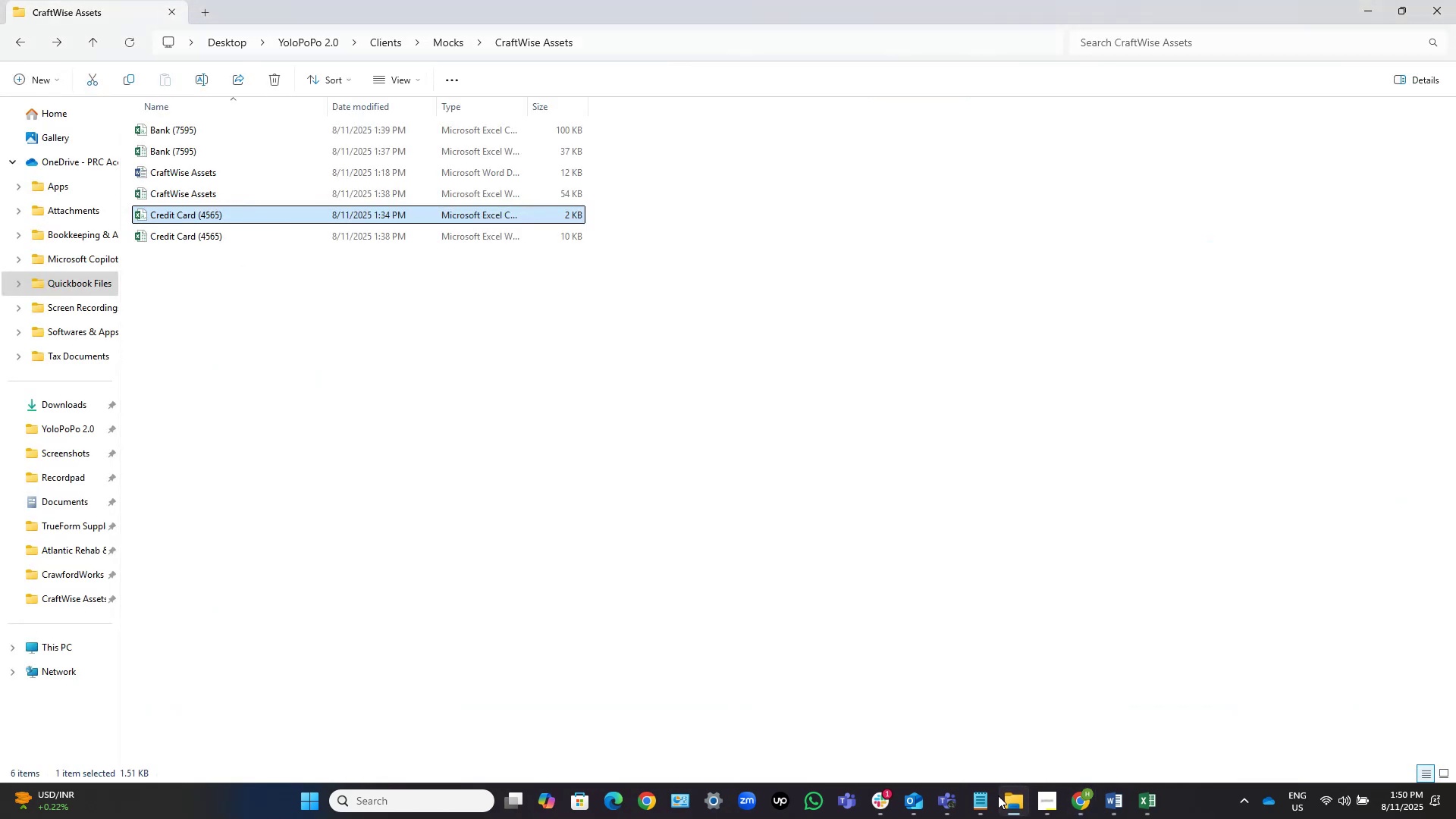 
left_click([582, 428])
 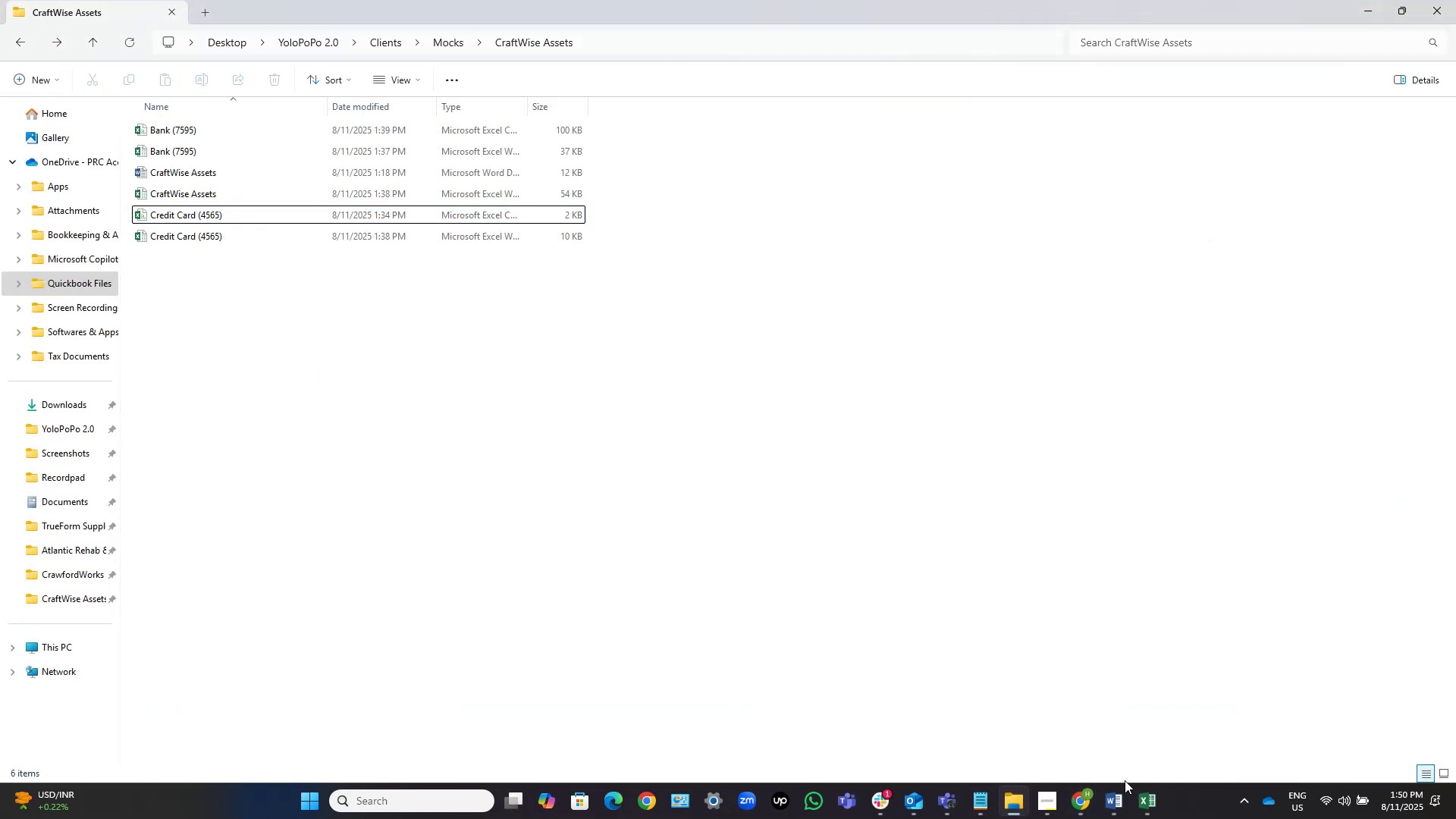 
left_click([1116, 805])
 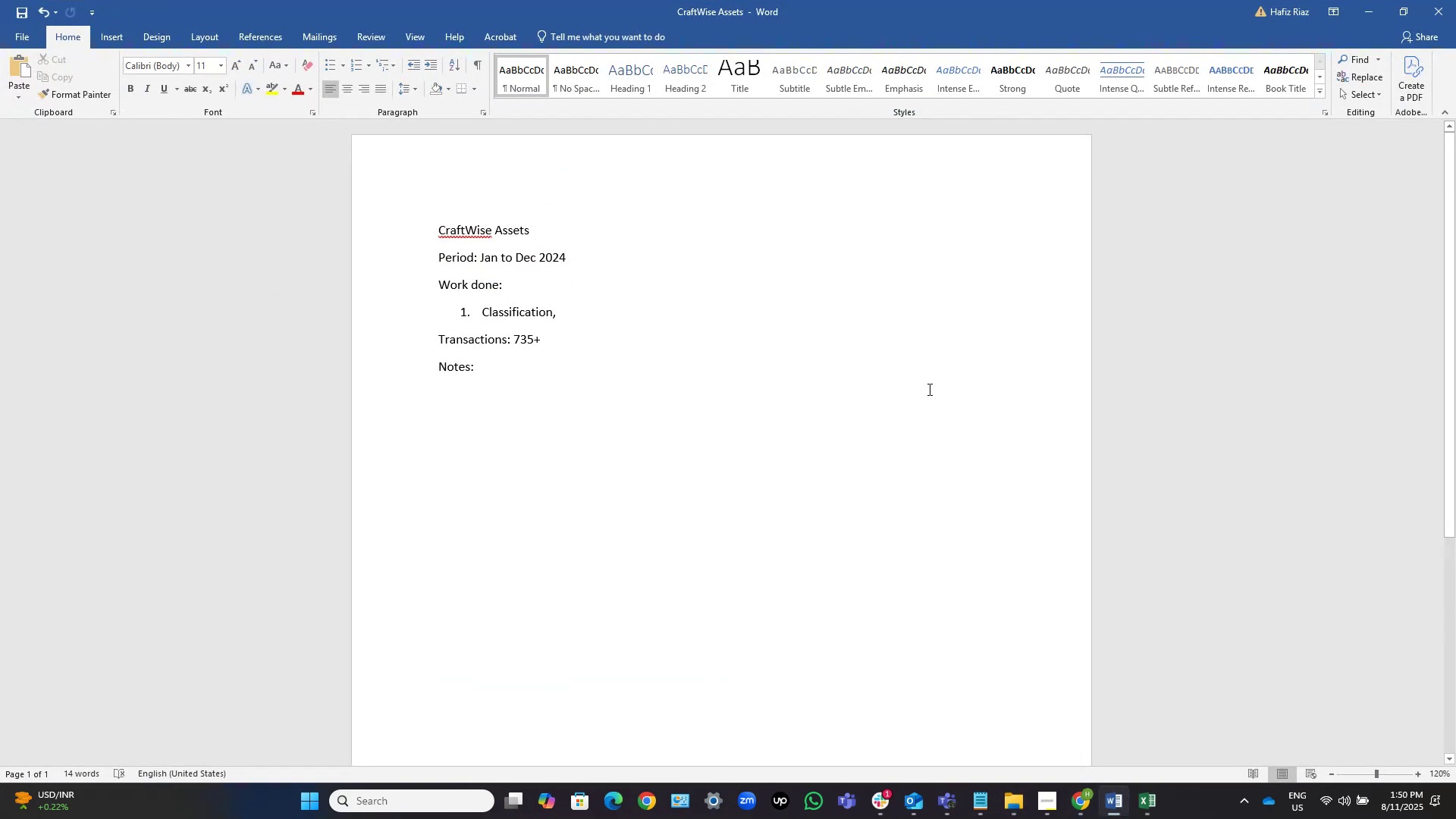 
wait(7.49)
 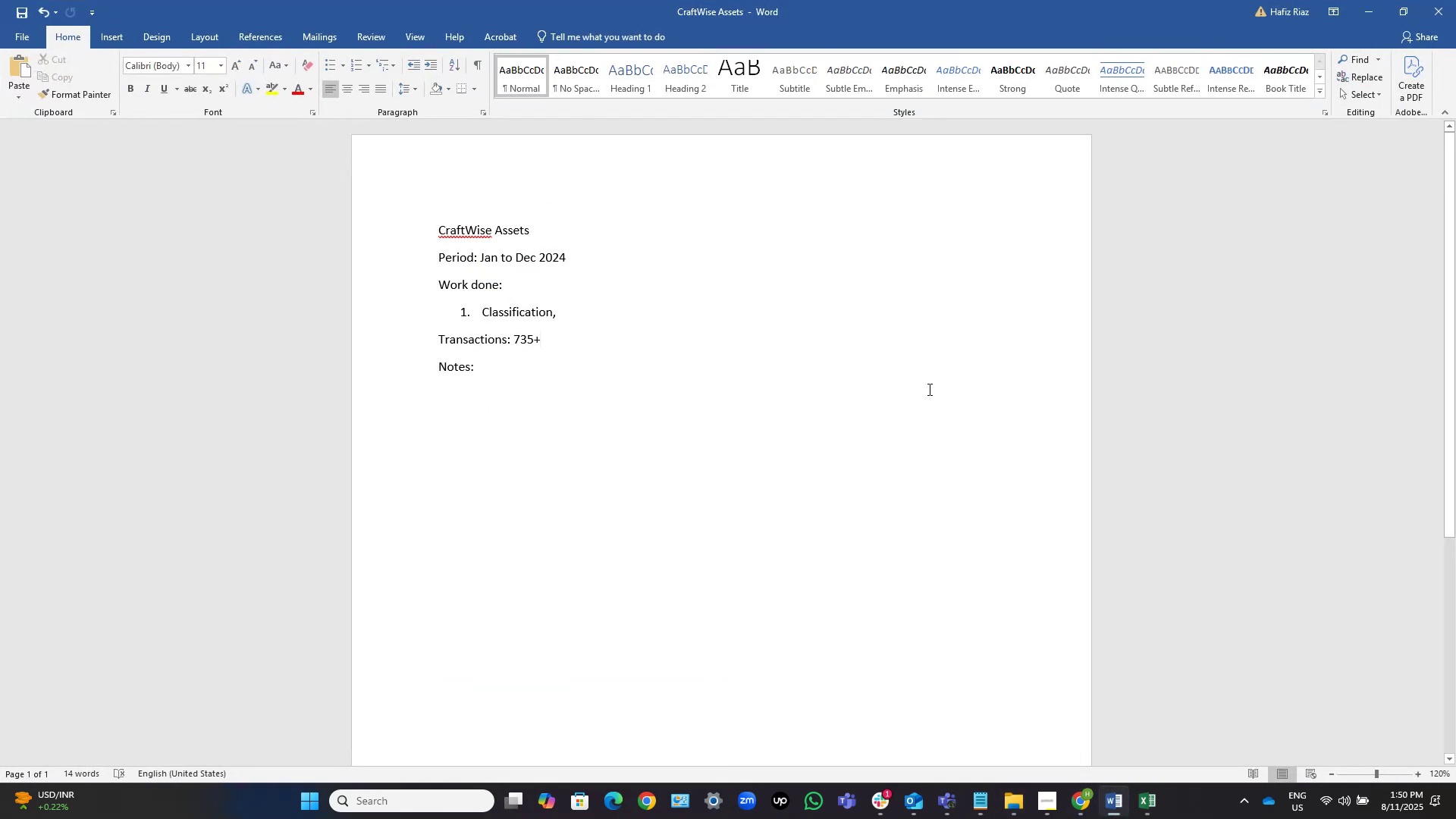 
key(Backspace)
 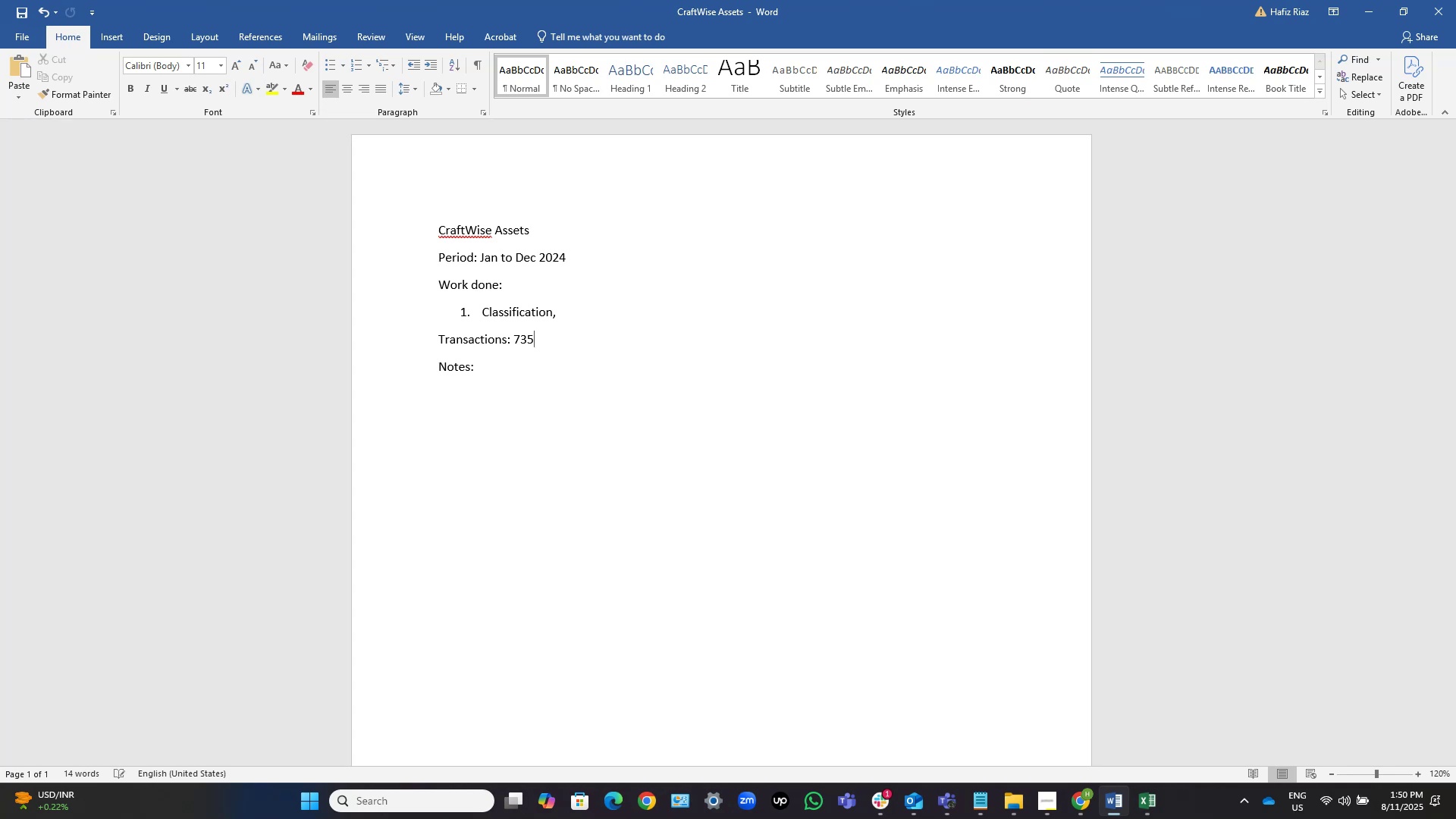 
key(Backspace)
 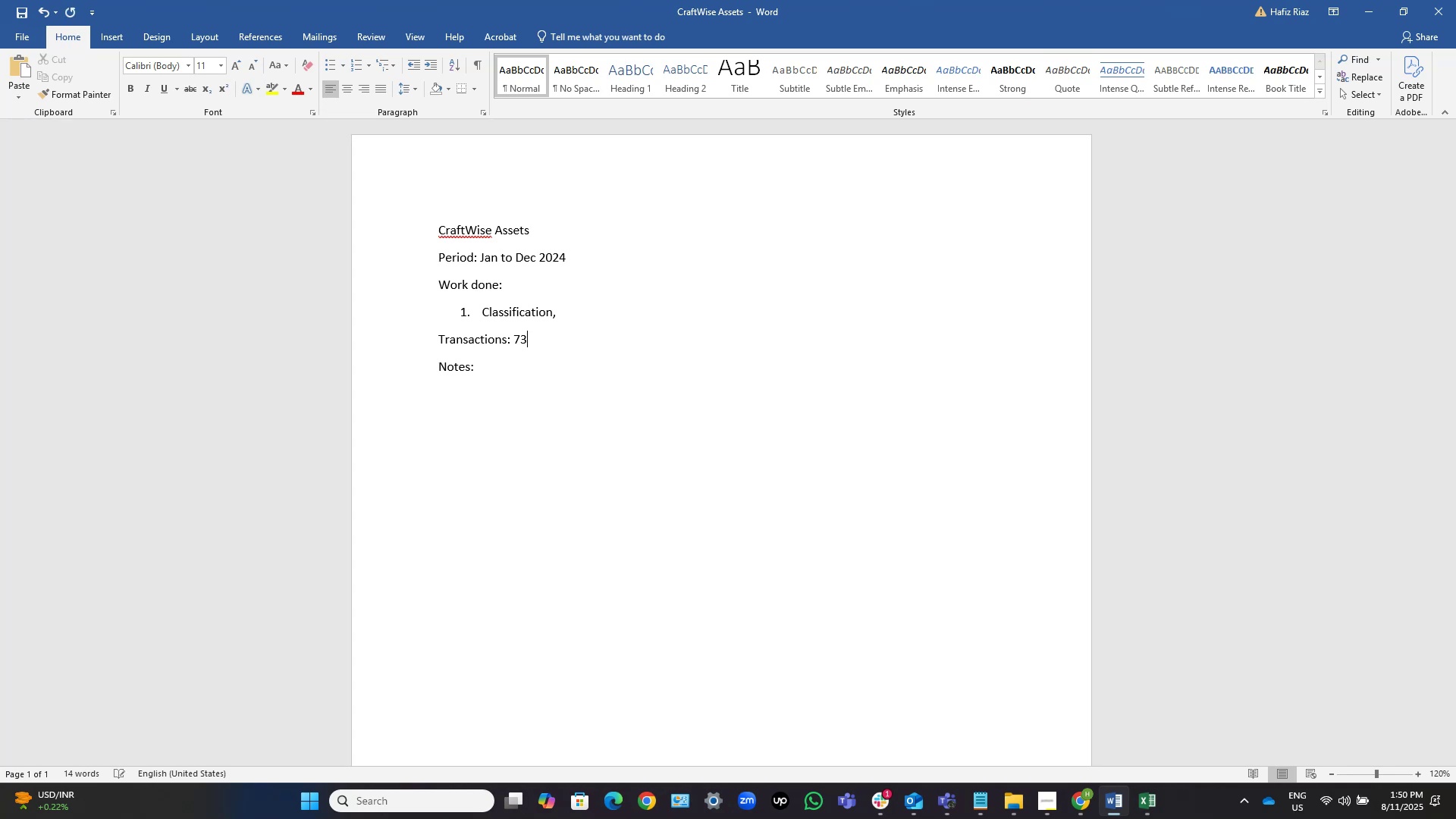 
key(Backspace)
 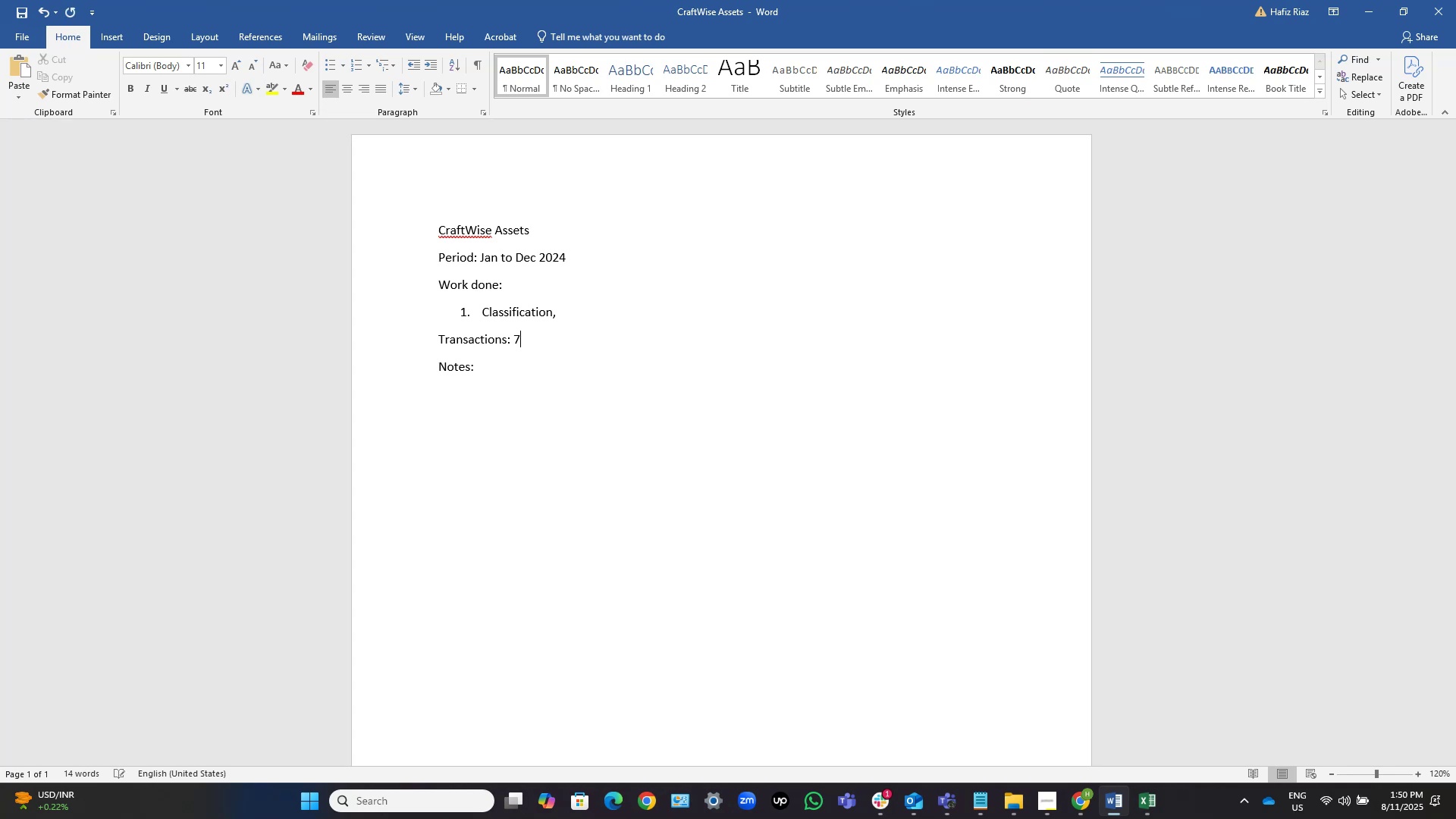 
key(Numpad7)
 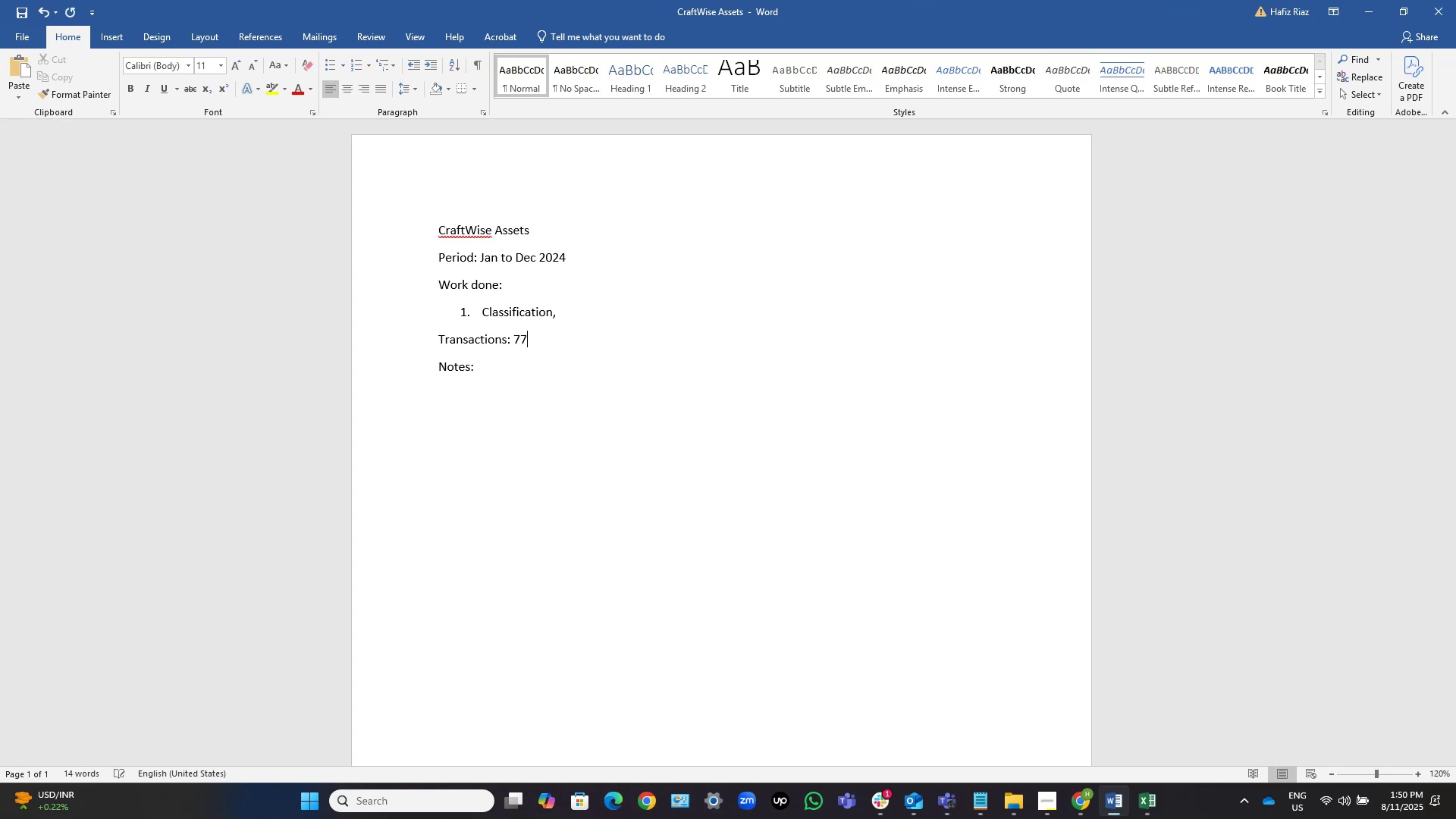 
key(Numpad1)
 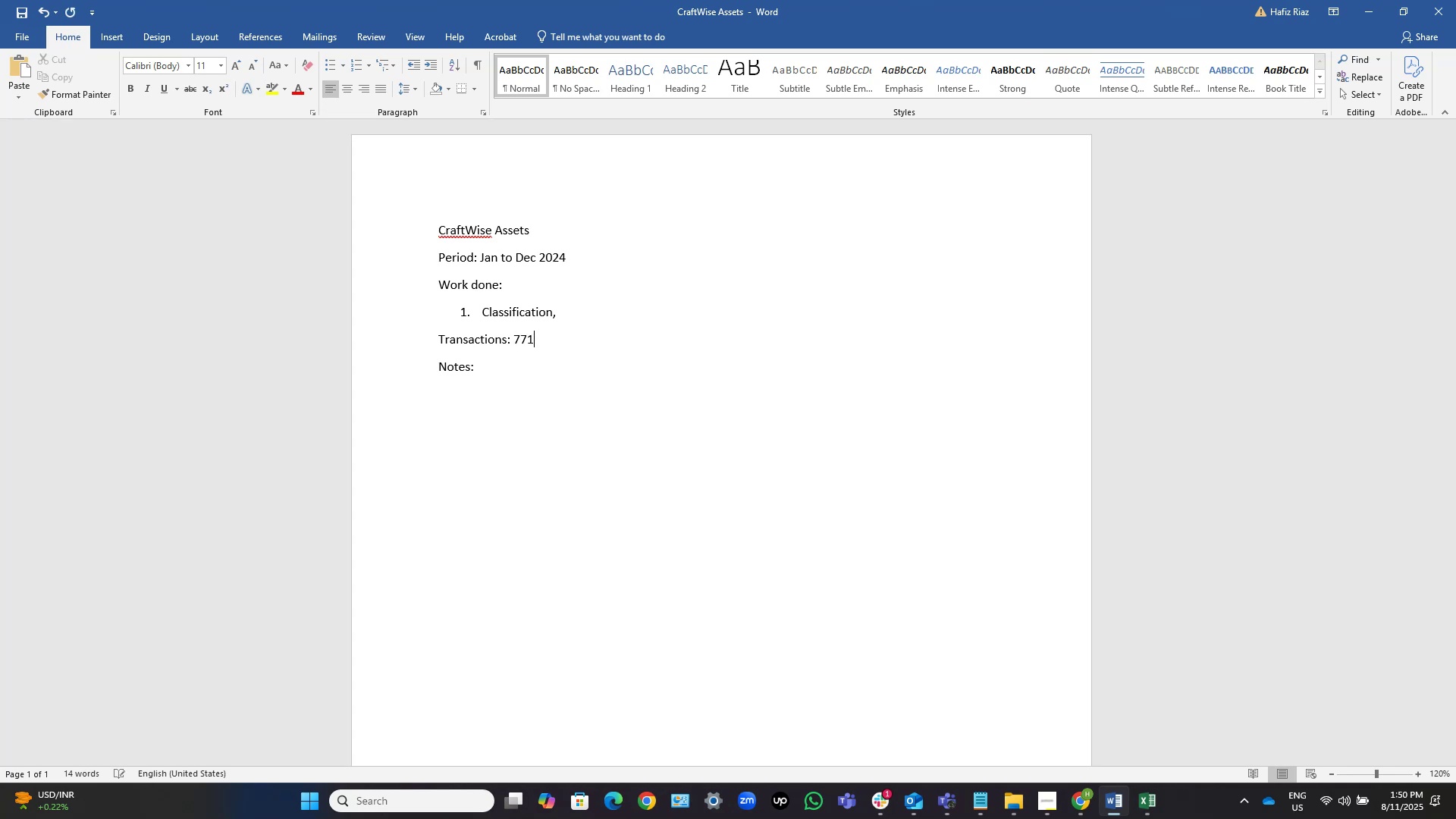 
key(Control+S)
 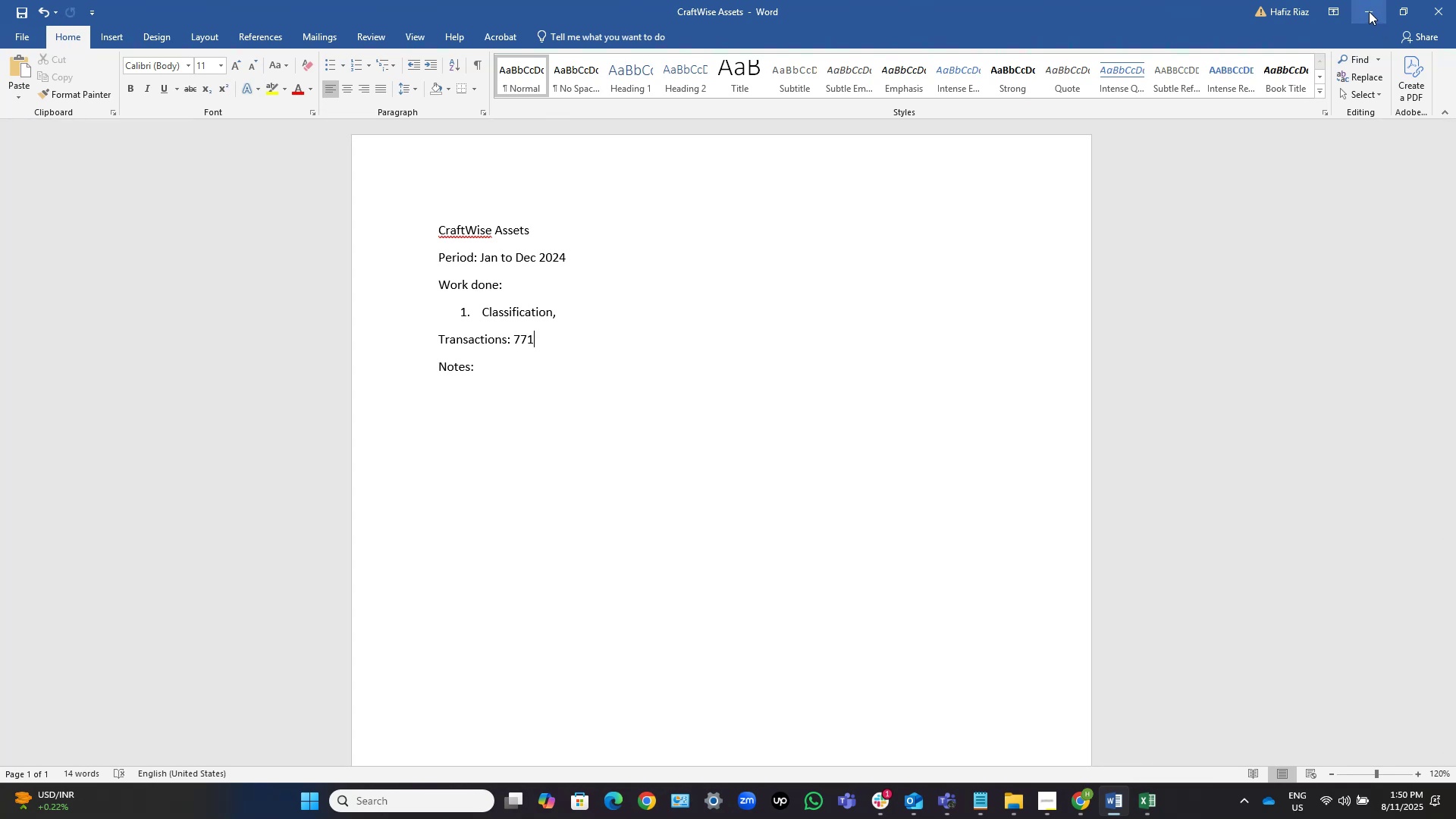 
left_click([596, 310])
 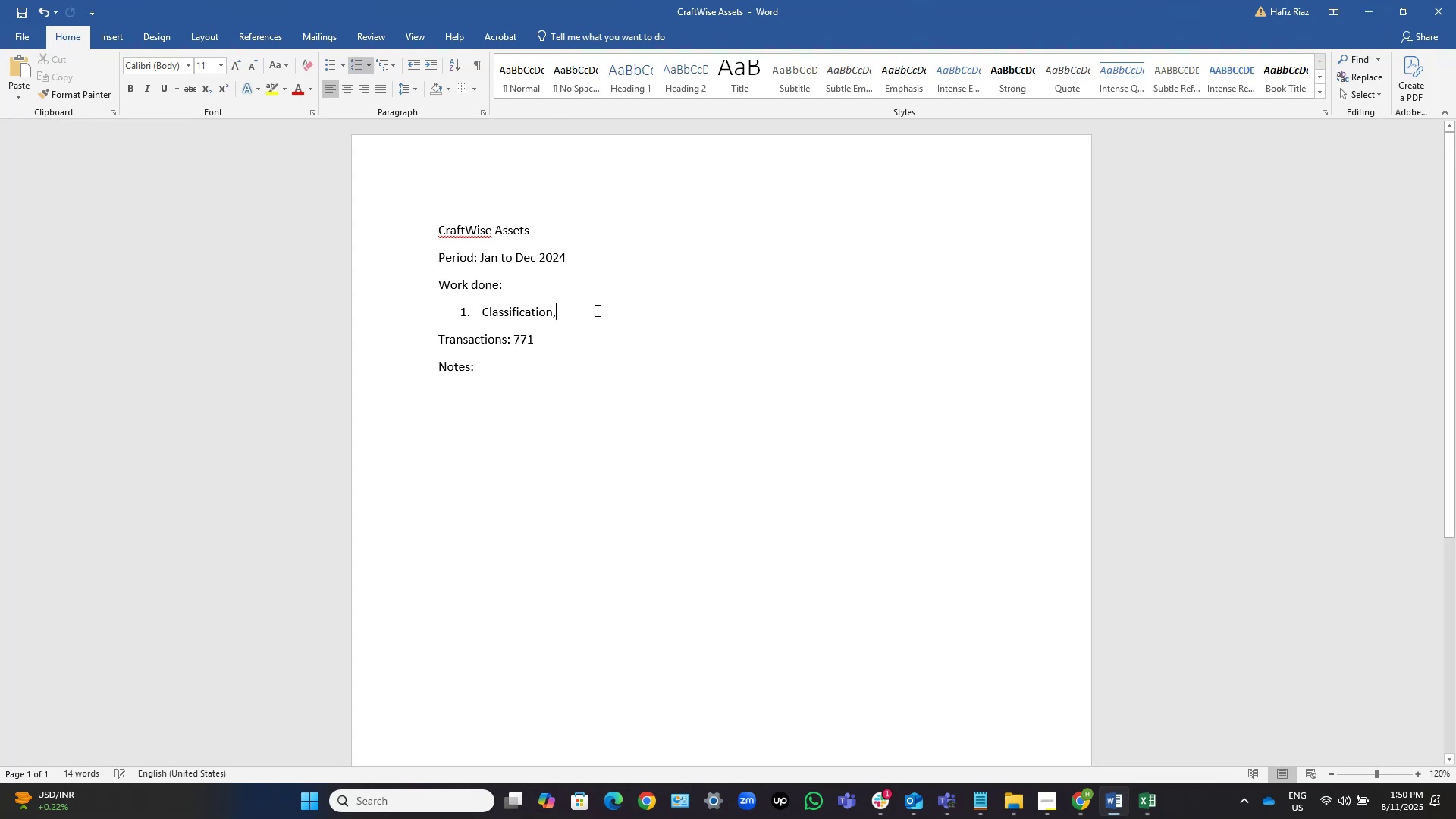 
type([Home]Posting, )
 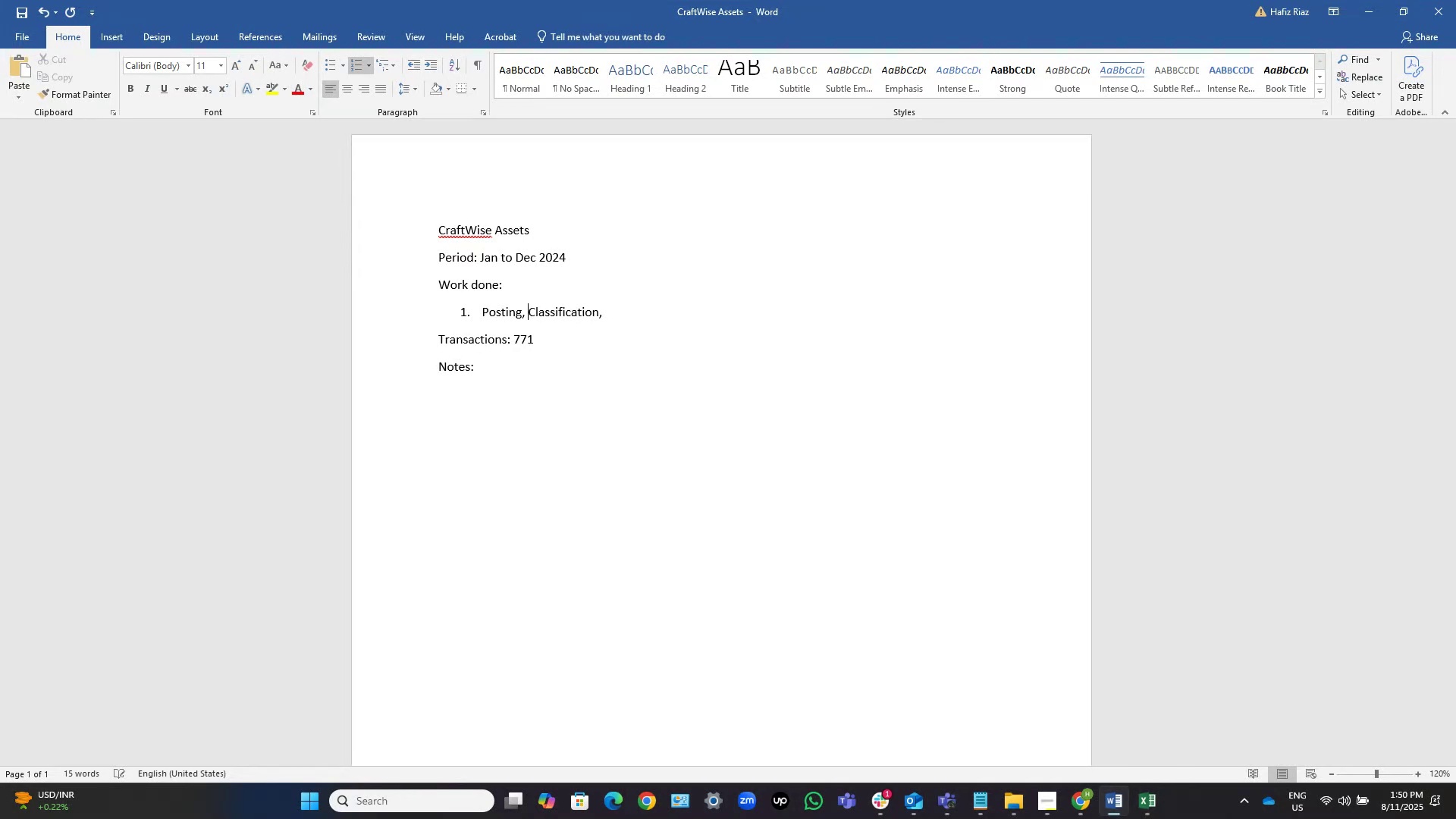 
key(Control+S)
 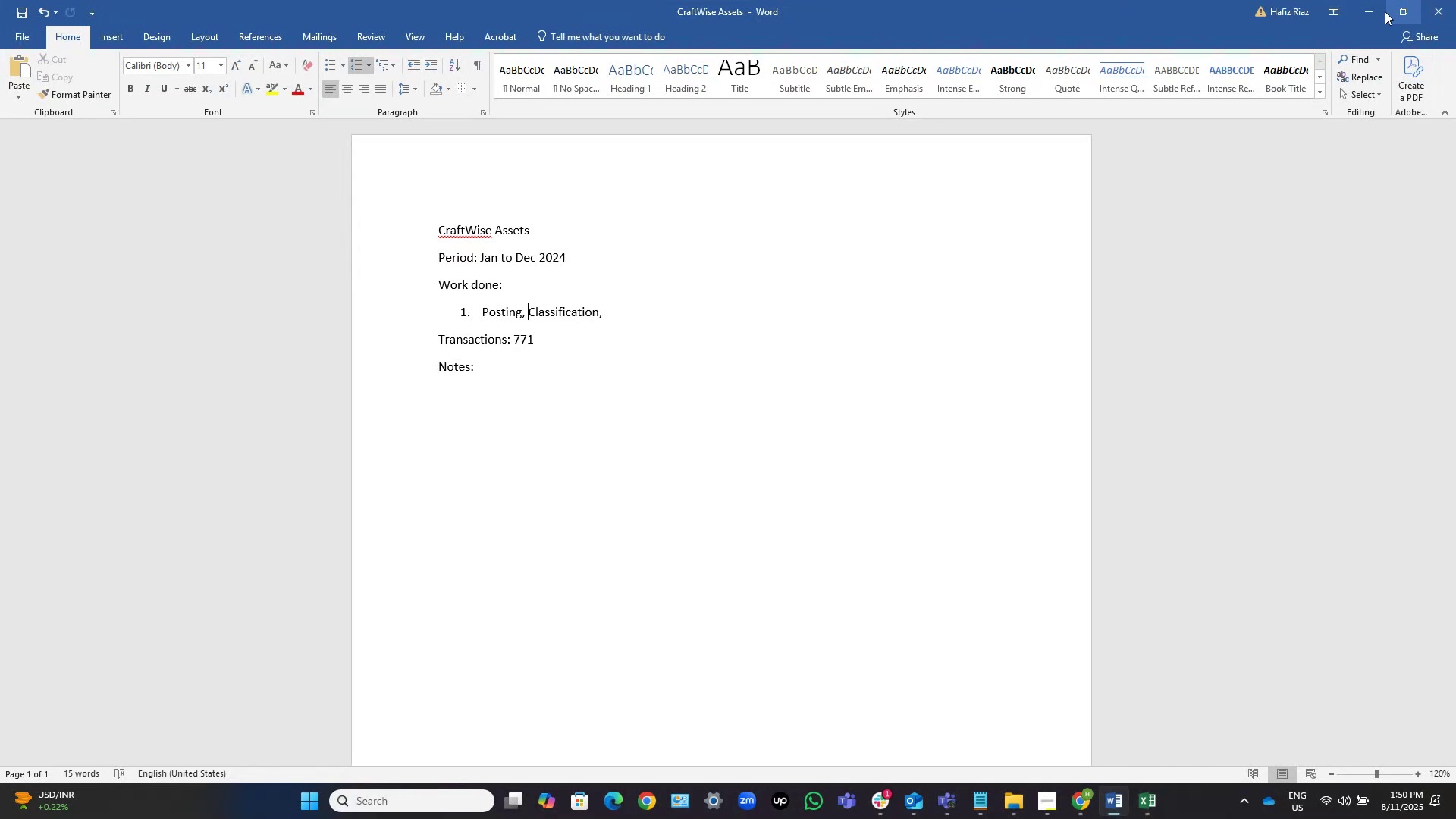 
left_click([1356, 16])
 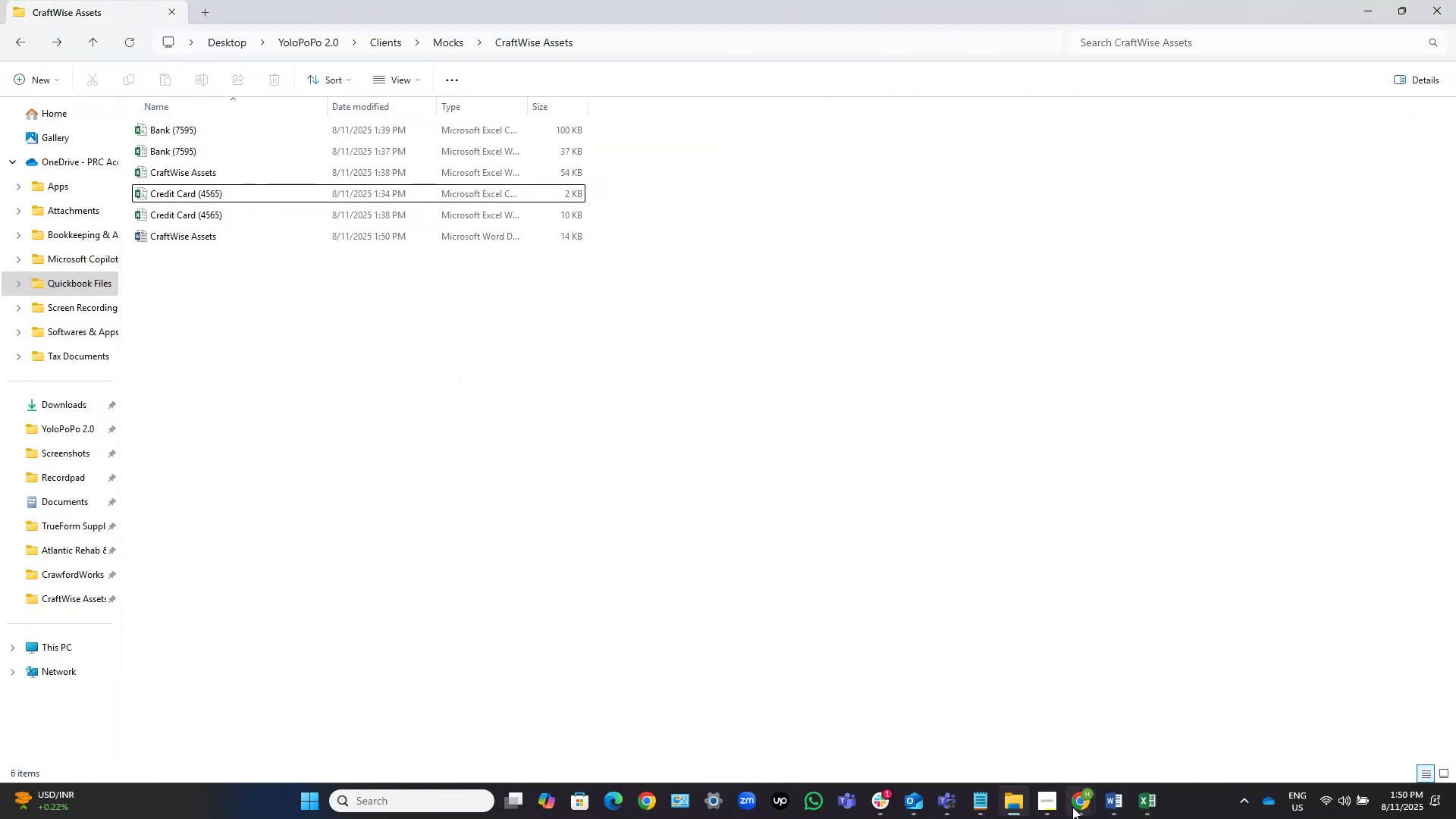 
left_click([1006, 735])
 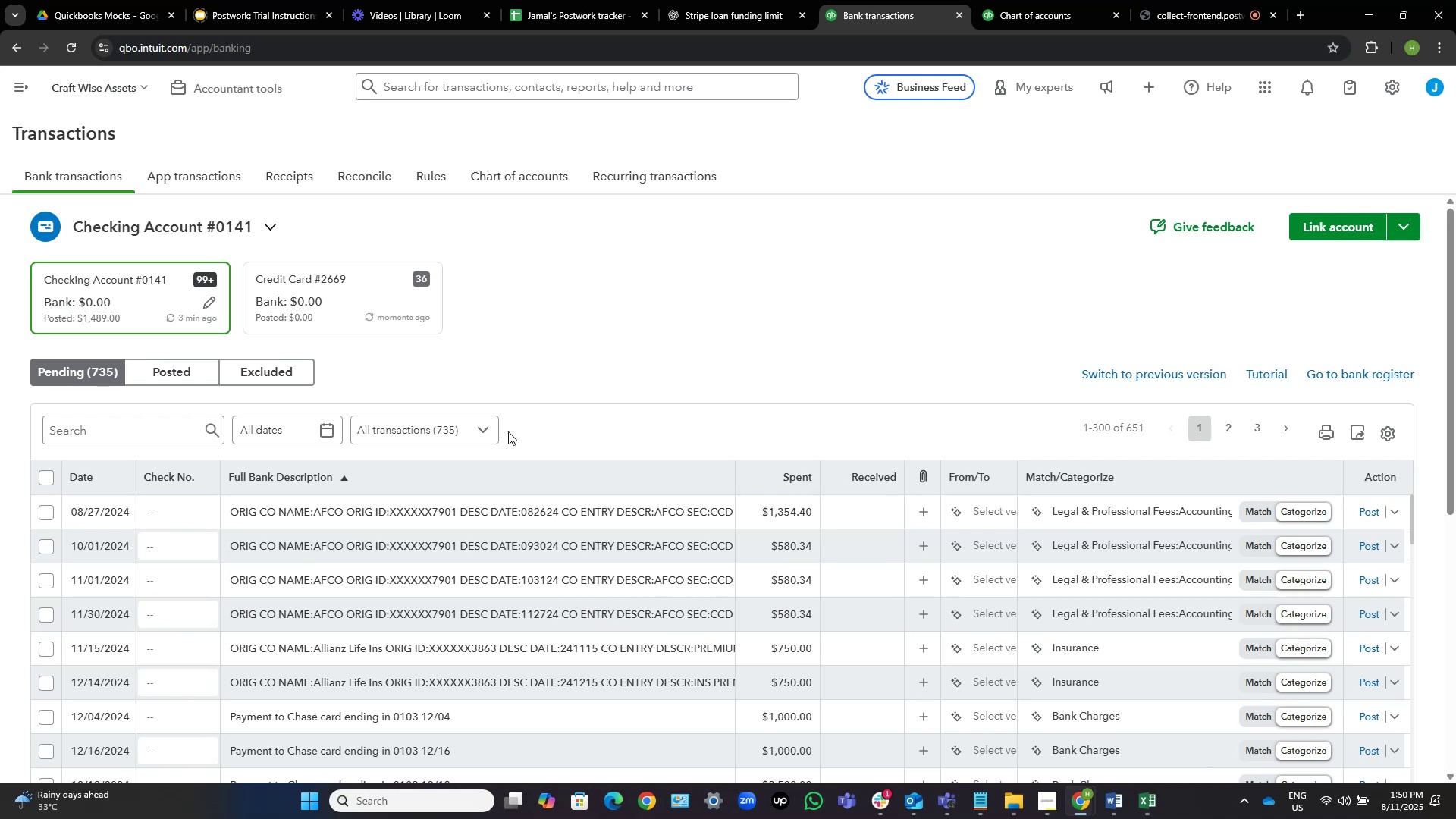 
wait(19.46)
 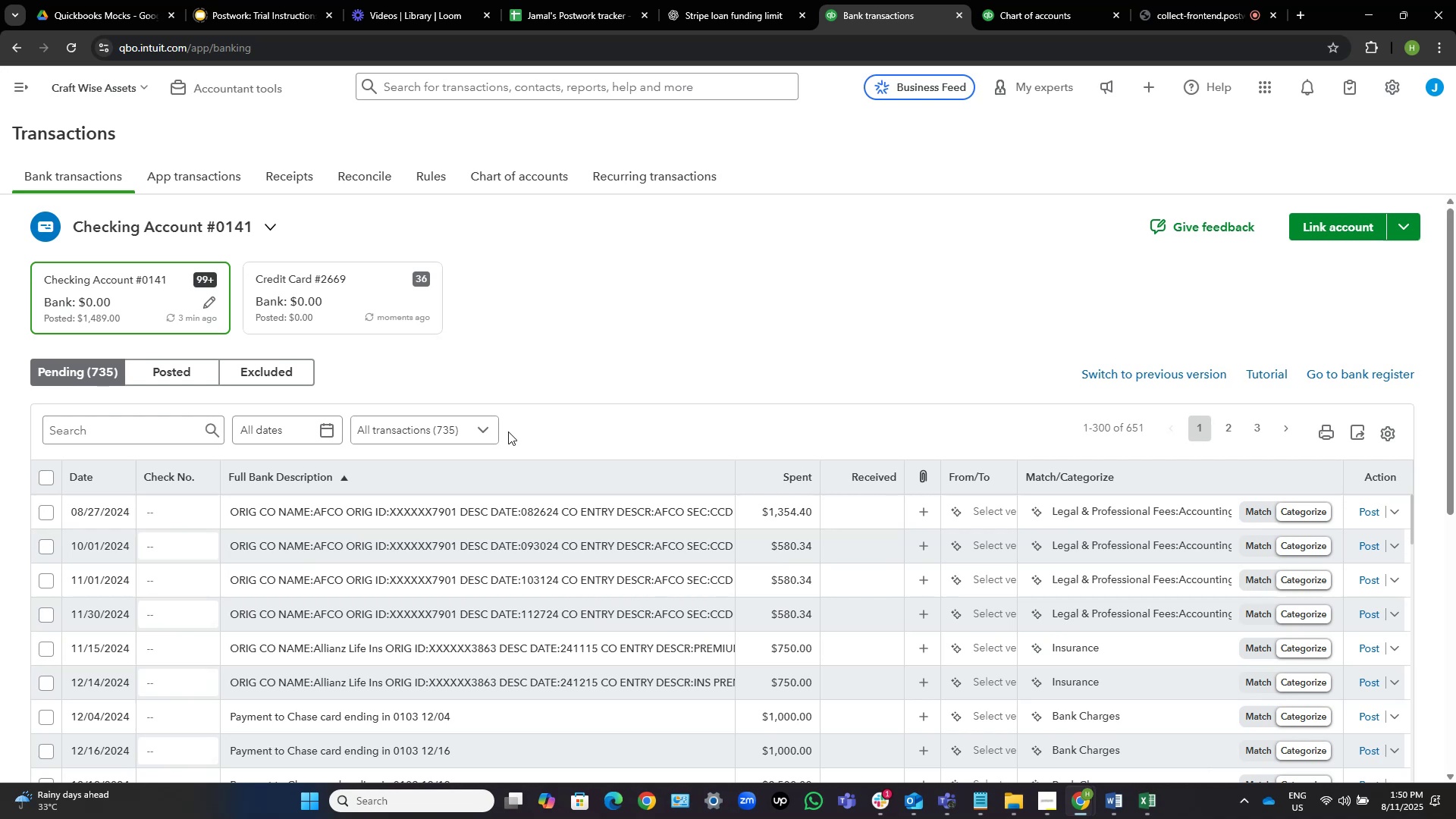 
scroll: coordinate [639, 341], scroll_direction: down, amount: 1.0
 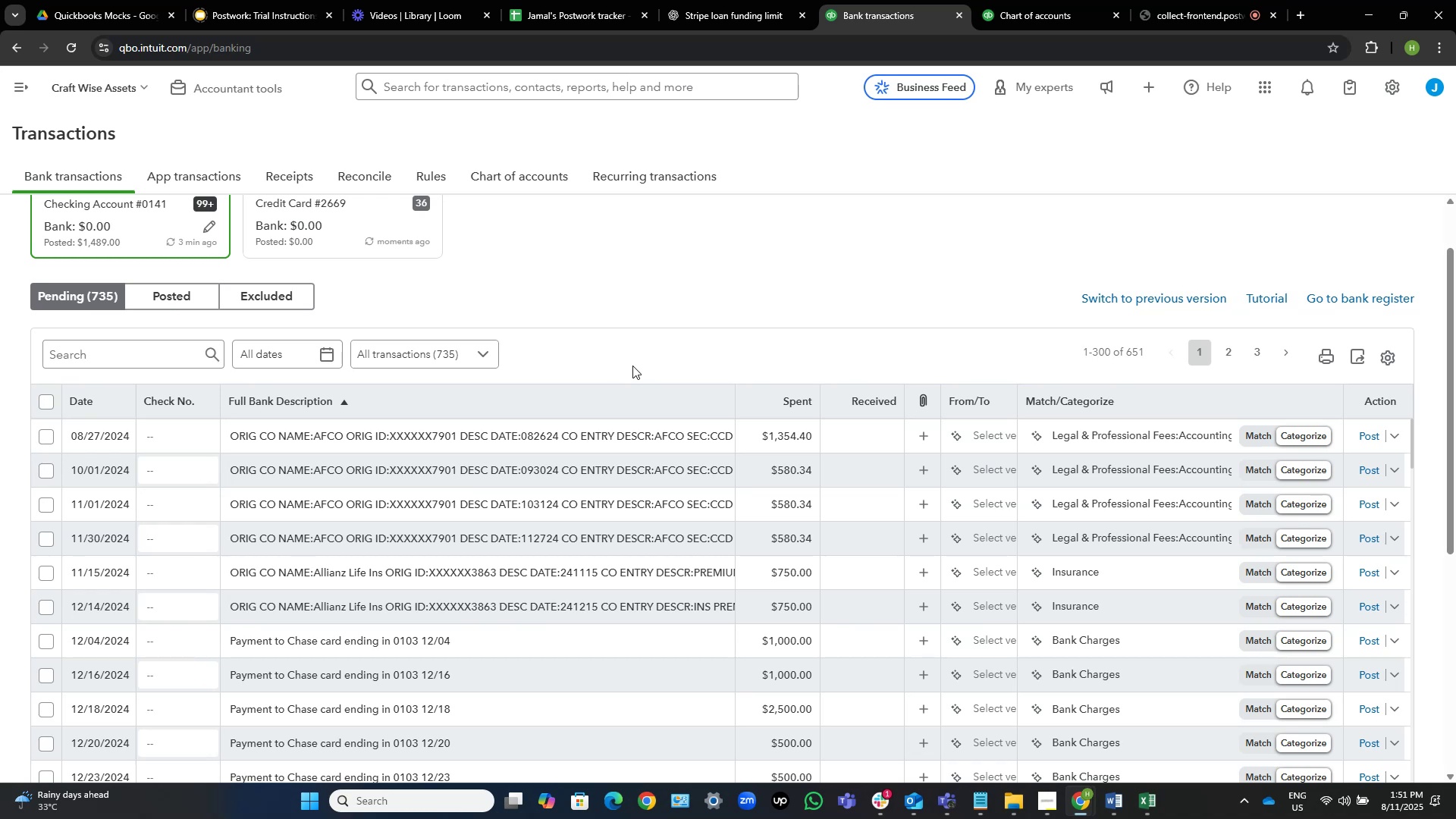 
wait(5.35)
 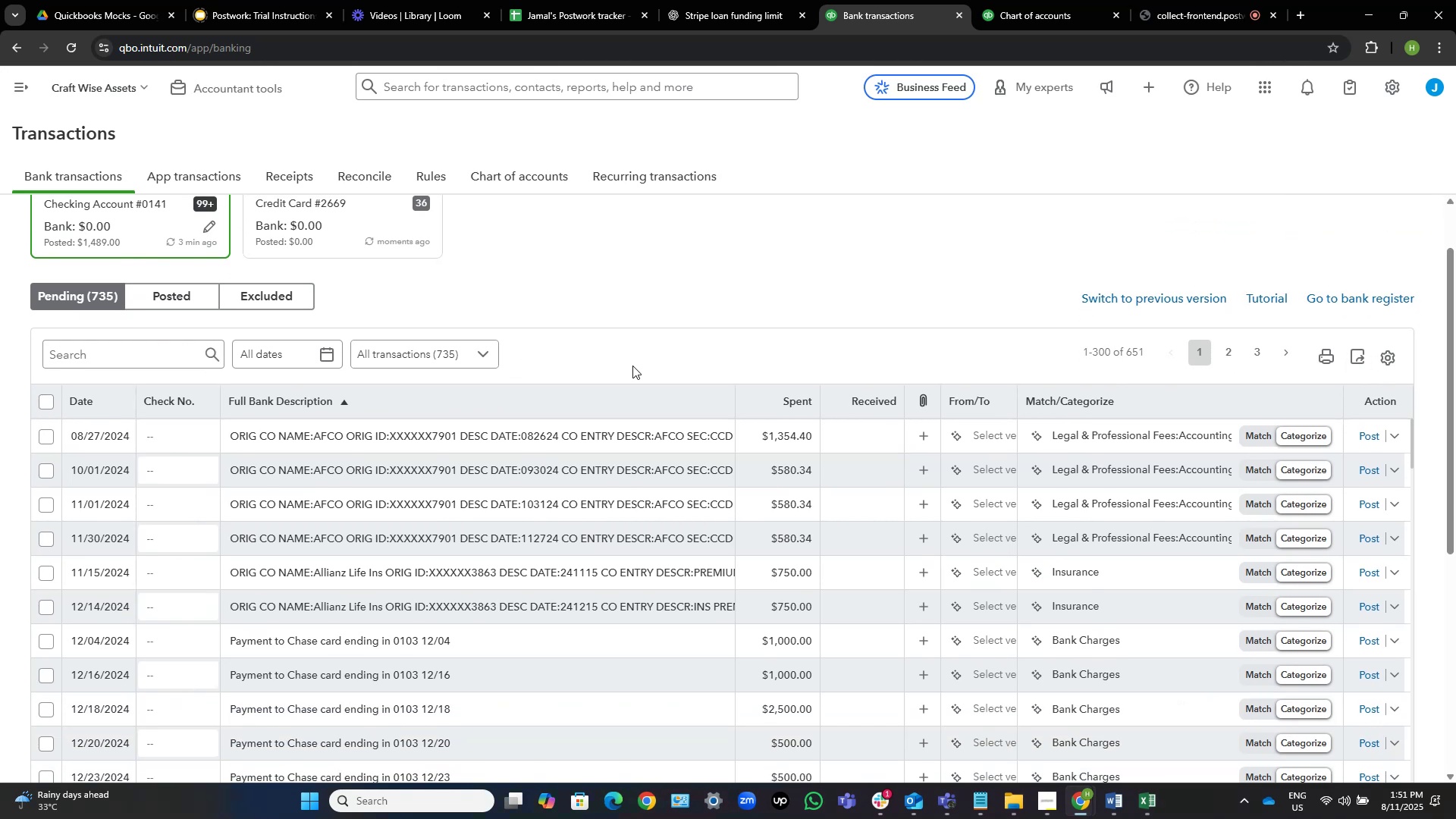 
scroll: coordinate [690, 522], scroll_direction: down, amount: 28.0
 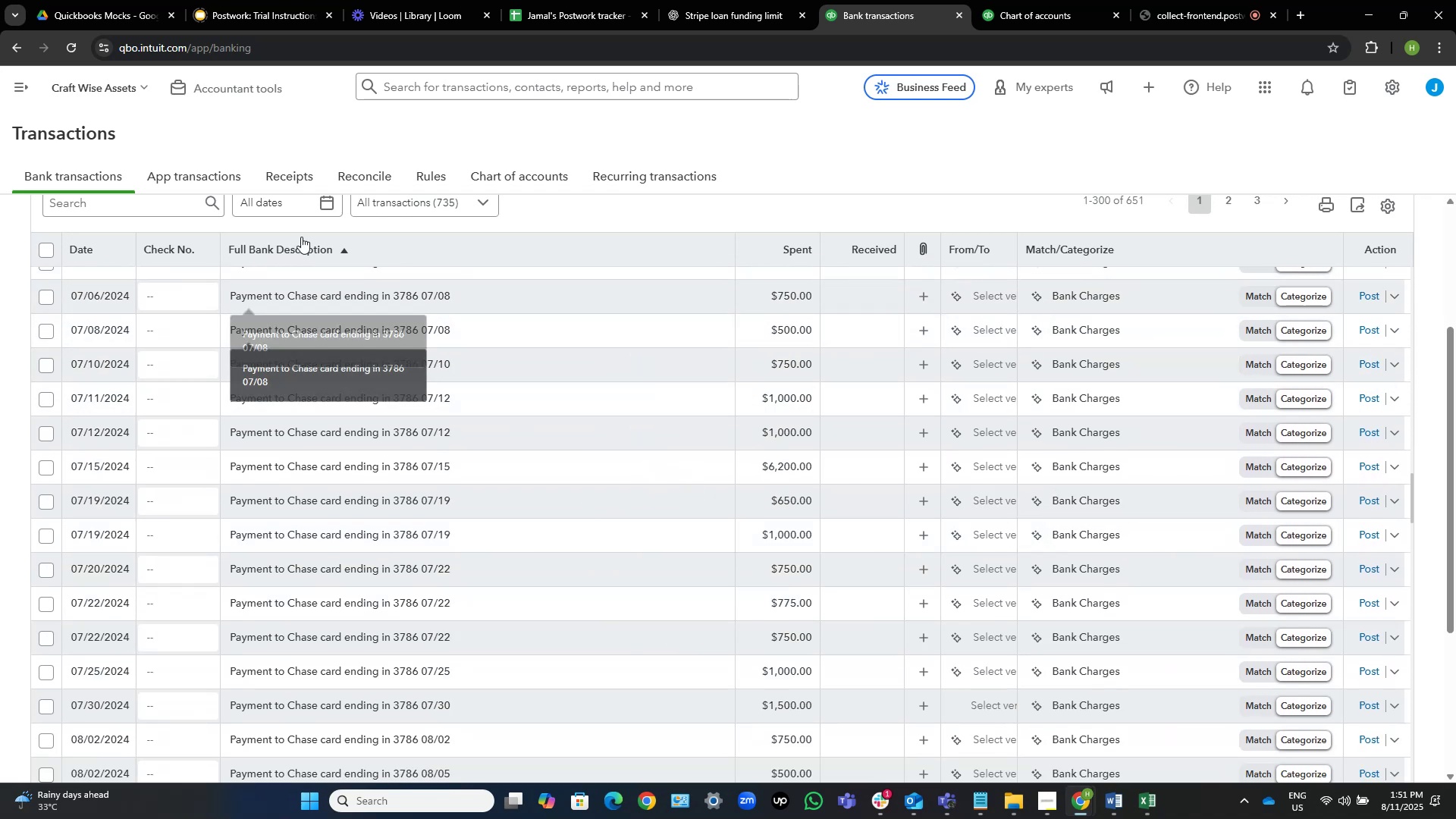 
left_click([334, 256])
 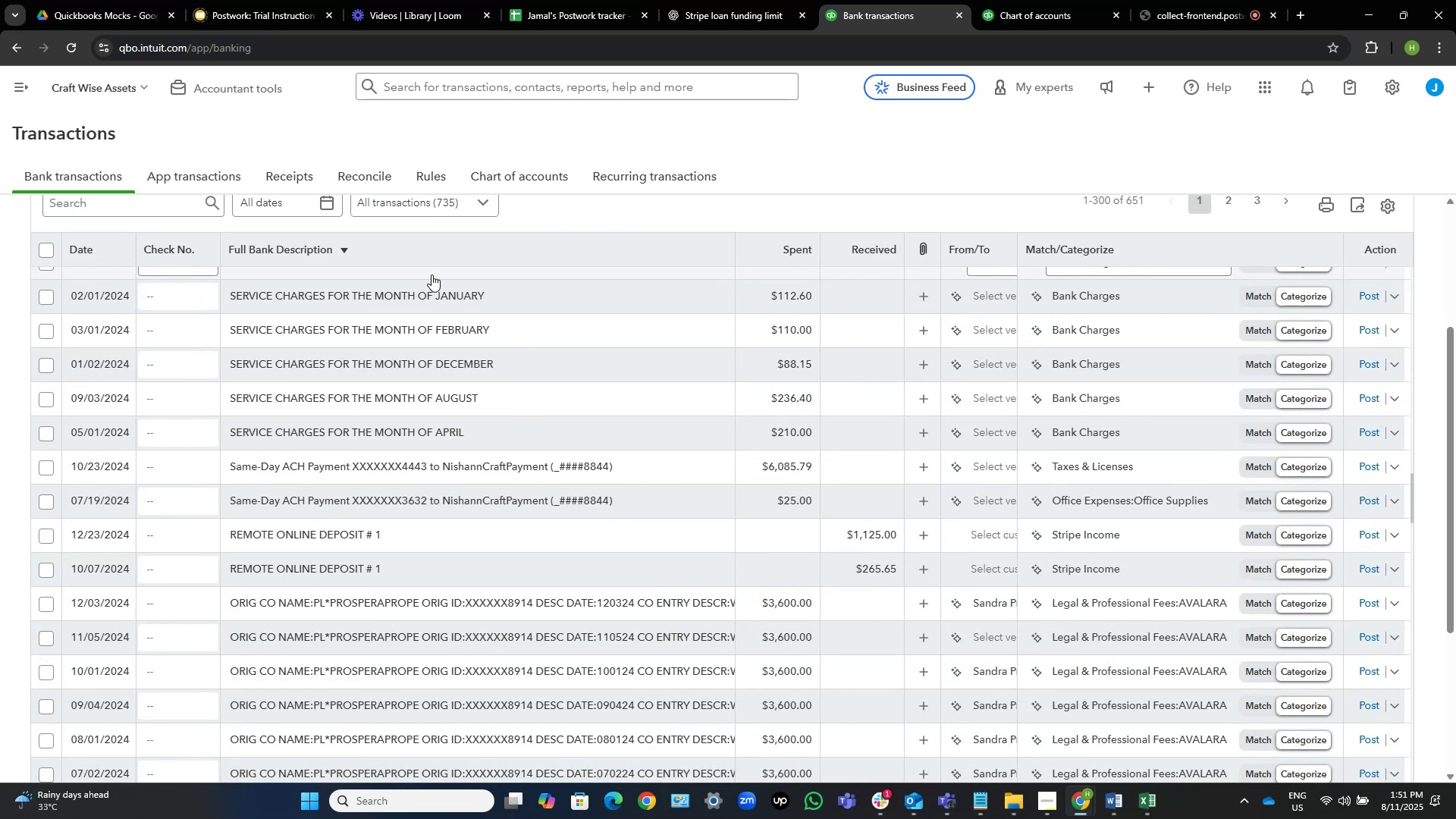 
wait(29.1)
 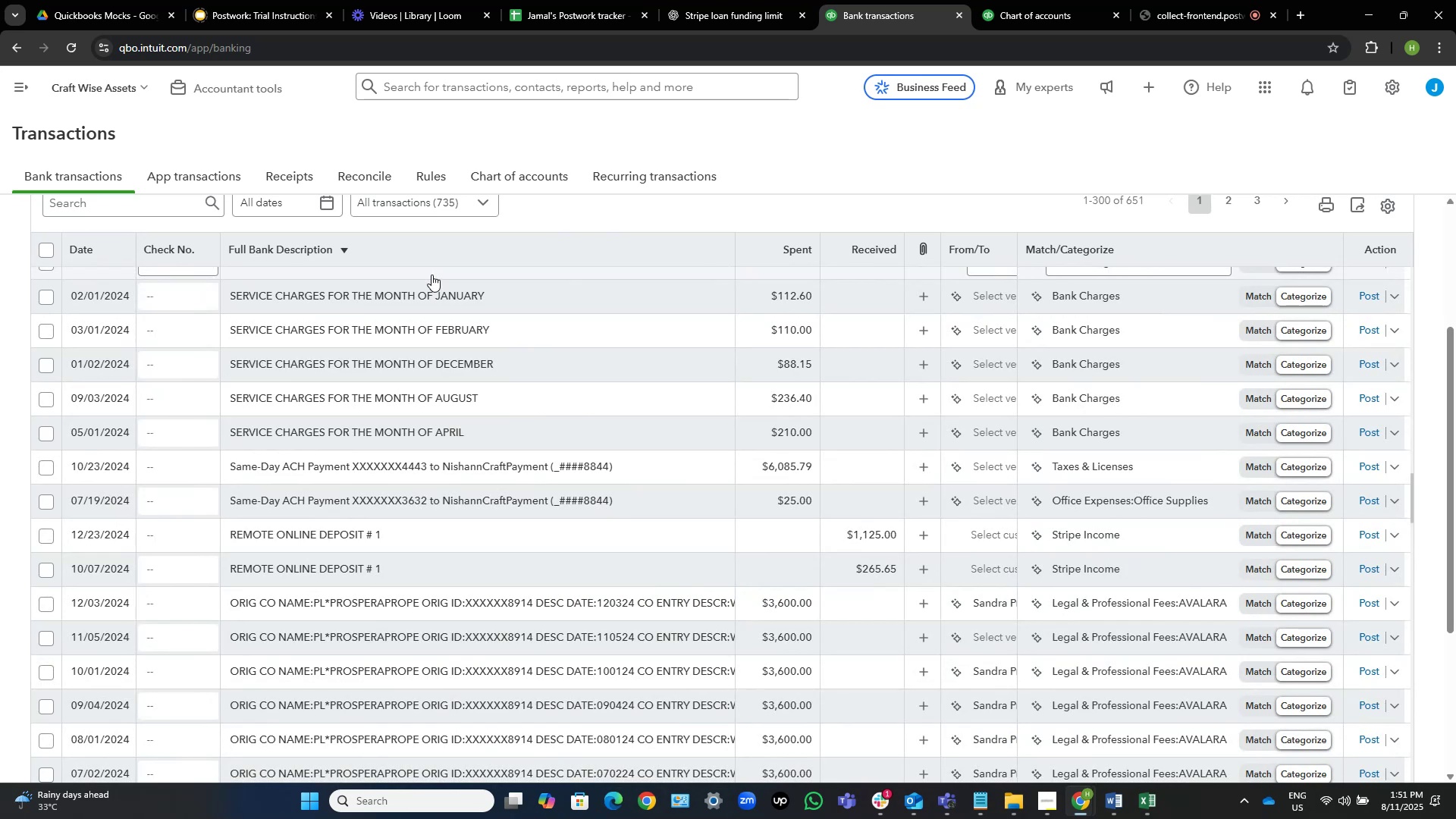 
scroll: coordinate [353, 449], scroll_direction: down, amount: 1.0
 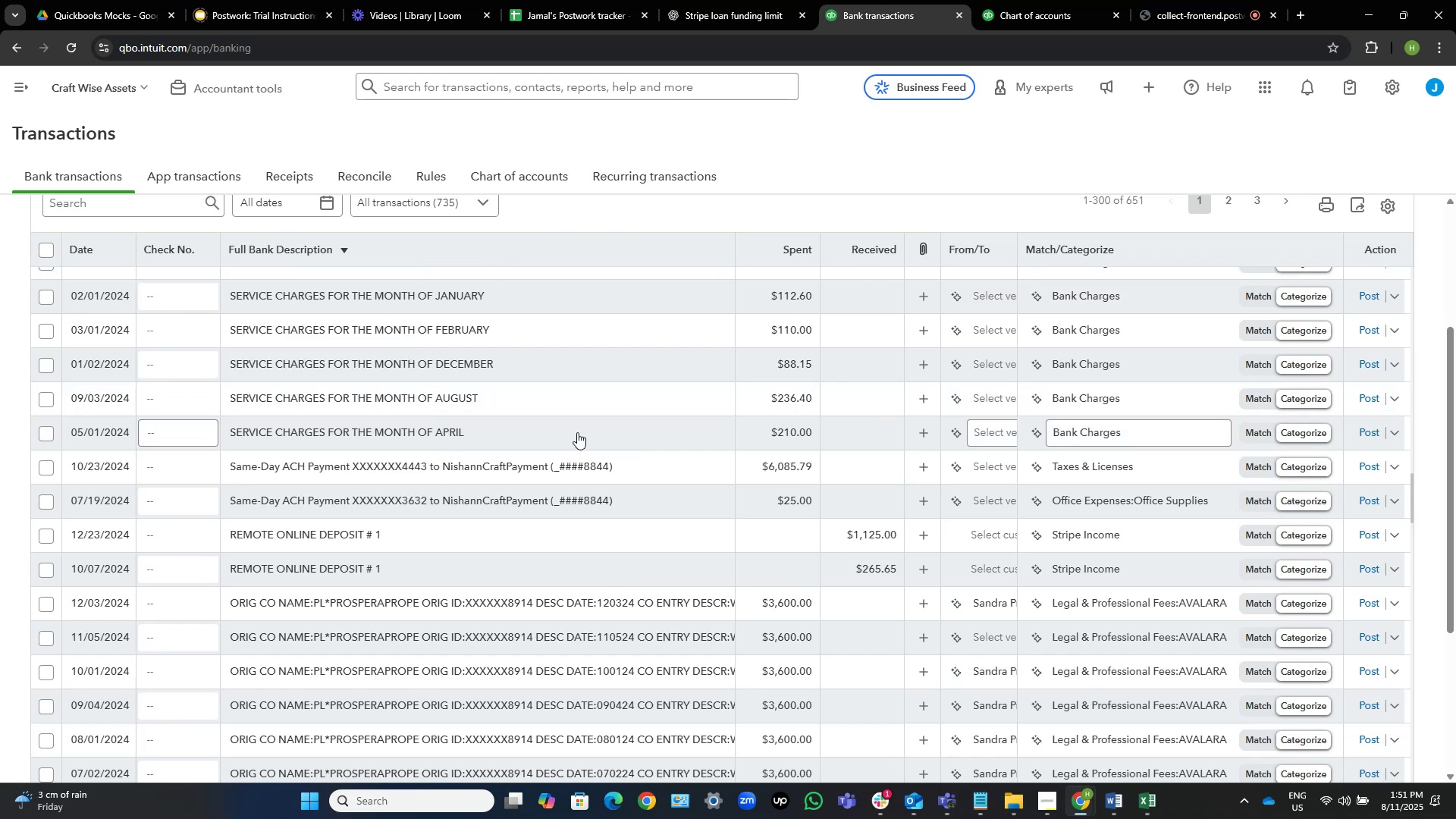 
scroll: coordinate [482, 451], scroll_direction: up, amount: 10.0
 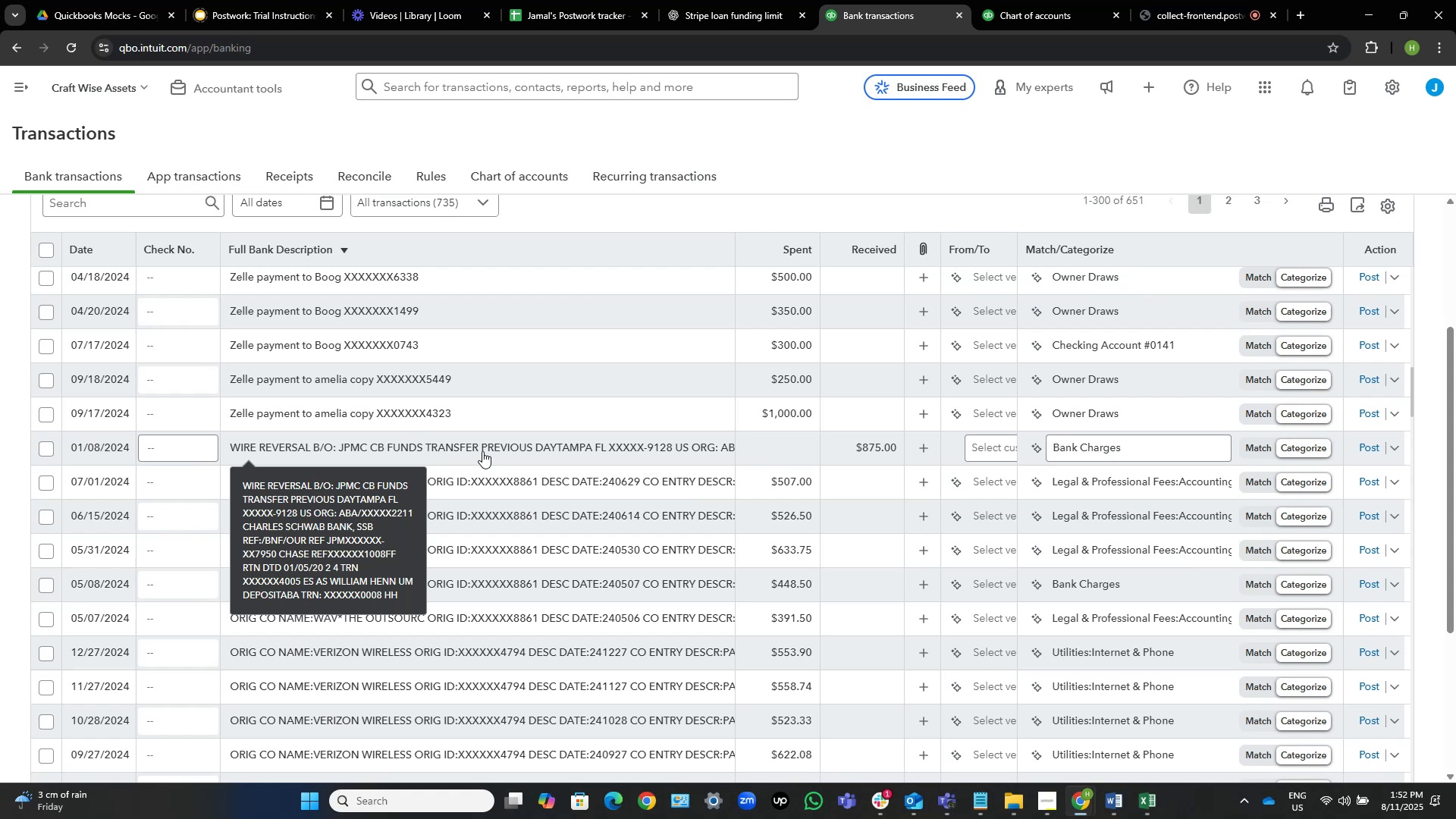 
wait(34.06)
 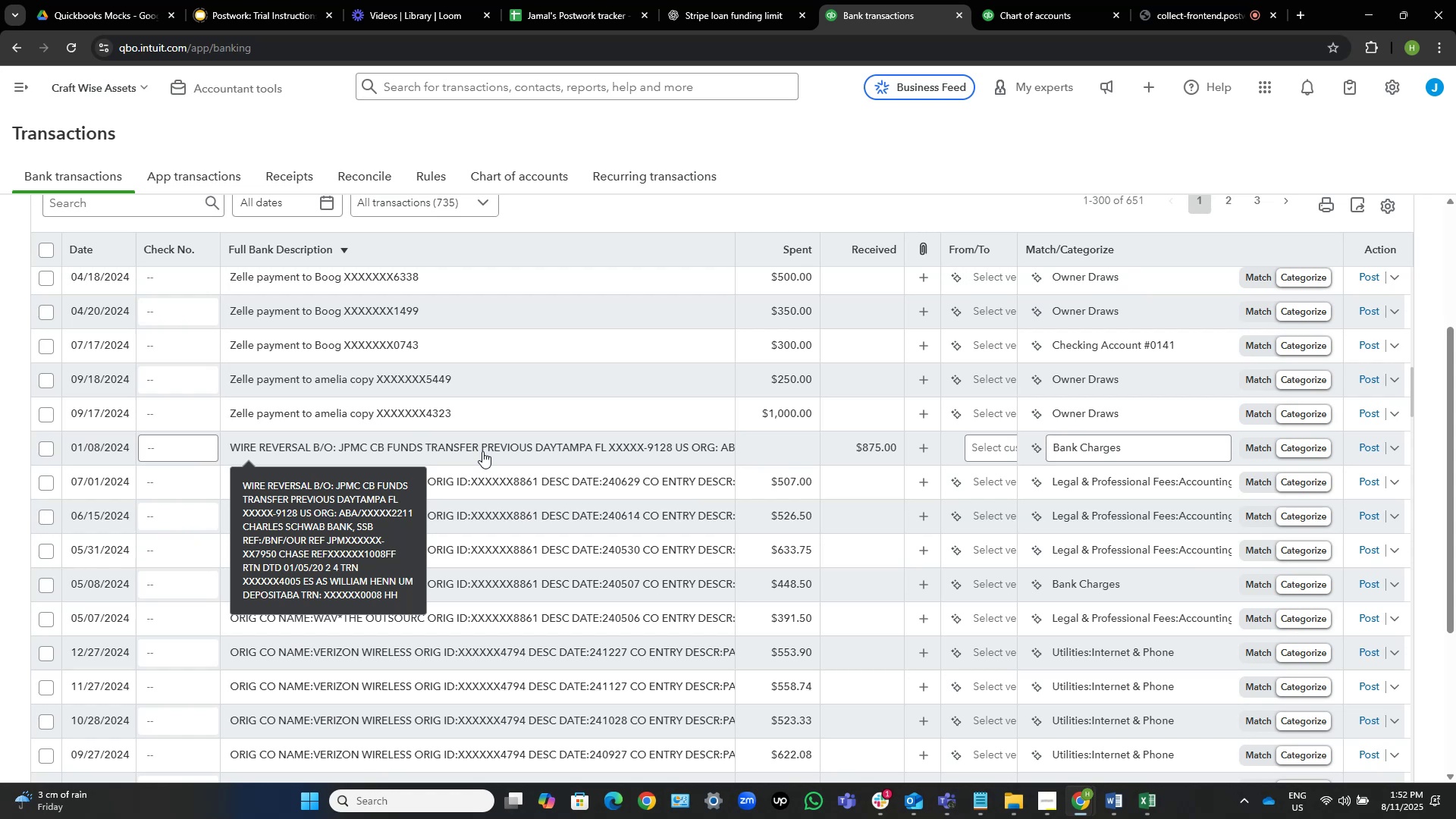 
scroll: coordinate [549, 482], scroll_direction: up, amount: 7.0
 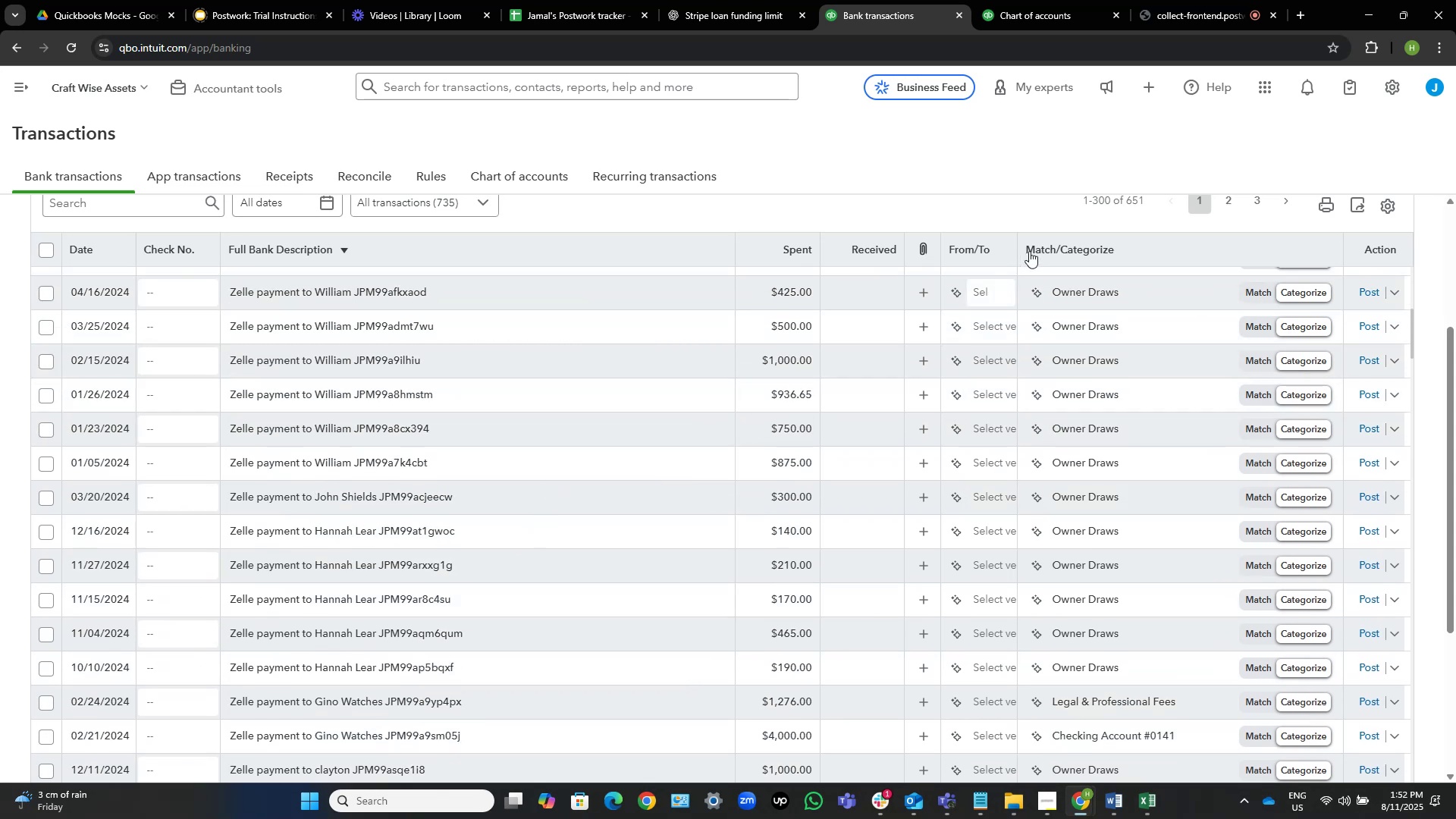 
wait(7.46)
 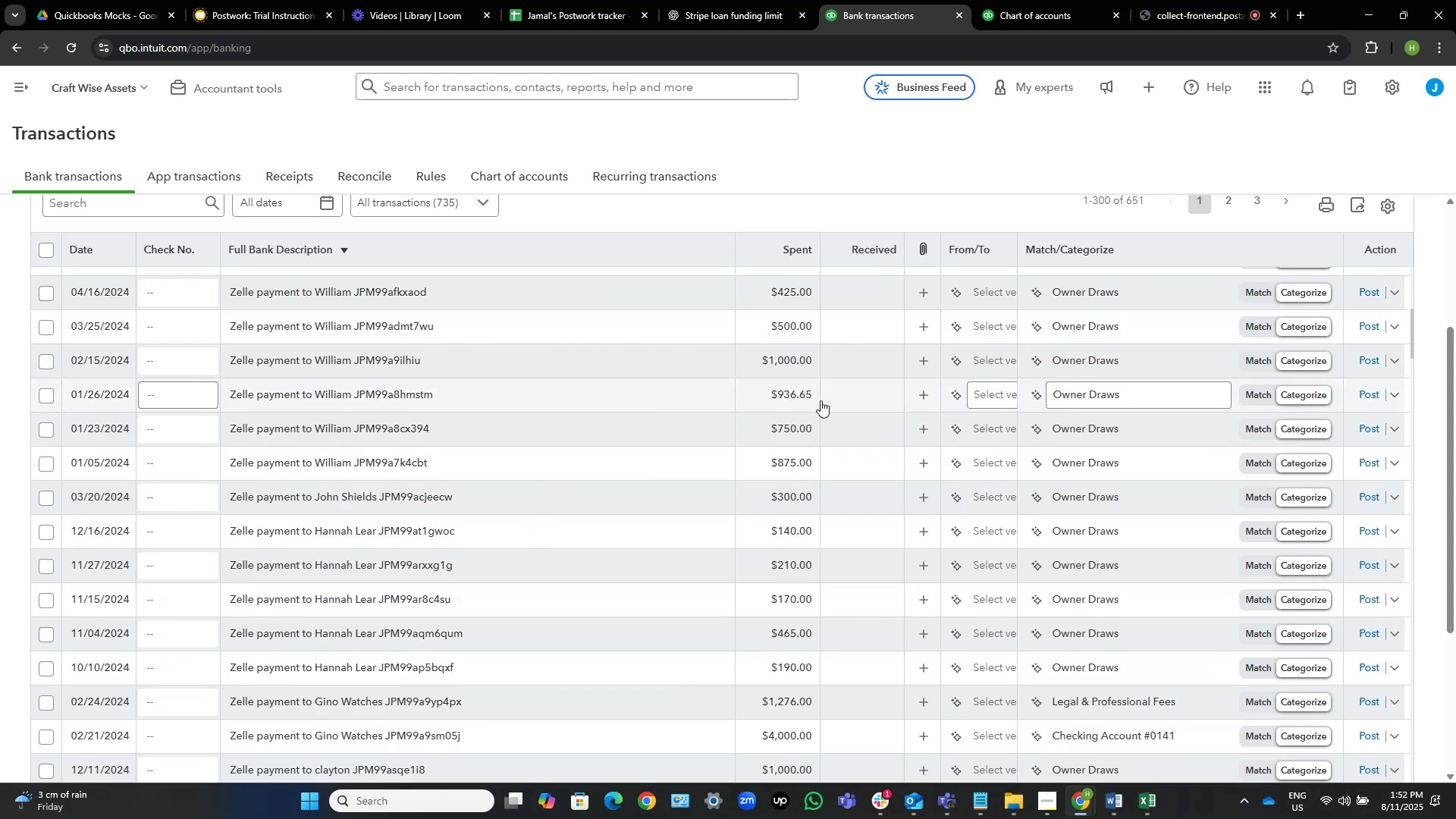 
left_click([1056, 11])
 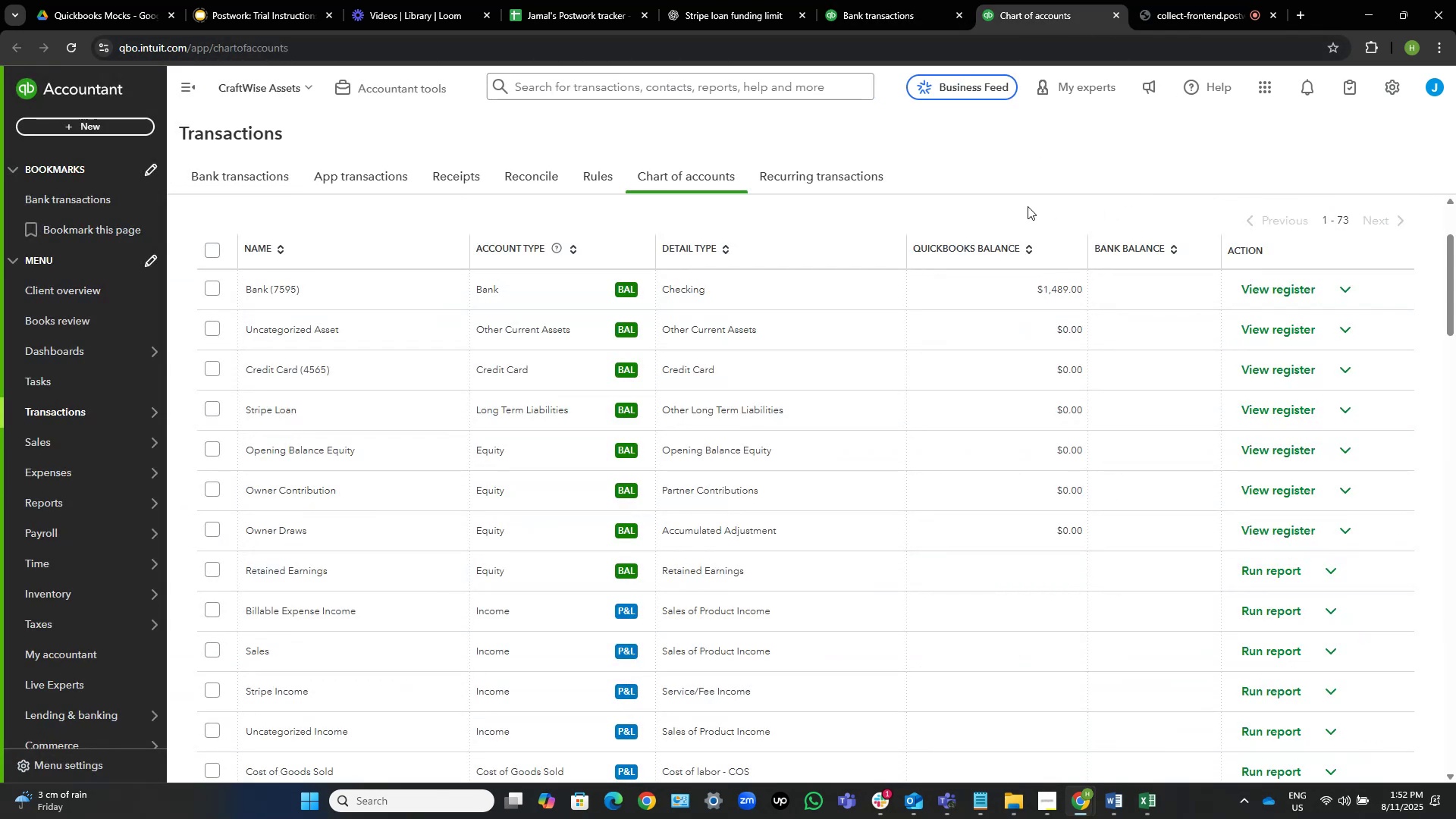 
scroll: coordinate [1142, 278], scroll_direction: up, amount: 6.0
 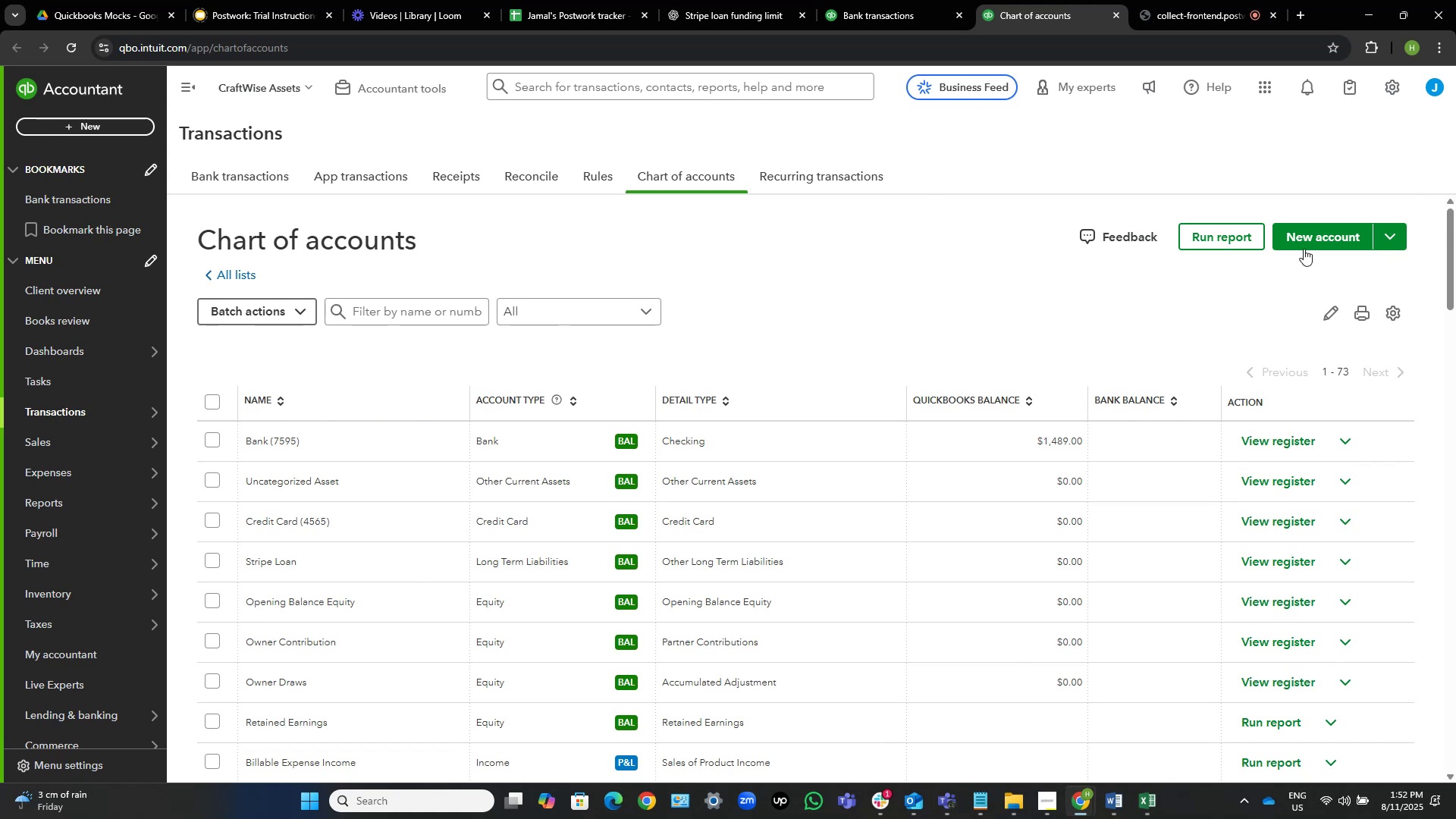 
left_click_drag(start_coordinate=[1316, 233], to_coordinate=[1312, 233])
 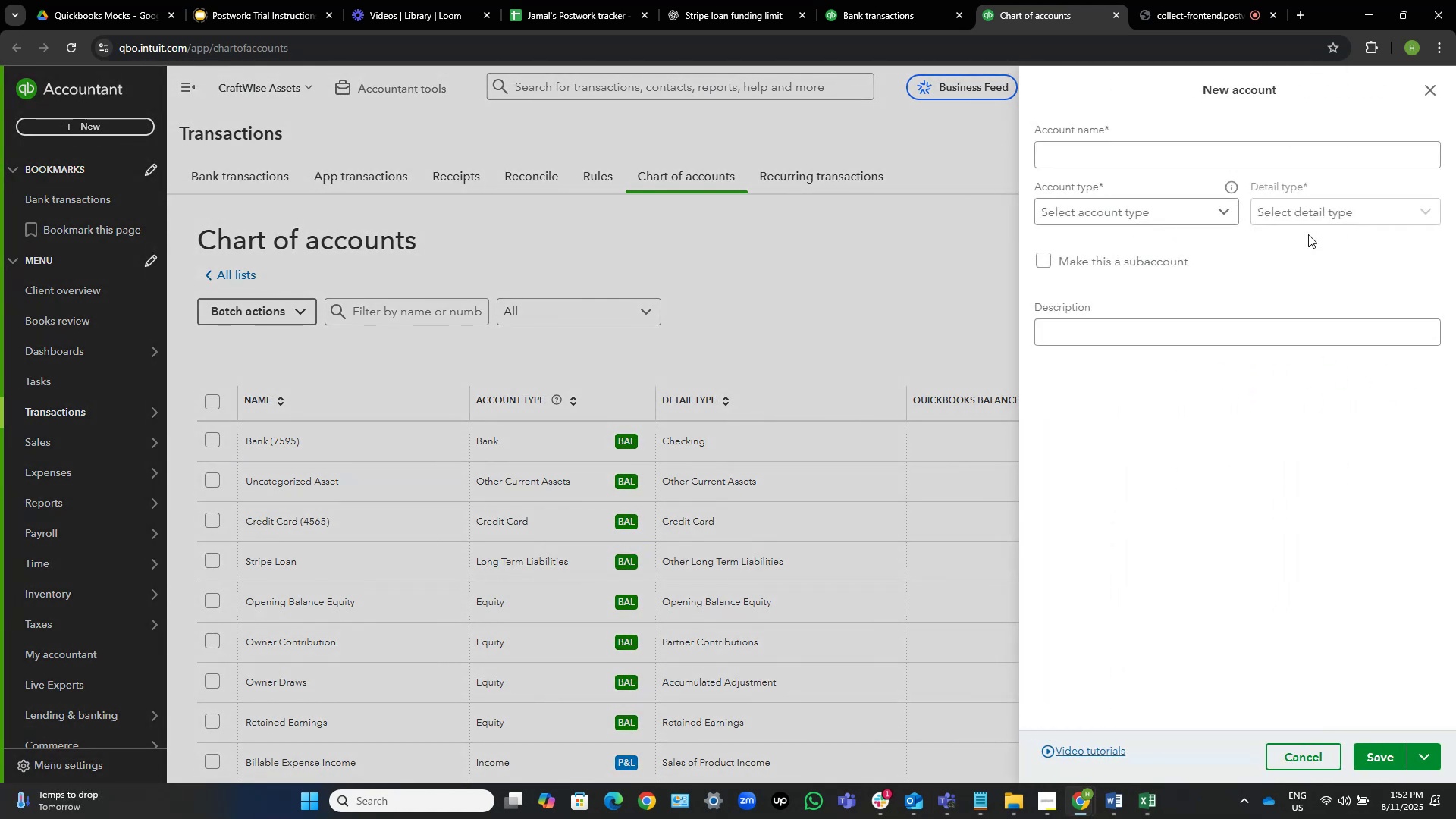 
left_click([1115, 162])
 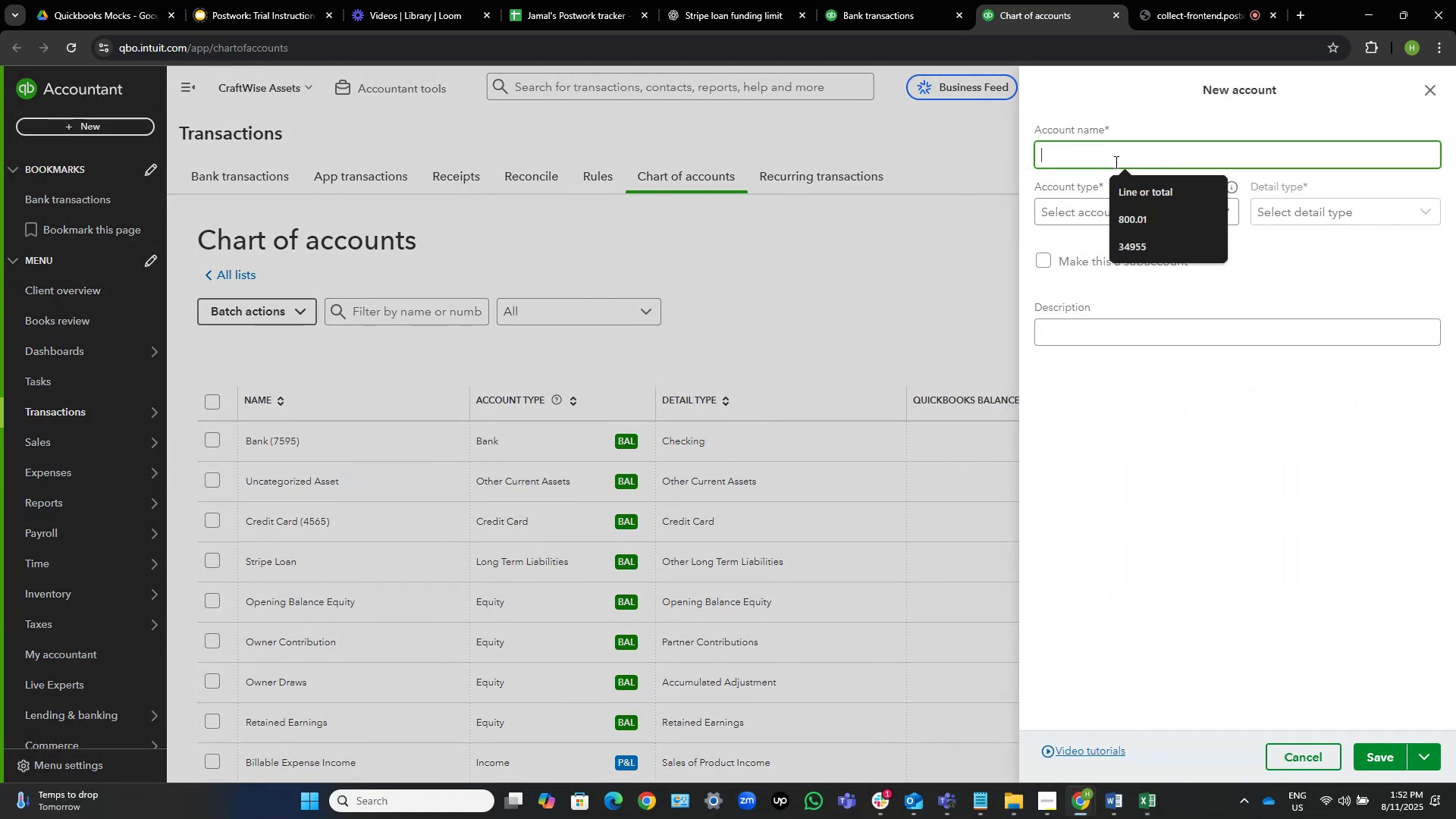 
type(Commission Paid)
 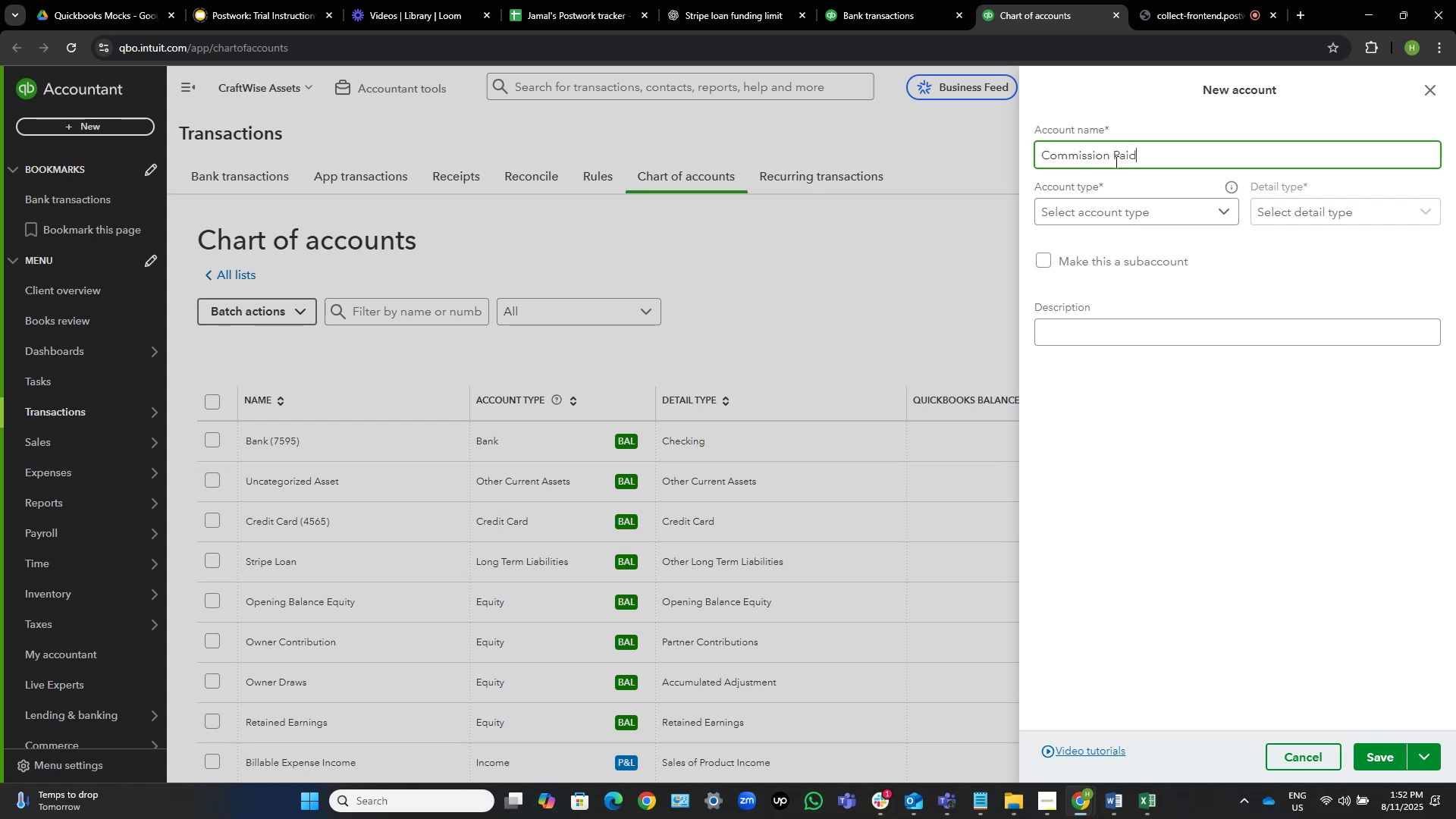 
left_click_drag(start_coordinate=[1109, 210], to_coordinate=[1114, 212])
 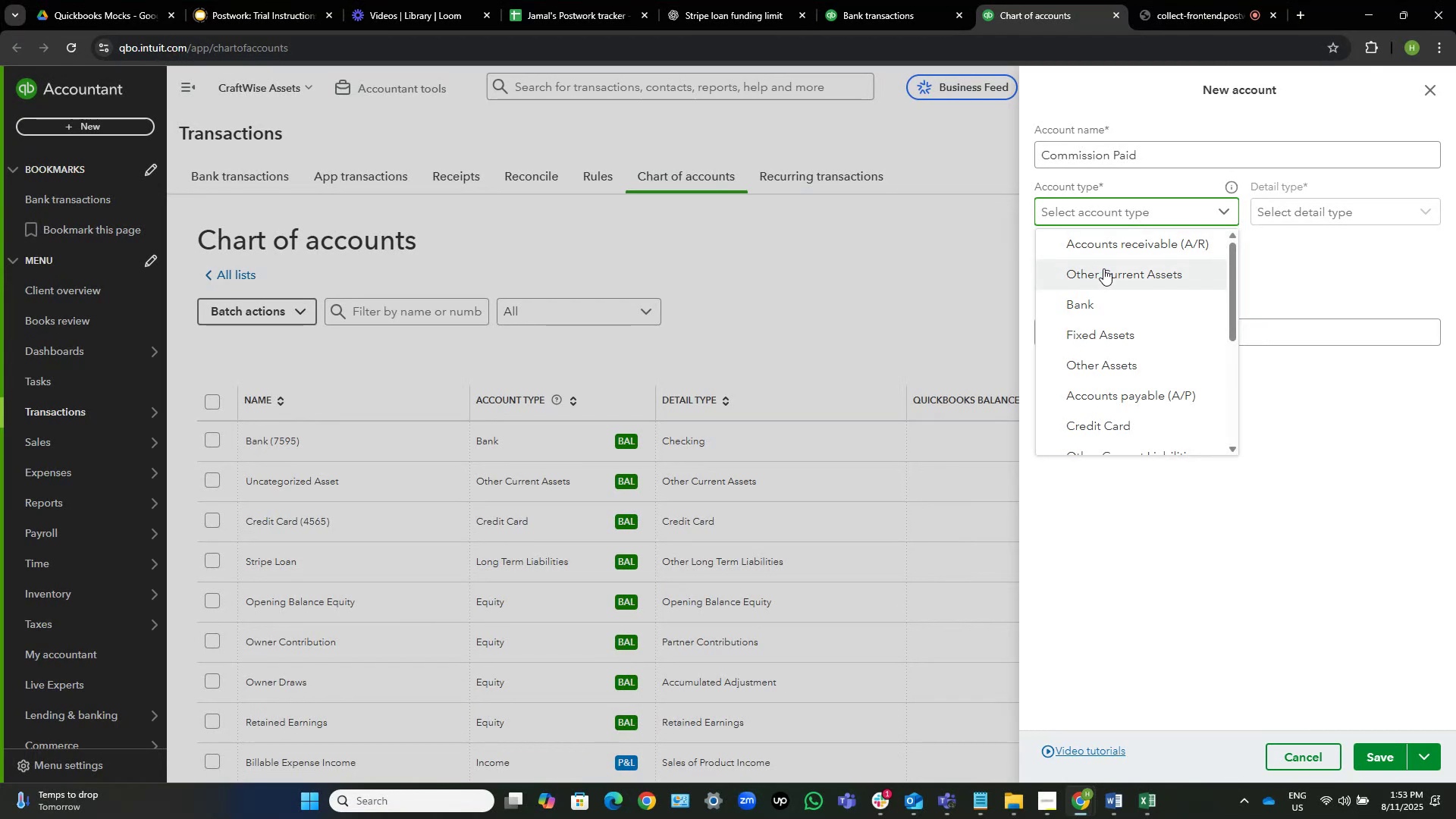 
wait(11.7)
 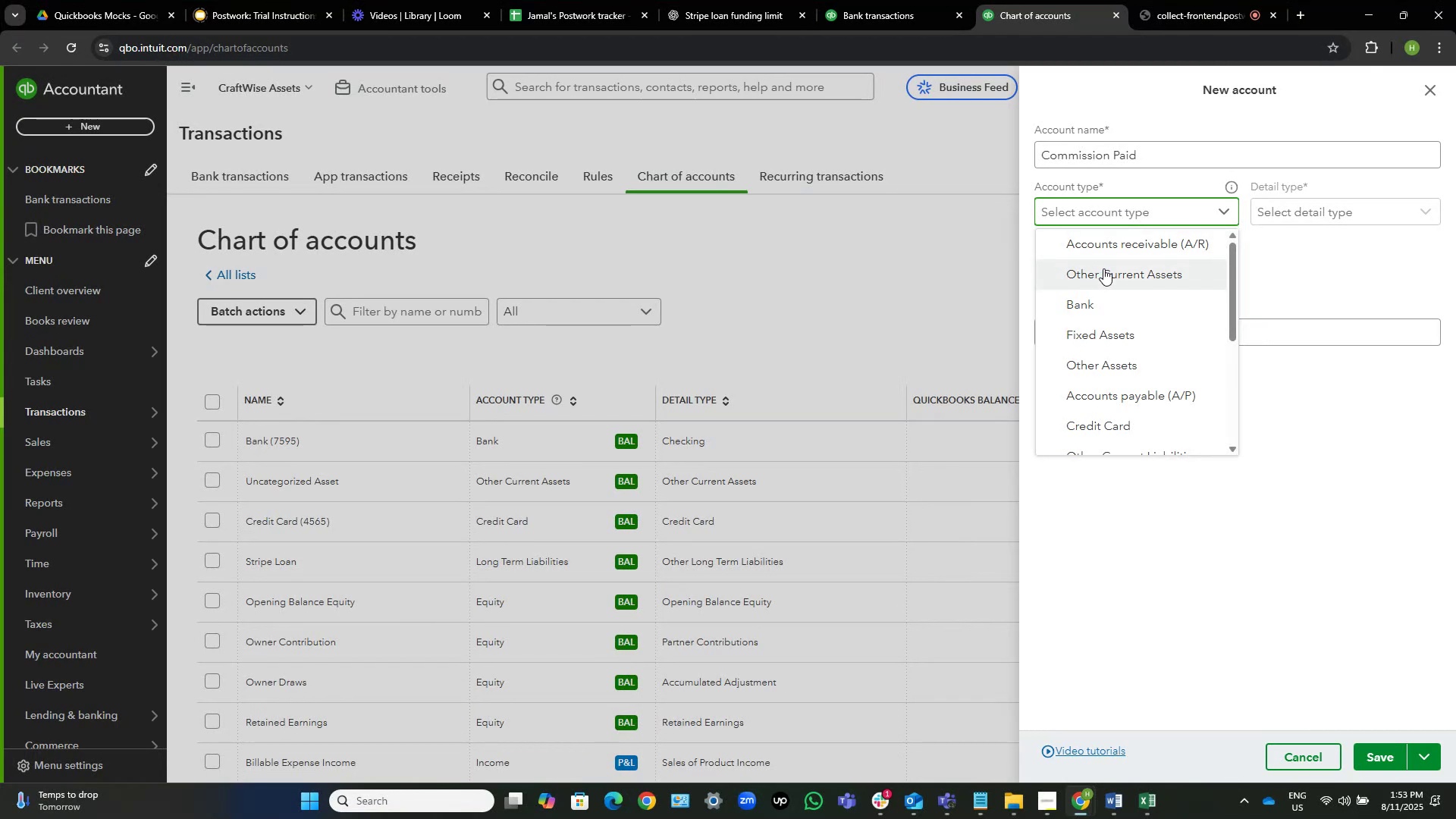 
scroll: coordinate [1138, 328], scroll_direction: down, amount: 3.0
 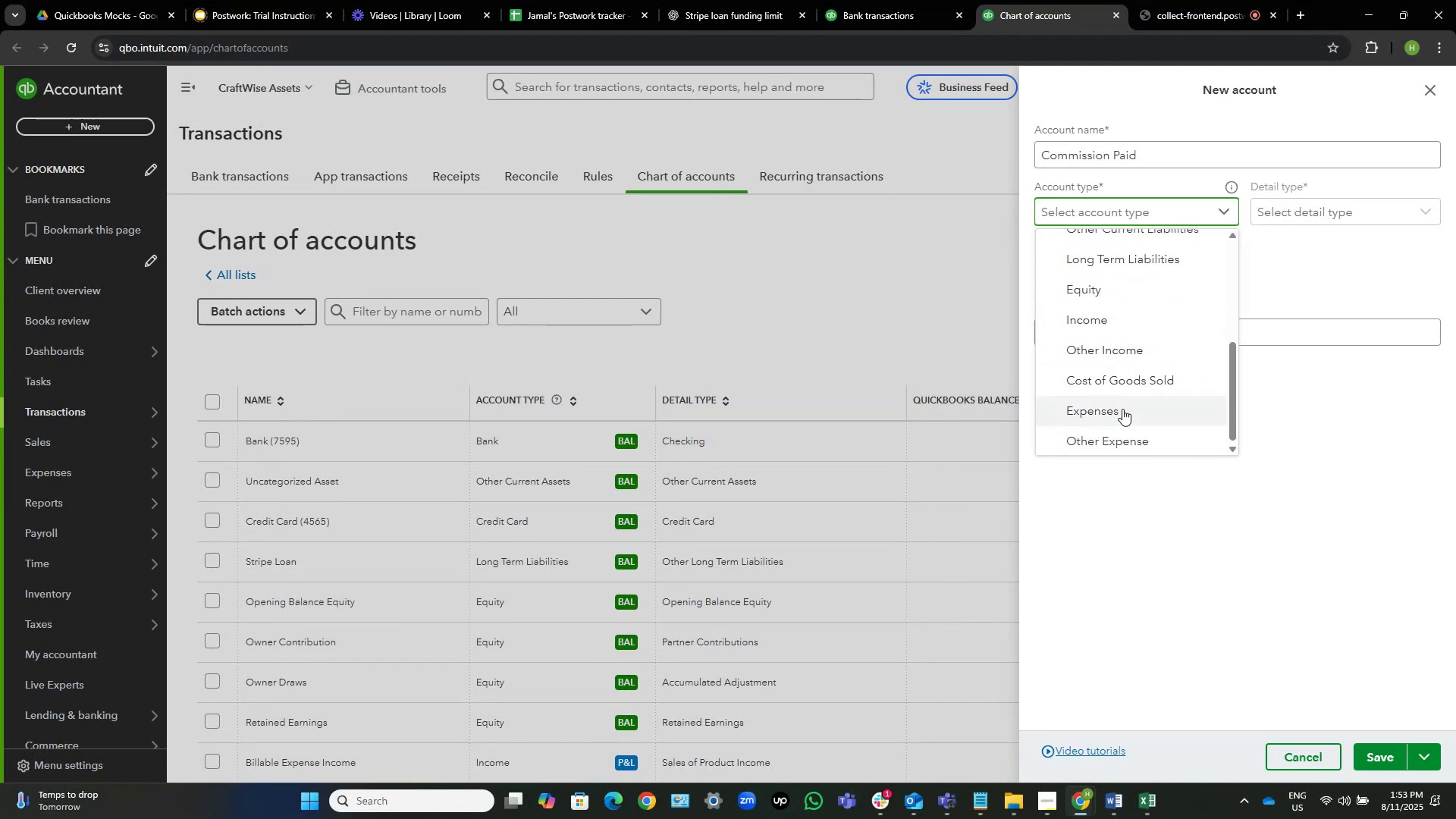 
left_click([1122, 409])
 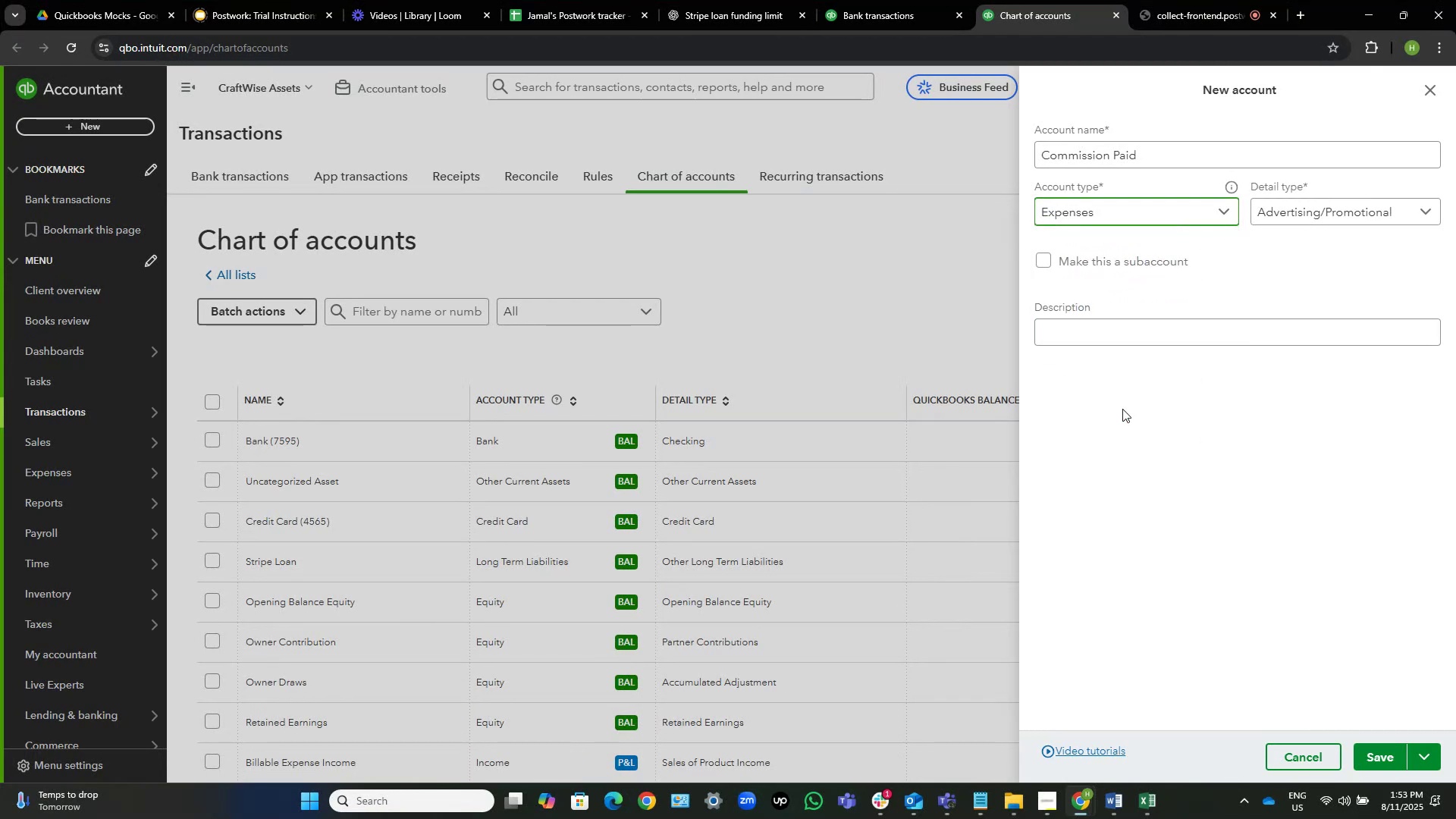 
mouse_move([1136, 405])
 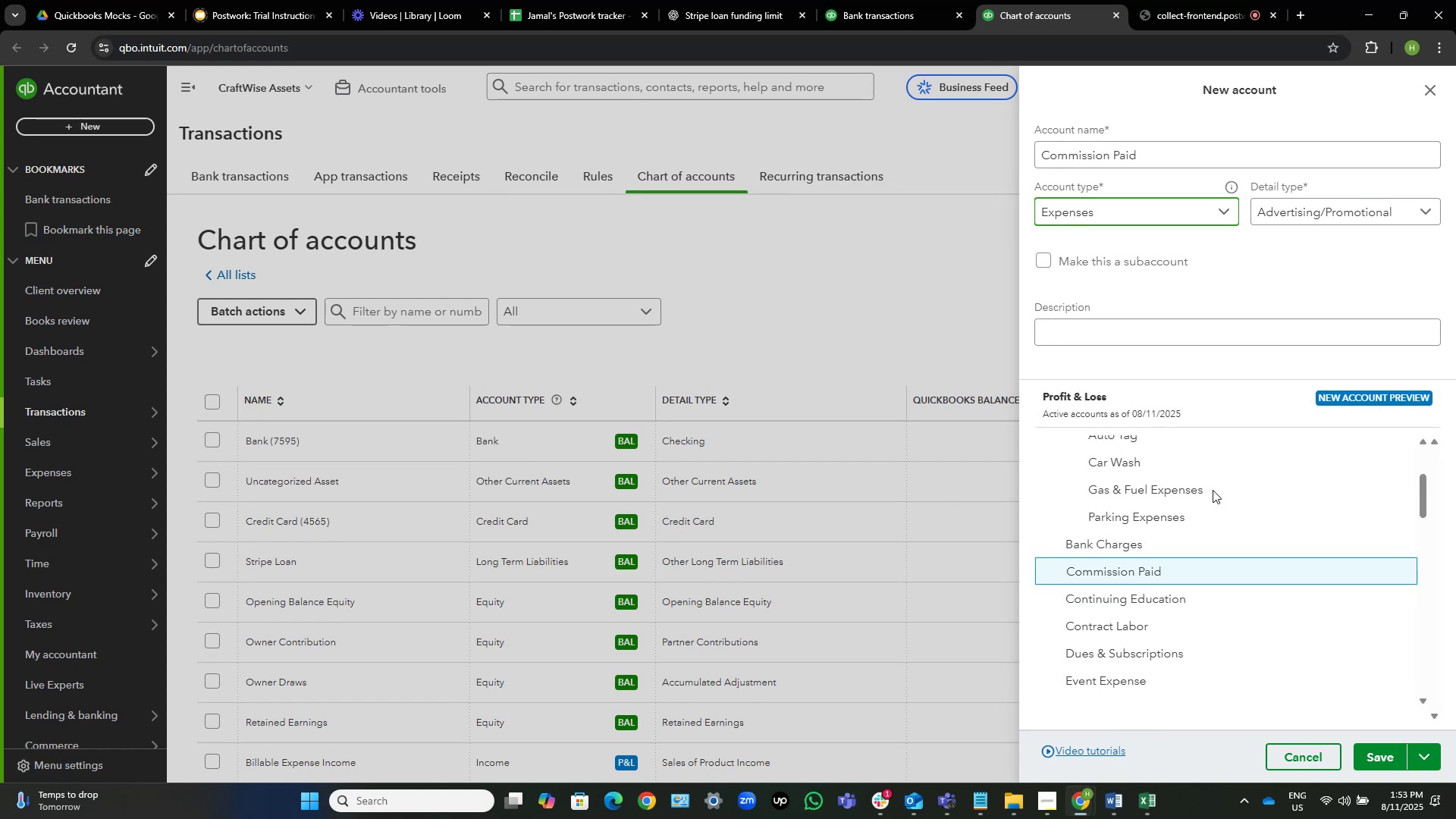 
scroll: coordinate [1208, 493], scroll_direction: none, amount: 0.0
 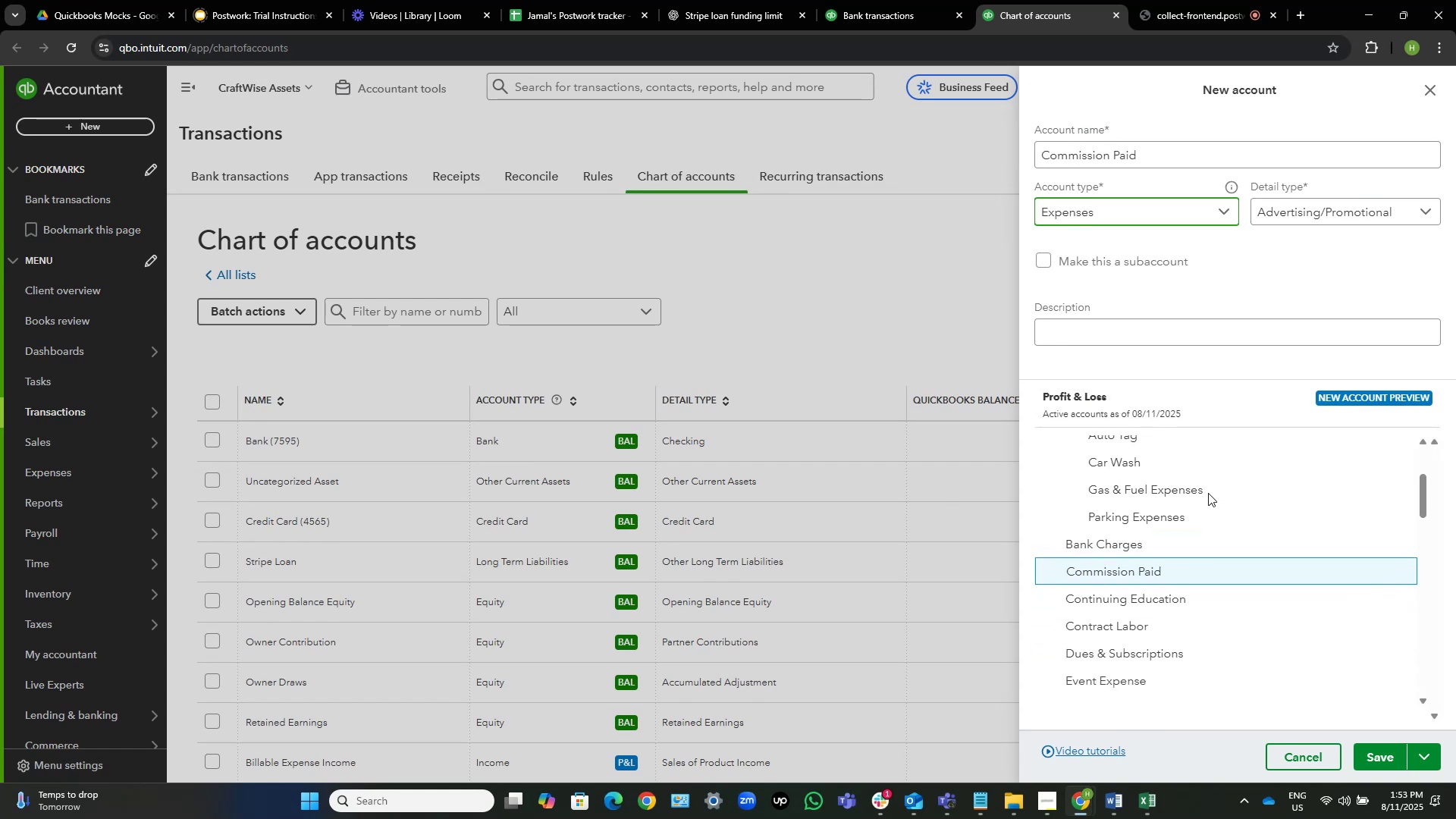 
scroll: coordinate [1208, 493], scroll_direction: down, amount: 1.0
 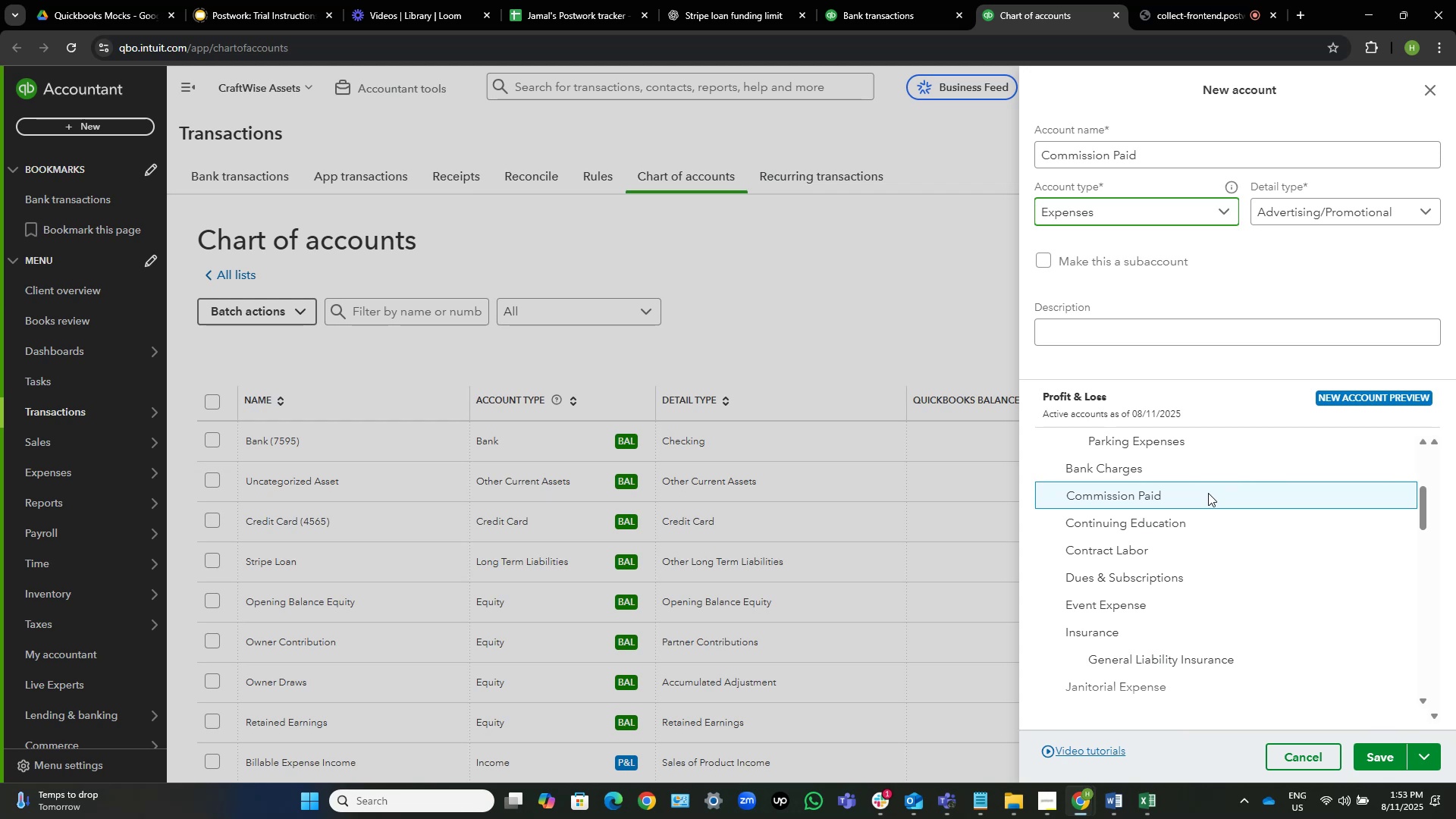 
wait(10.72)
 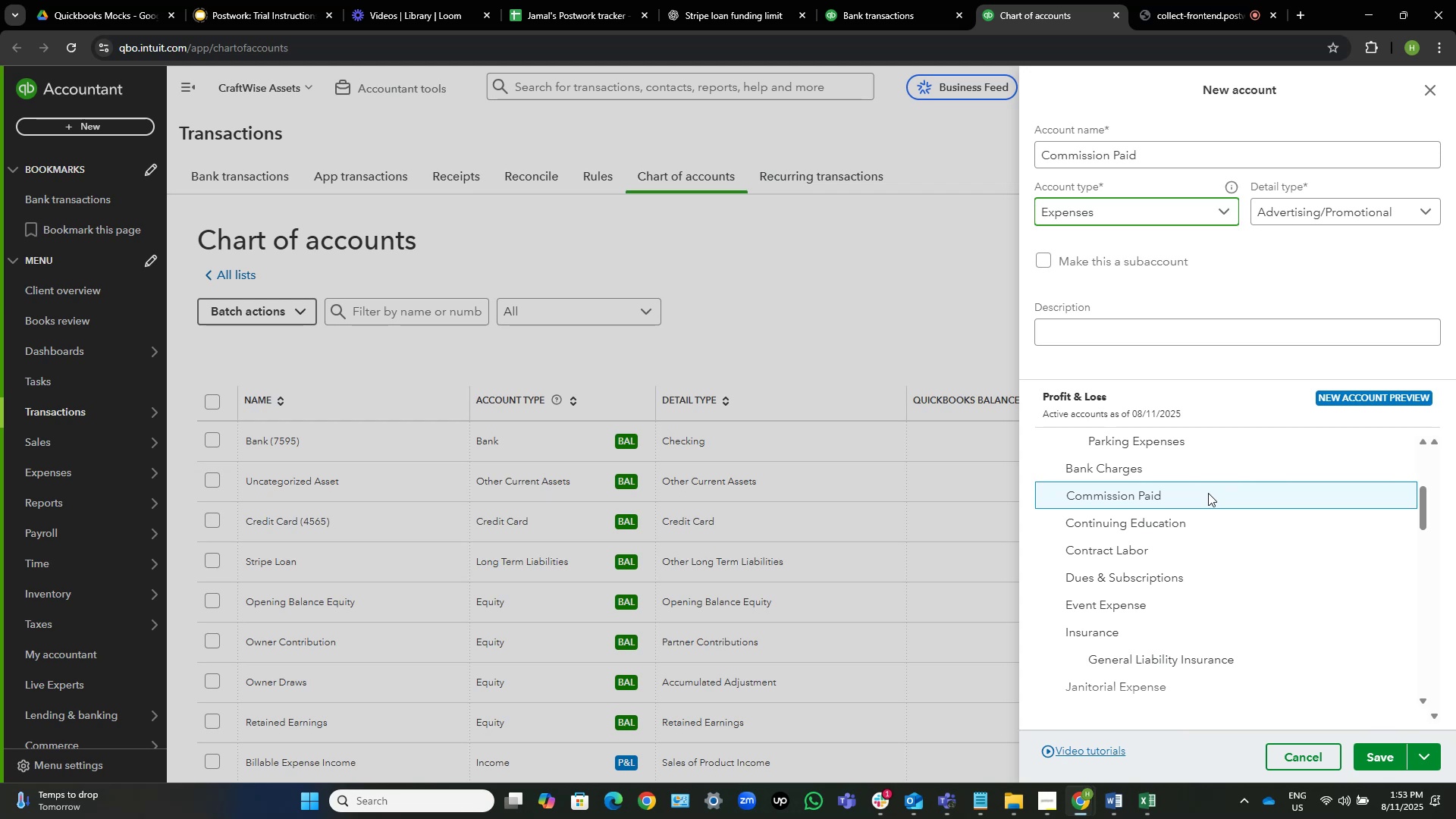 
left_click([1282, 198])
 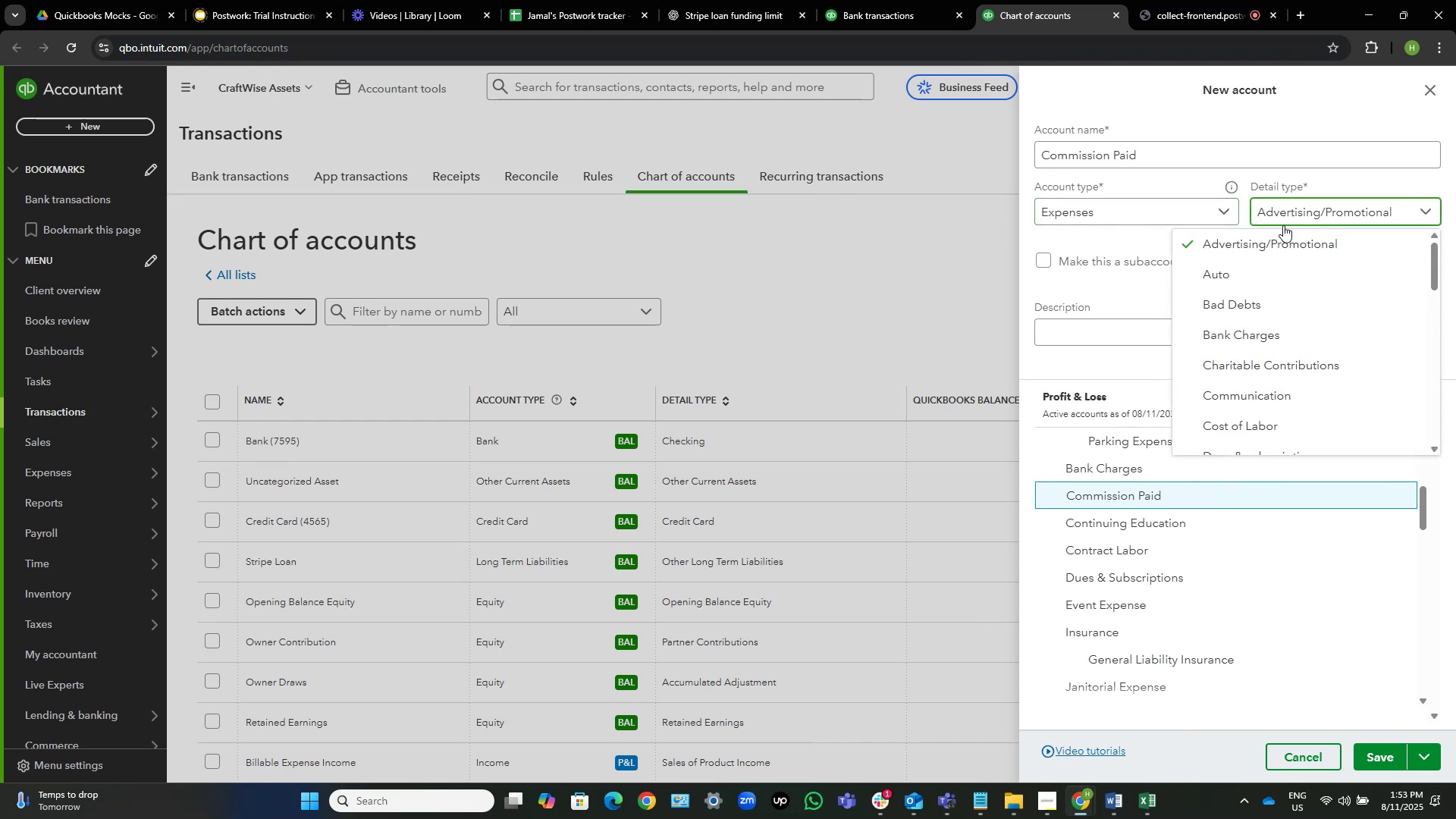 
scroll: coordinate [1285, 326], scroll_direction: down, amount: 2.0
 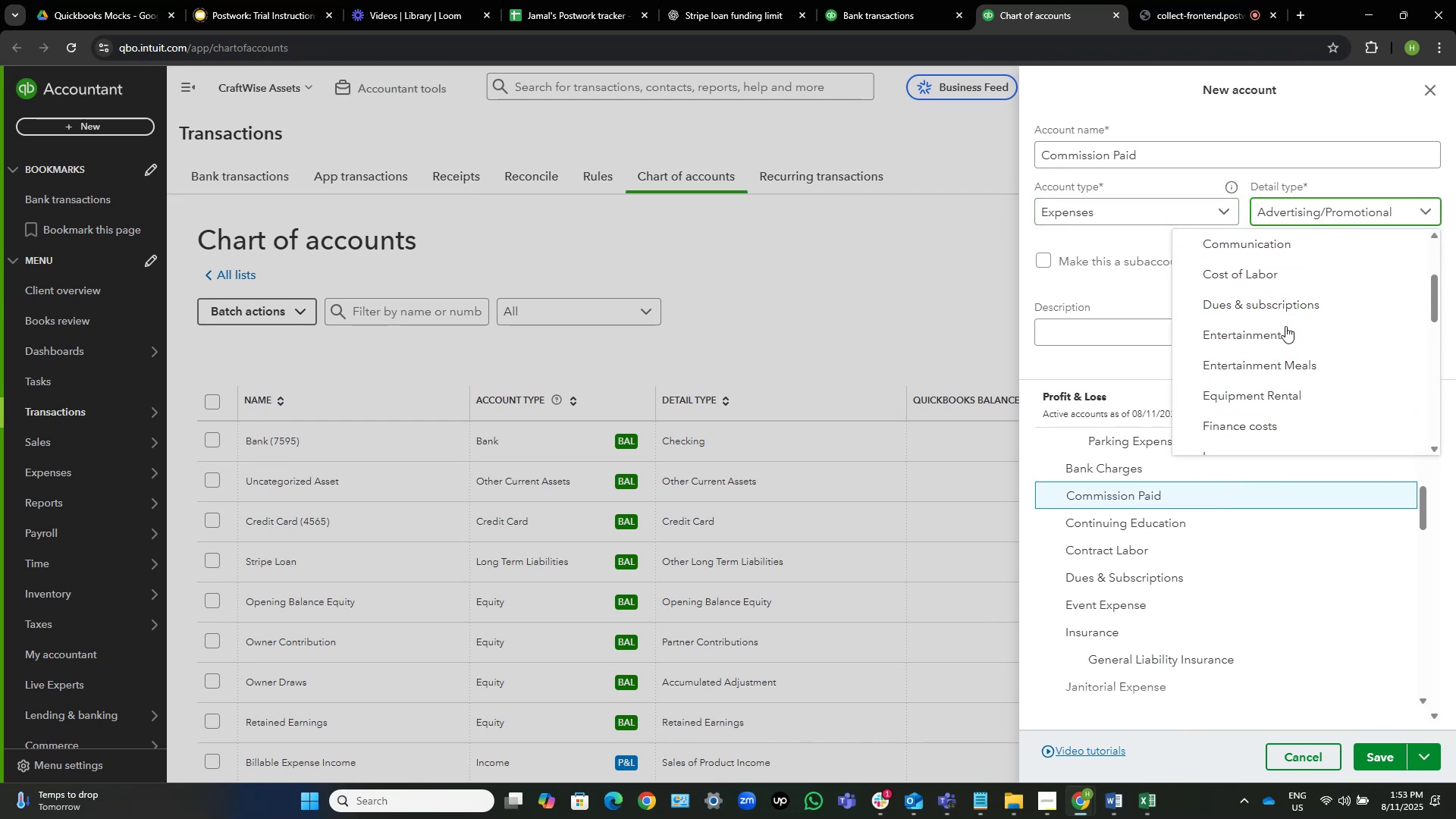 
scroll: coordinate [1289, 316], scroll_direction: up, amount: 2.0
 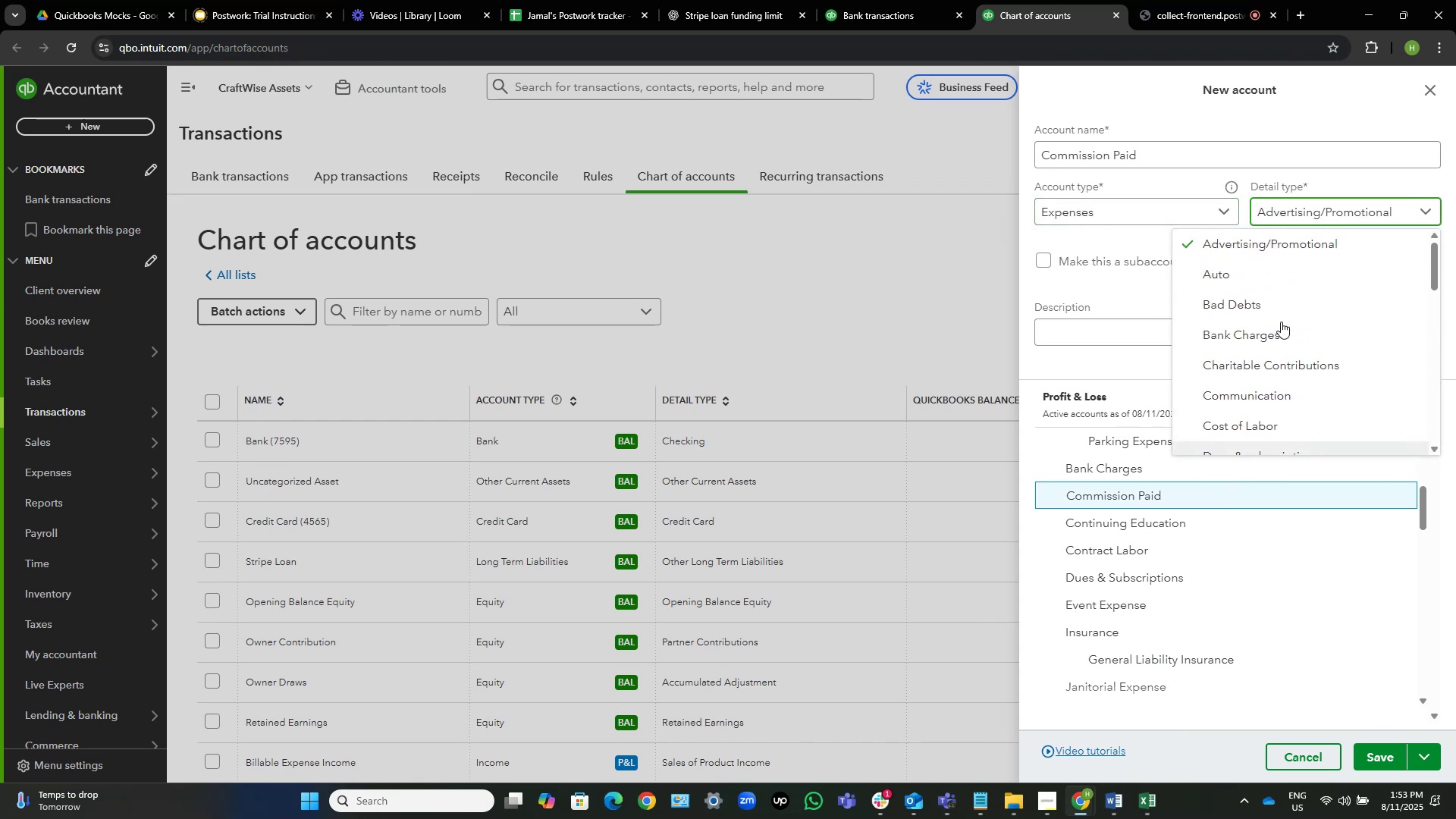 
scroll: coordinate [1266, 345], scroll_direction: down, amount: 2.0
 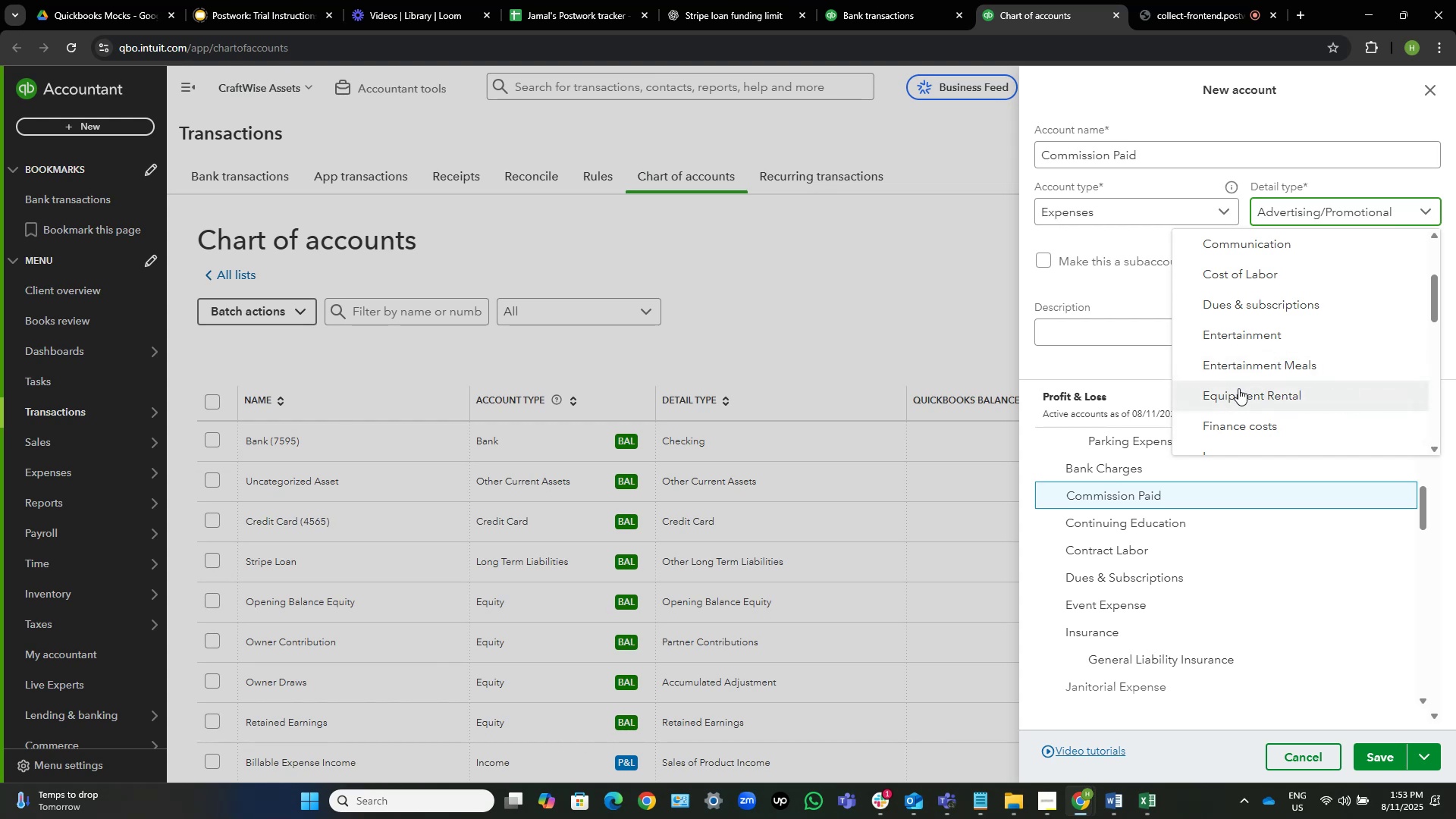 
wait(10.73)
 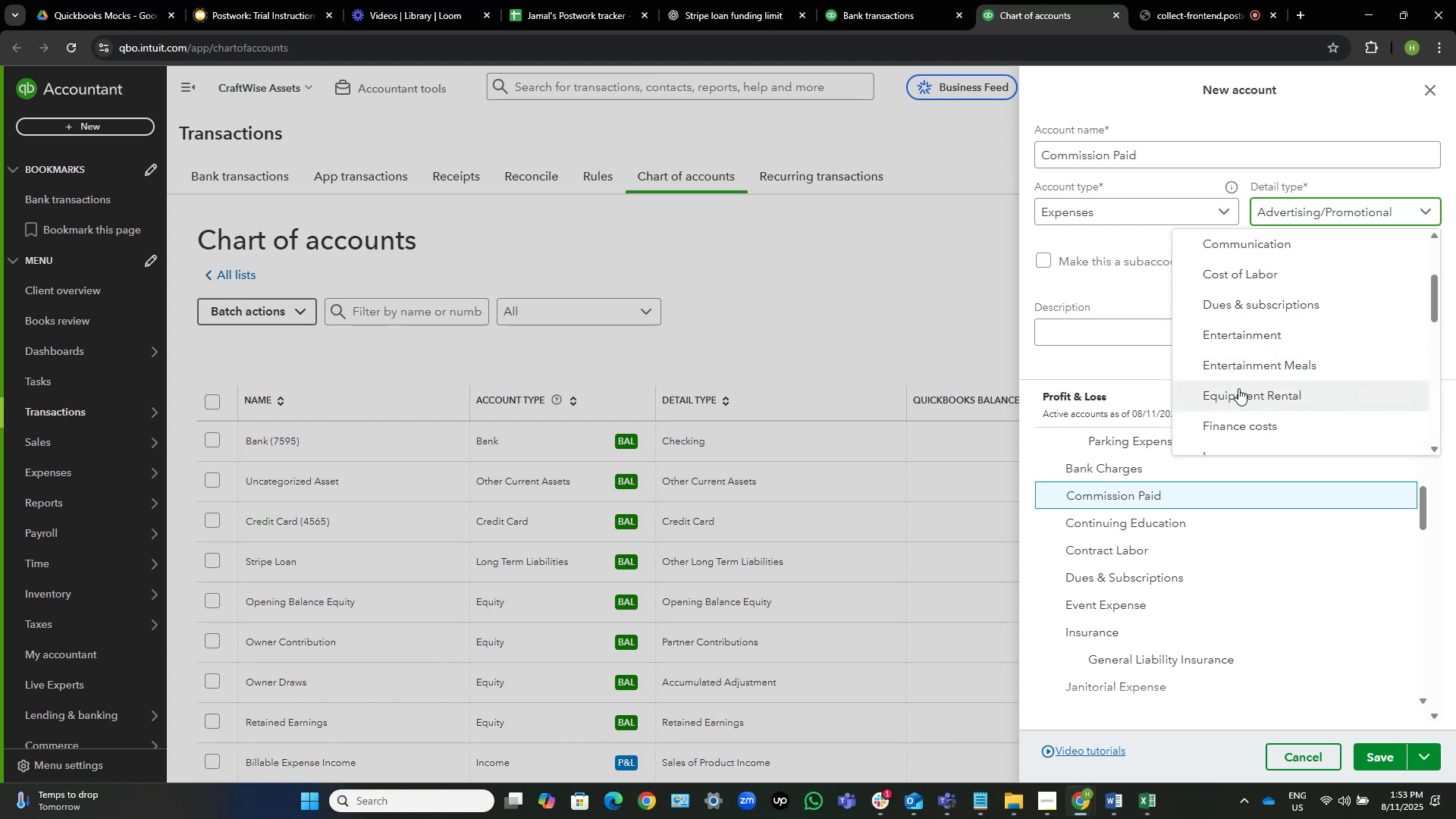 
scroll: coordinate [1265, 372], scroll_direction: down, amount: 2.0
 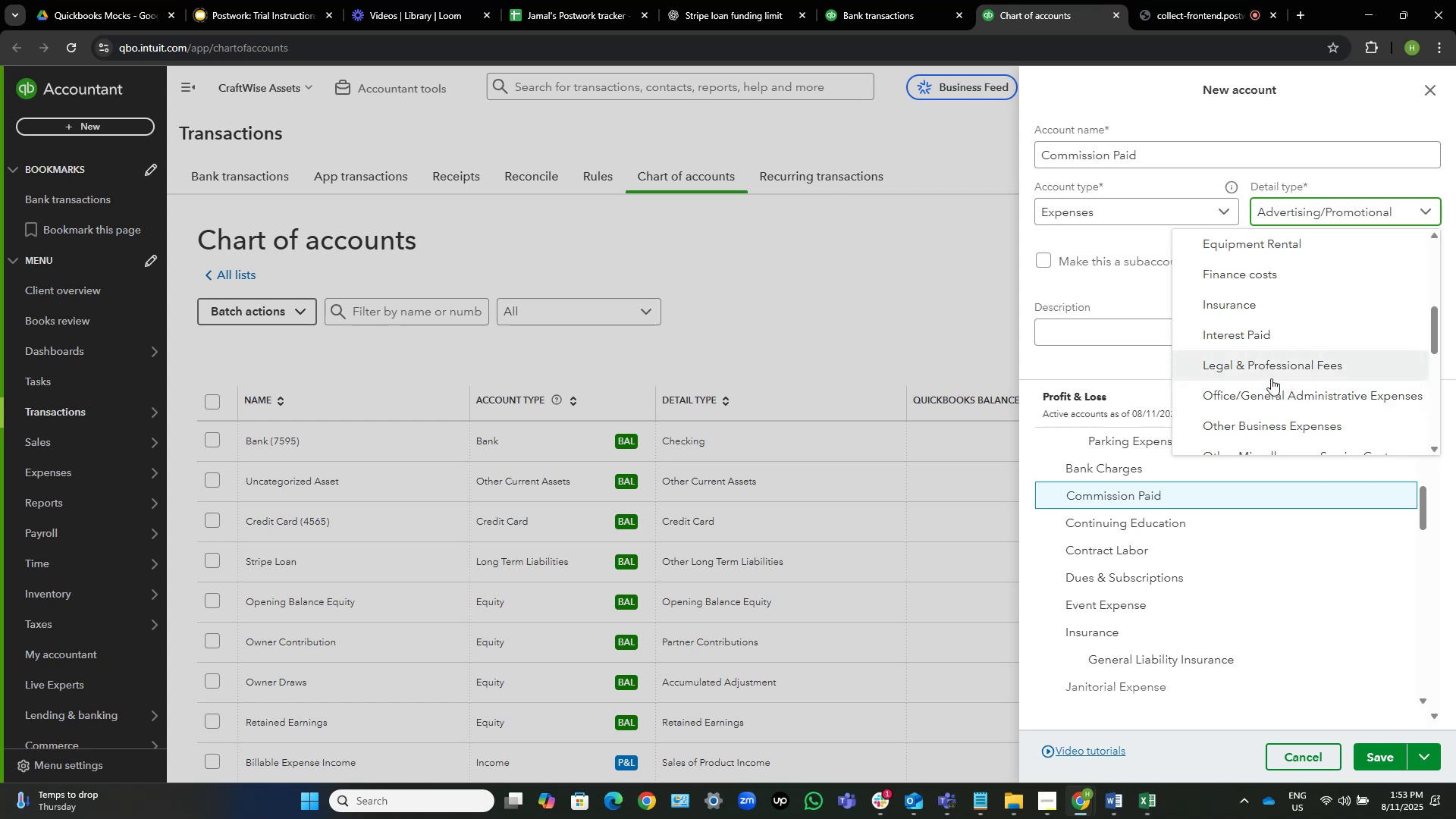 
wait(11.94)
 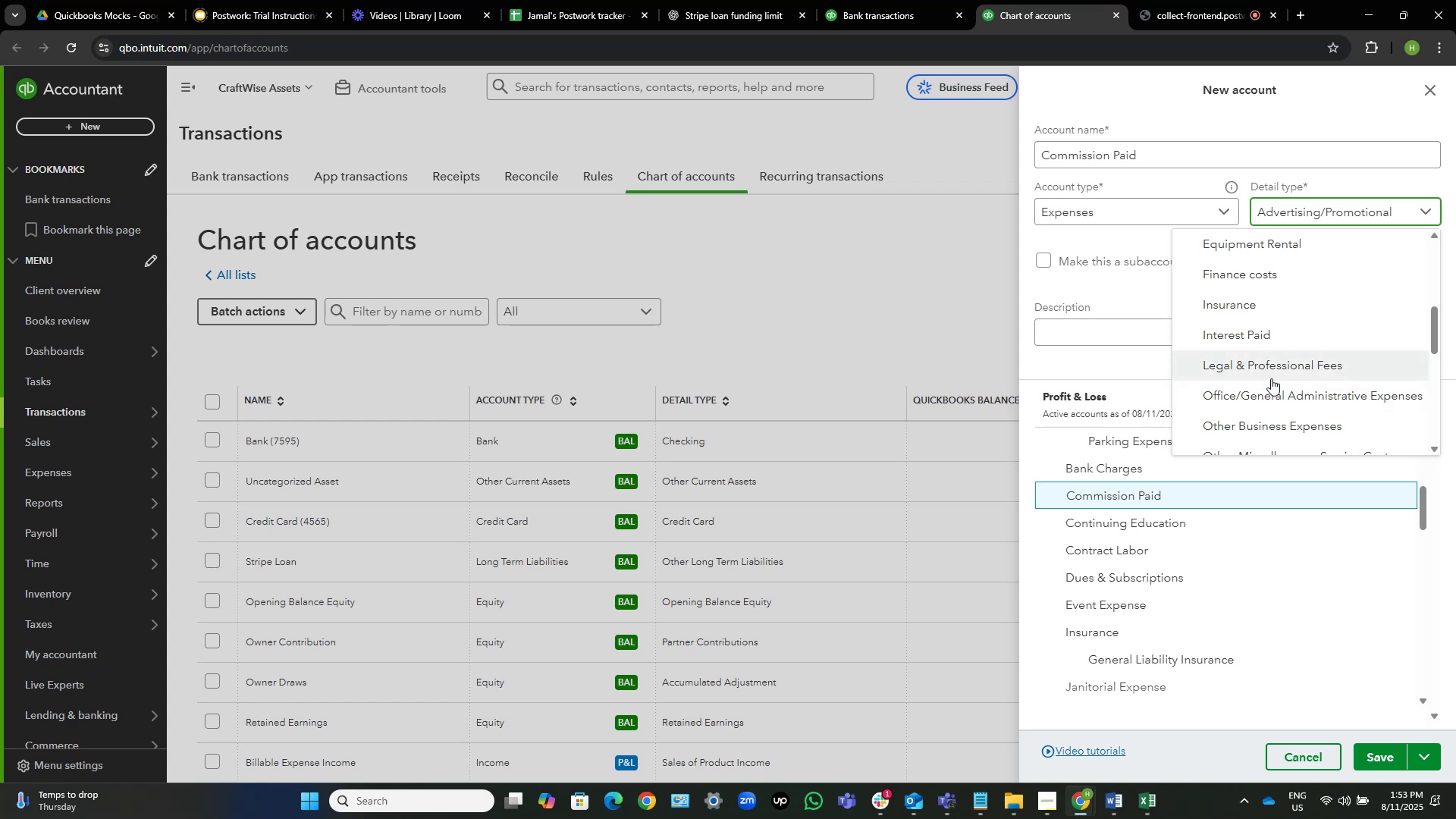 
left_click([1272, 398])
 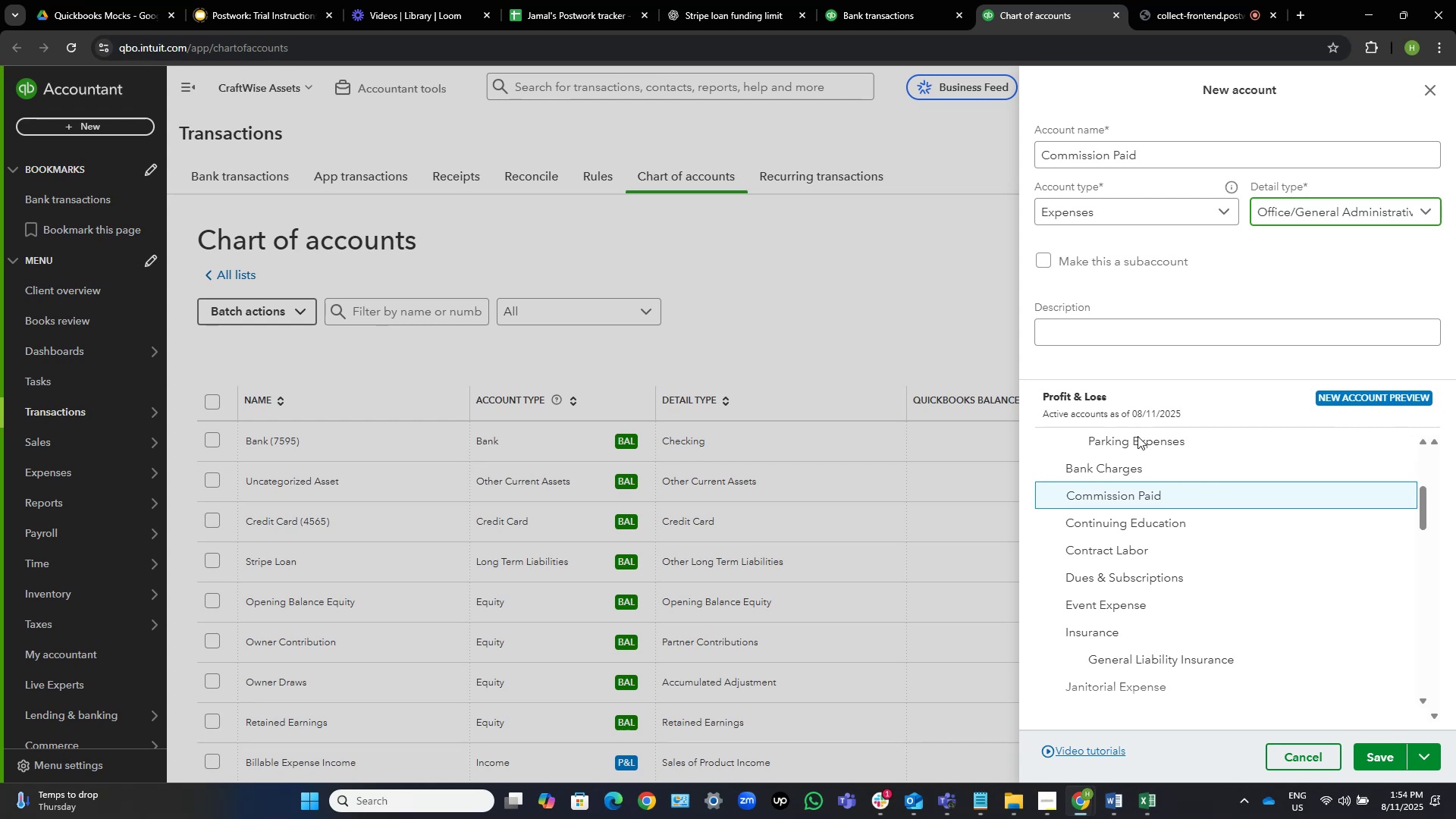 
wait(18.85)
 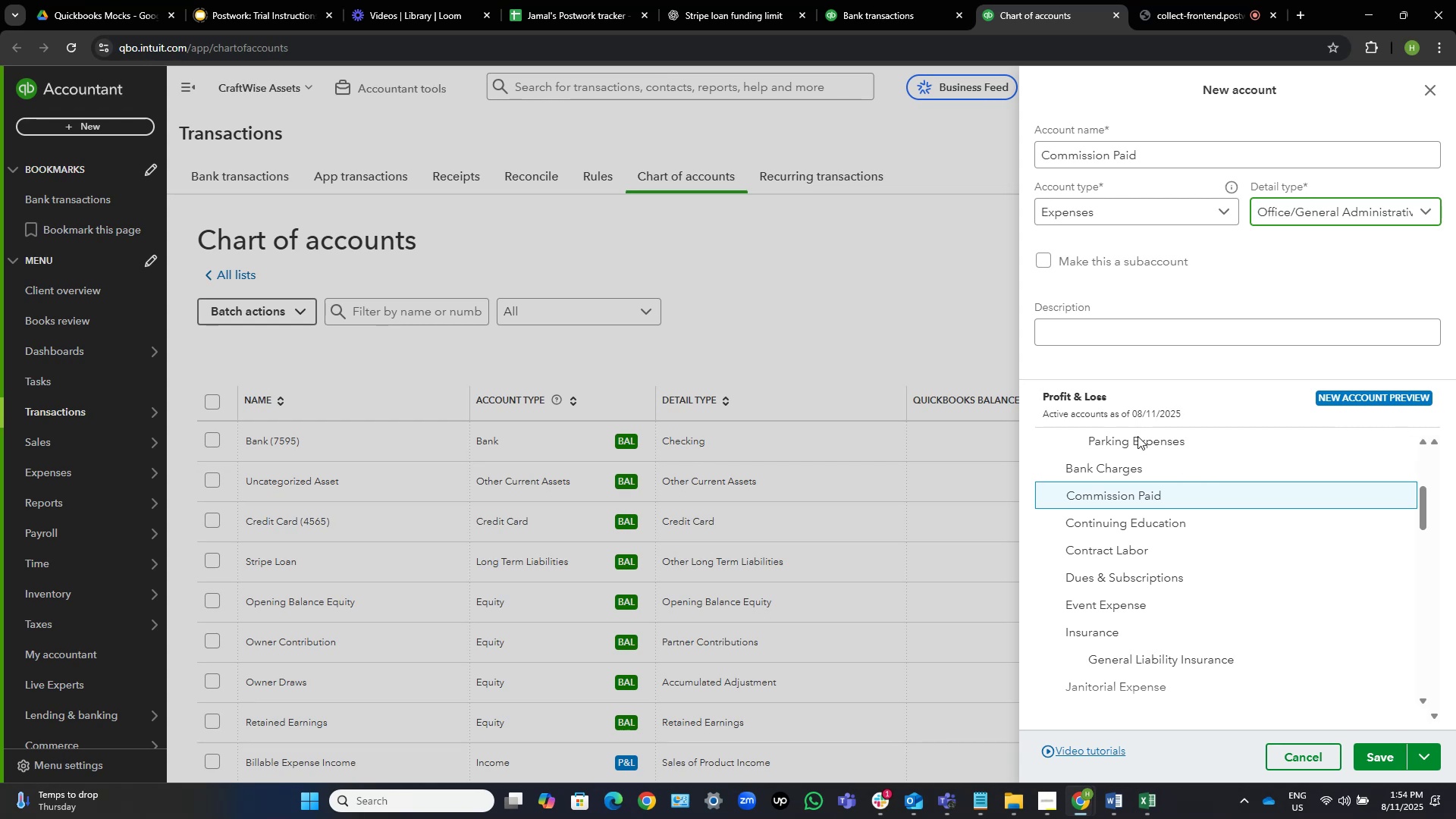 
left_click([1386, 754])
 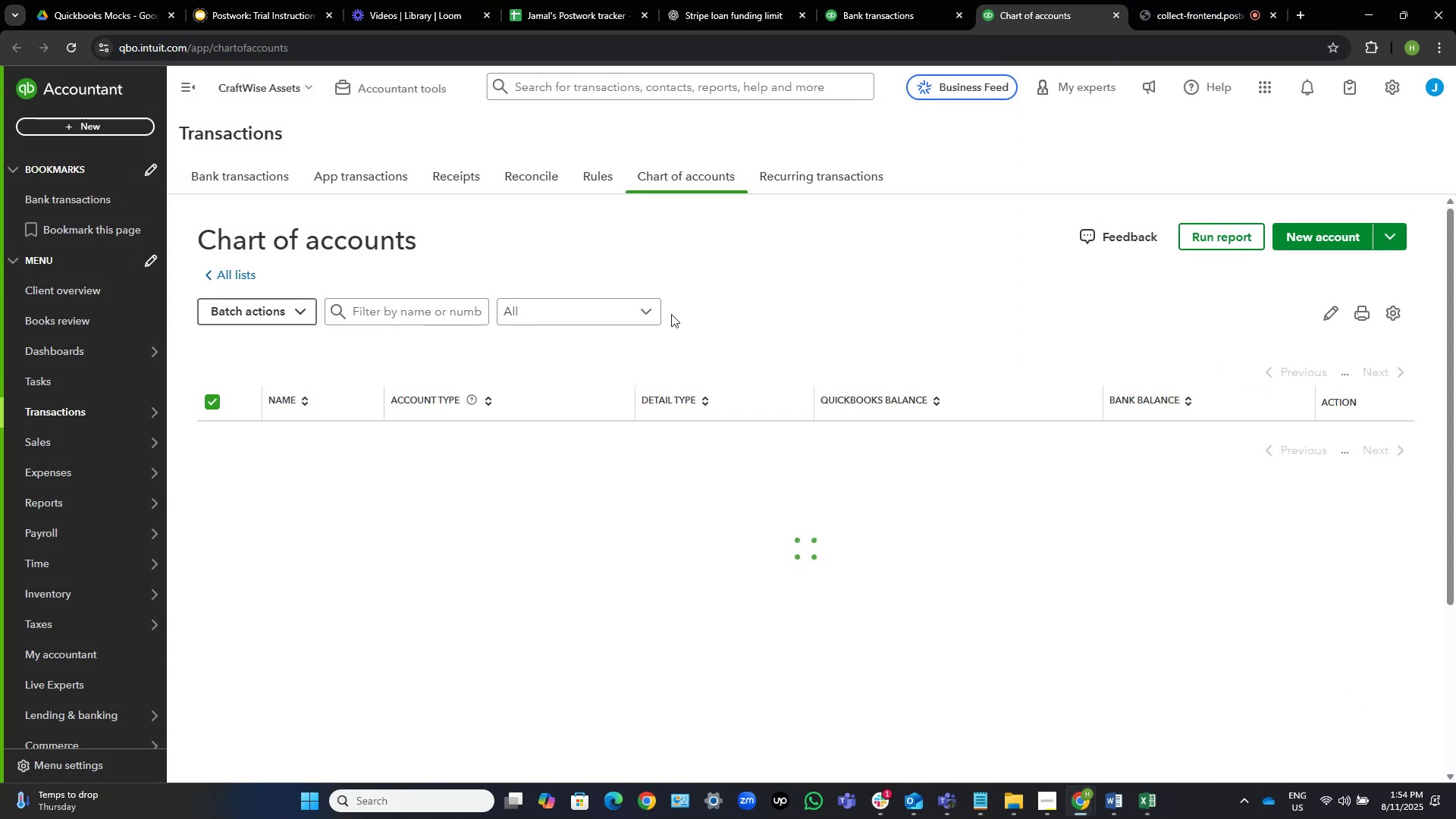 
wait(5.38)
 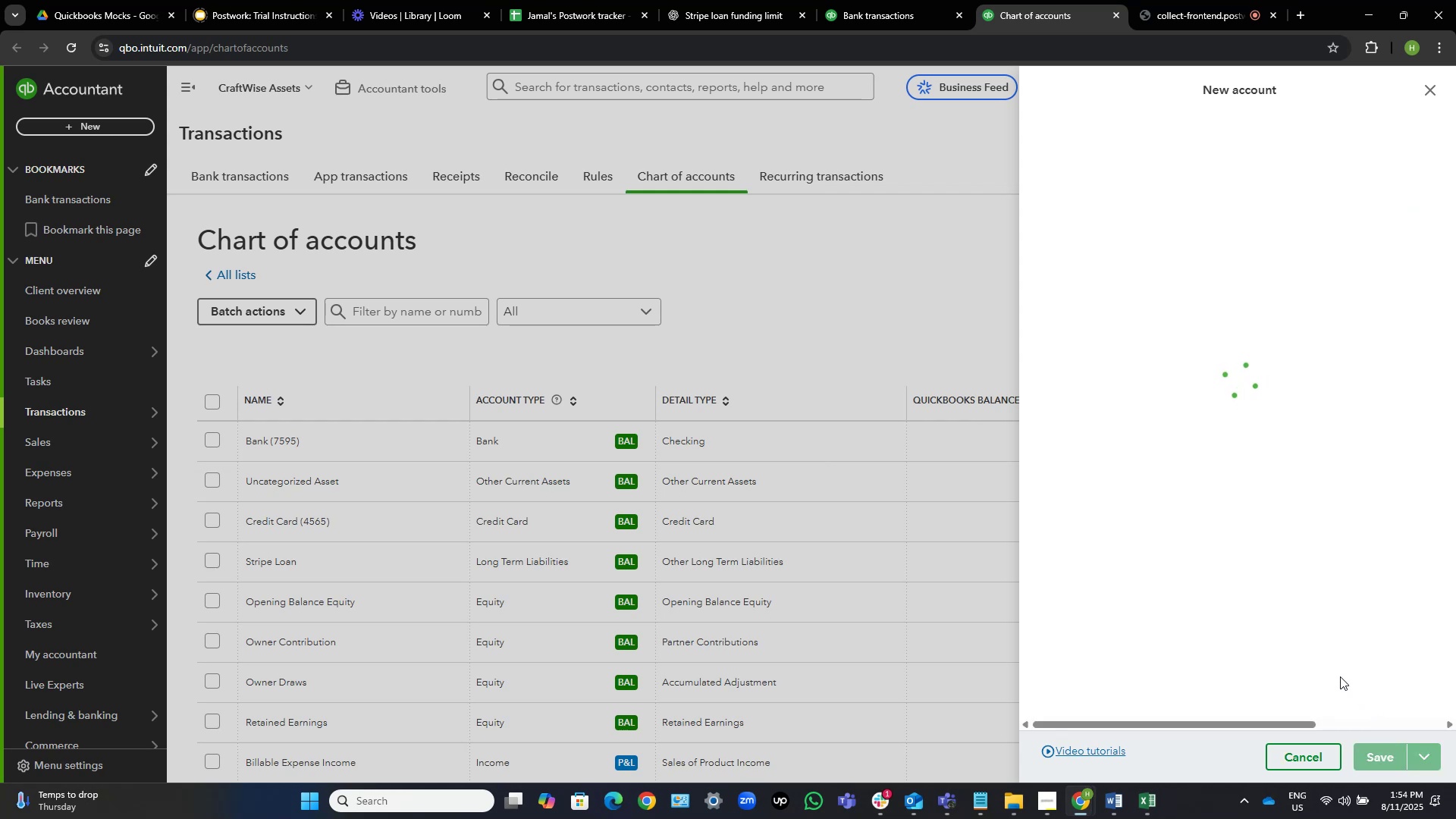 
left_click([1332, 228])
 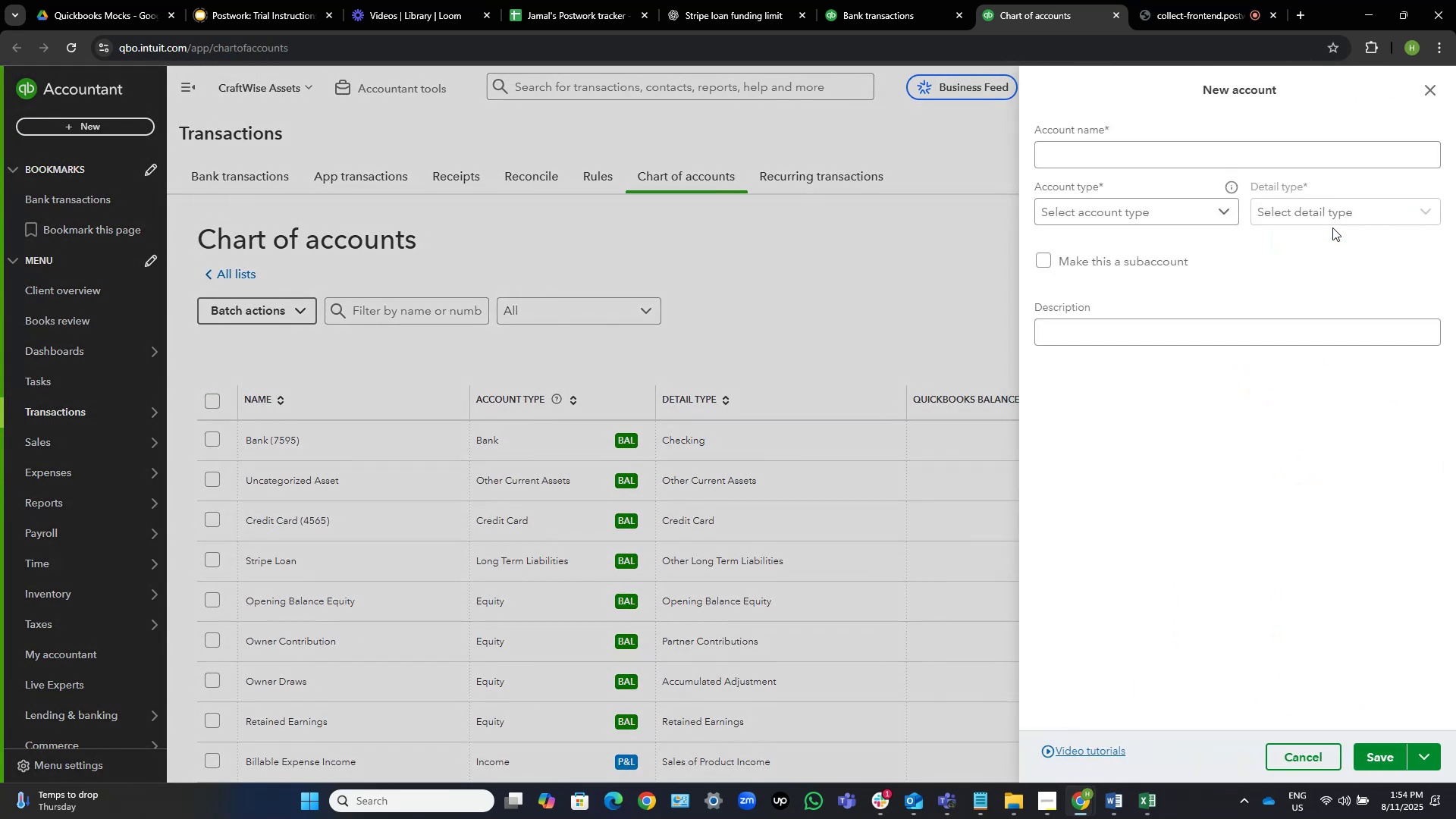 
left_click([1121, 164])
 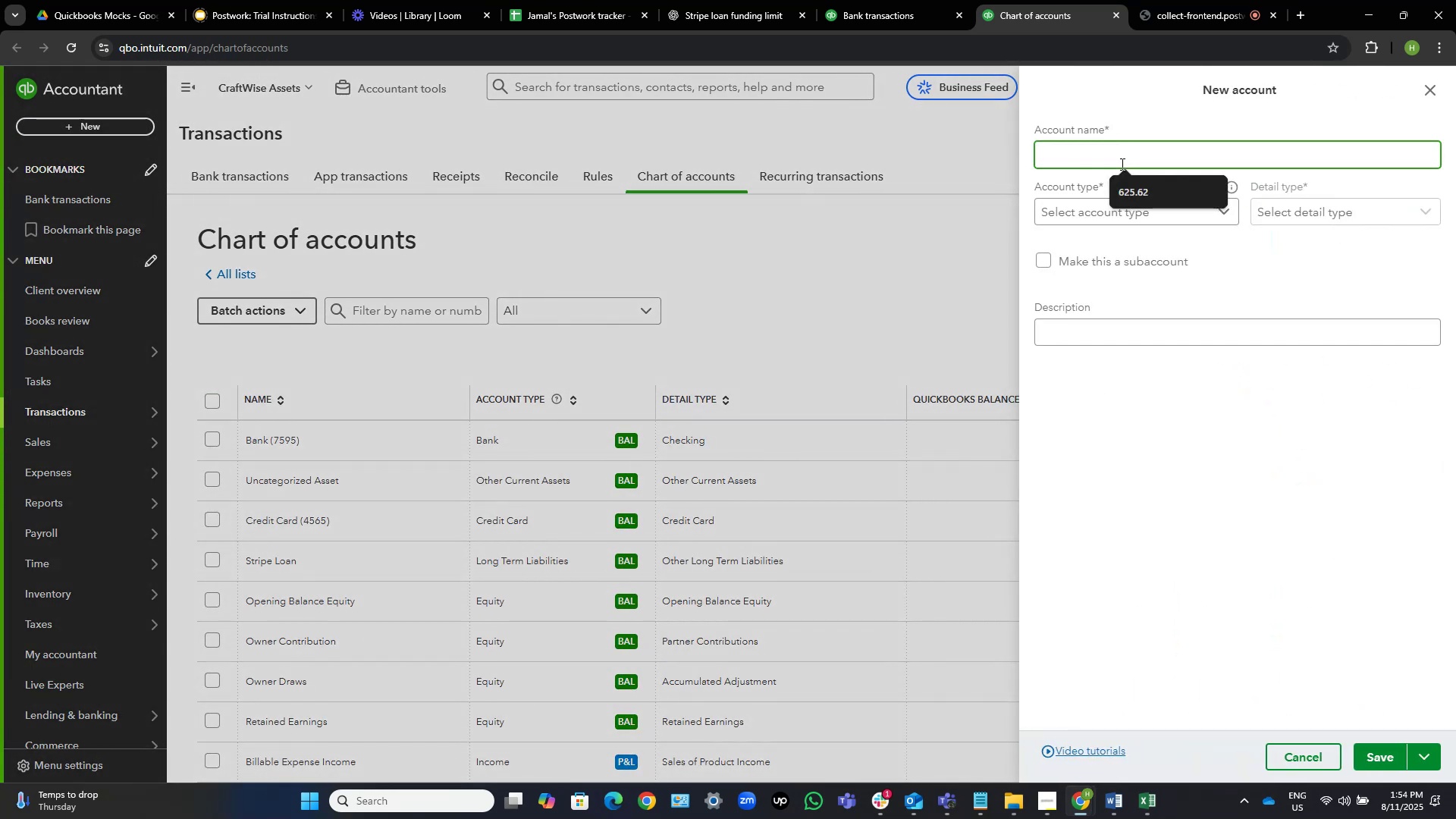 
type(Commission Income)
key(Tab)
 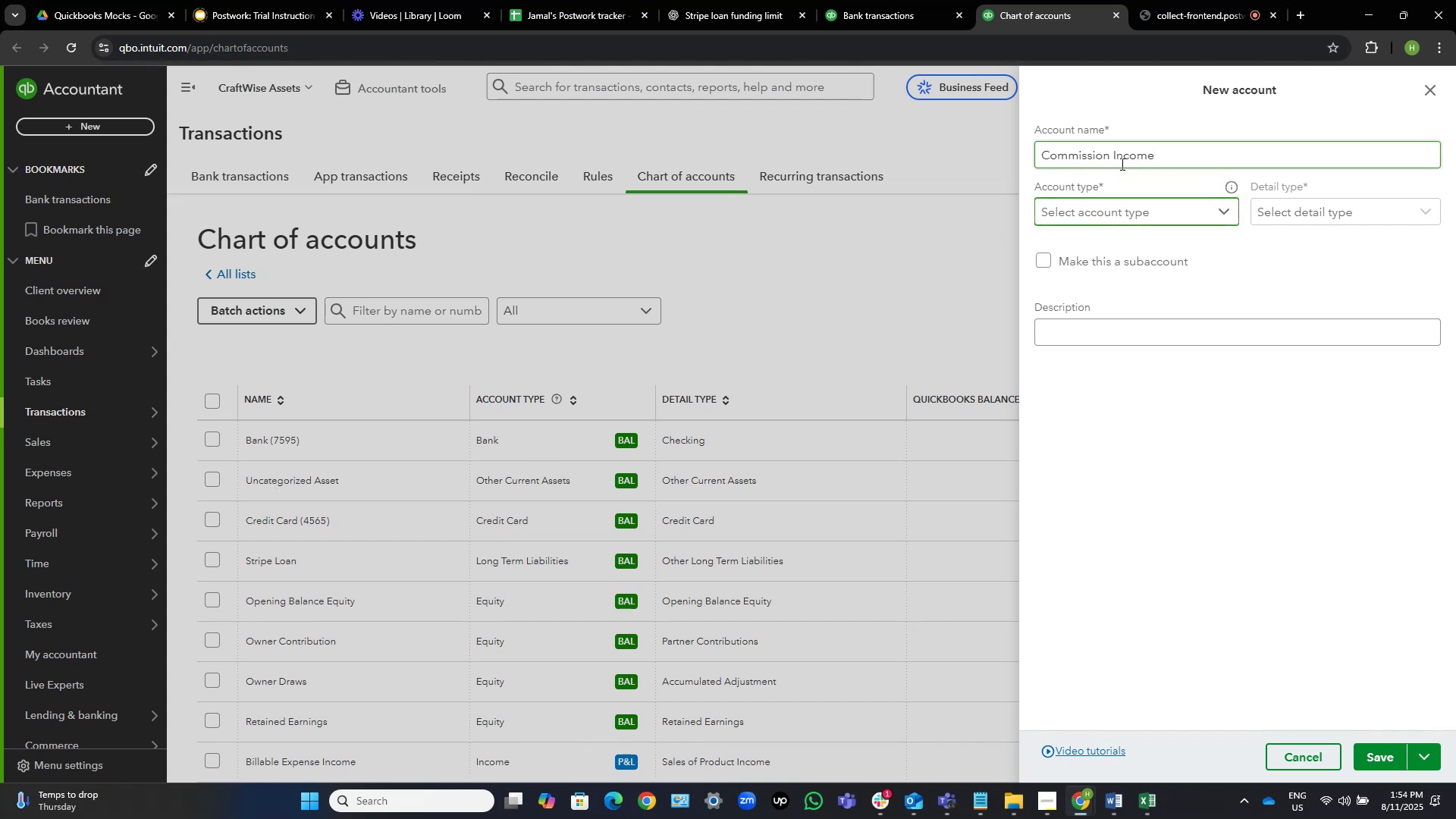 
key(Enter)
 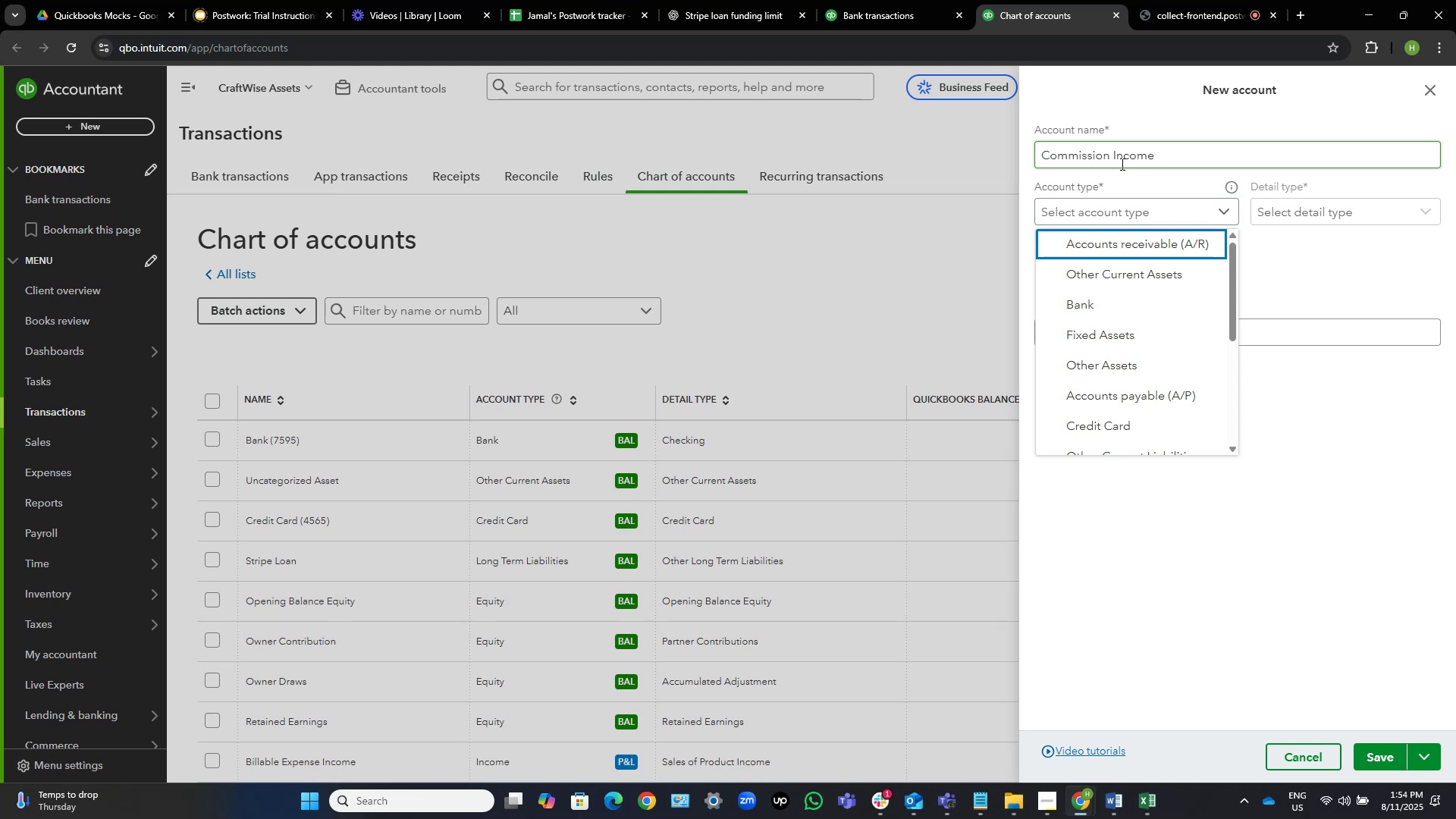 
key(ArrowDown)
 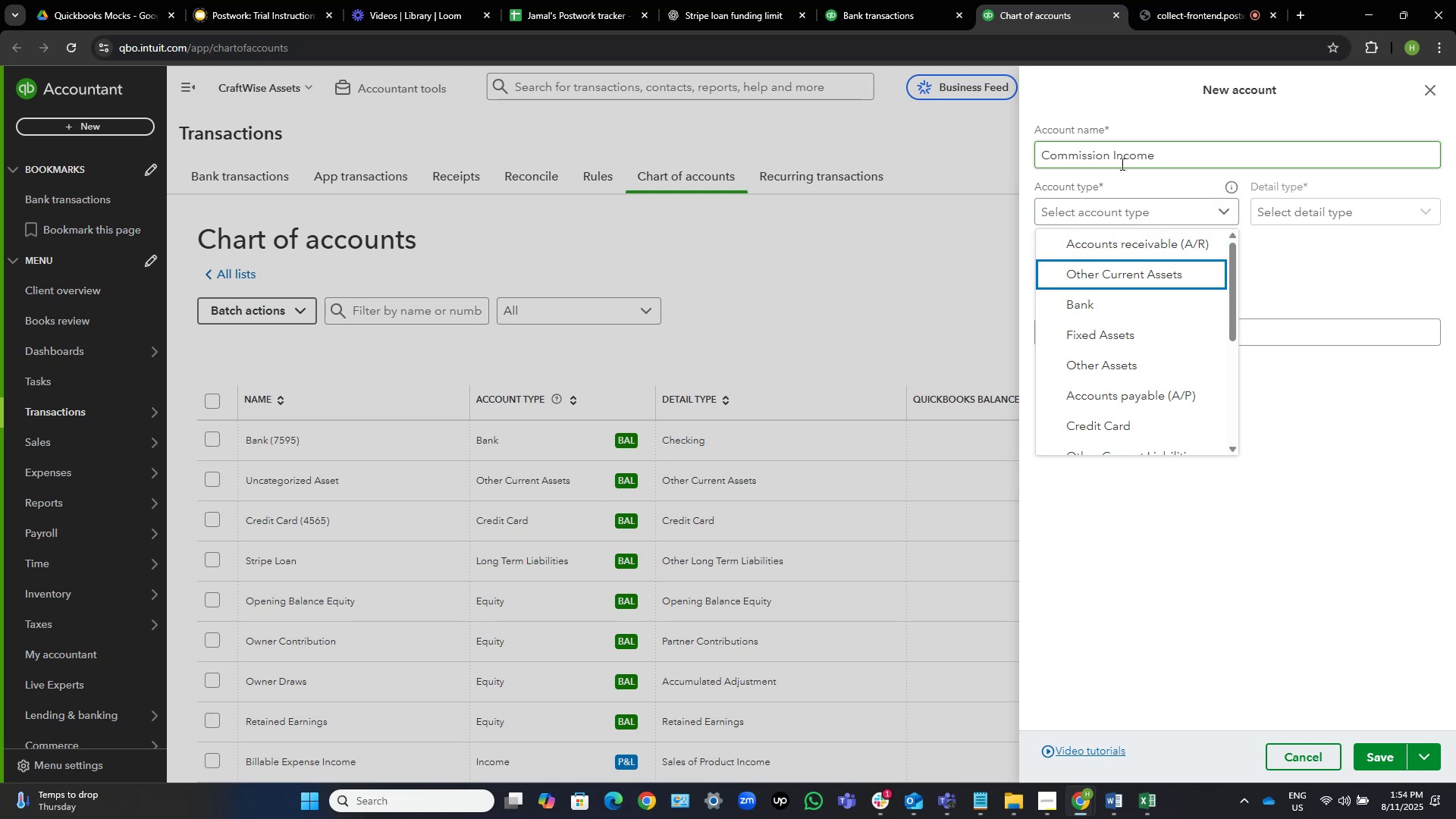 
key(ArrowDown)
 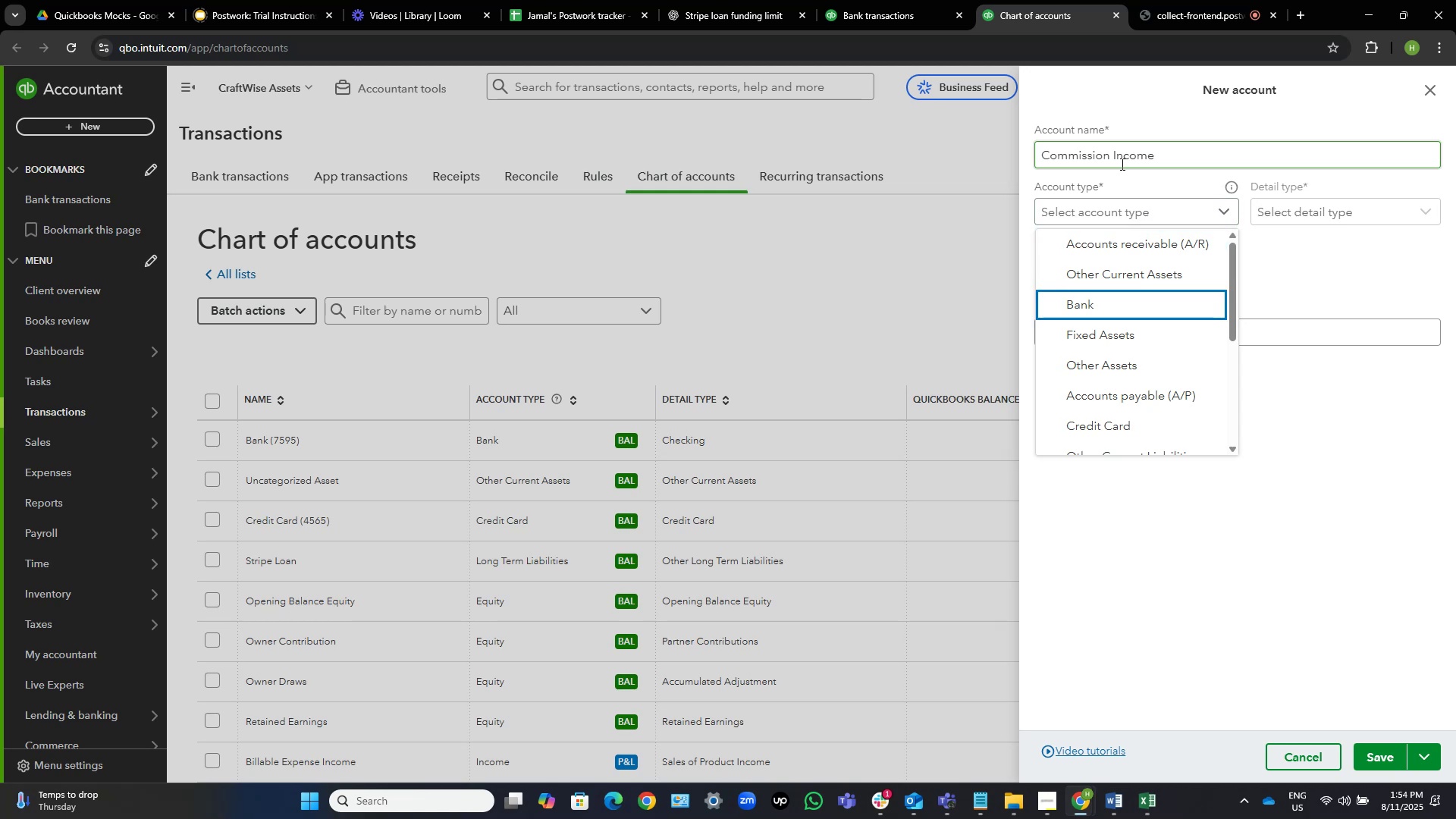 
key(ArrowDown)
 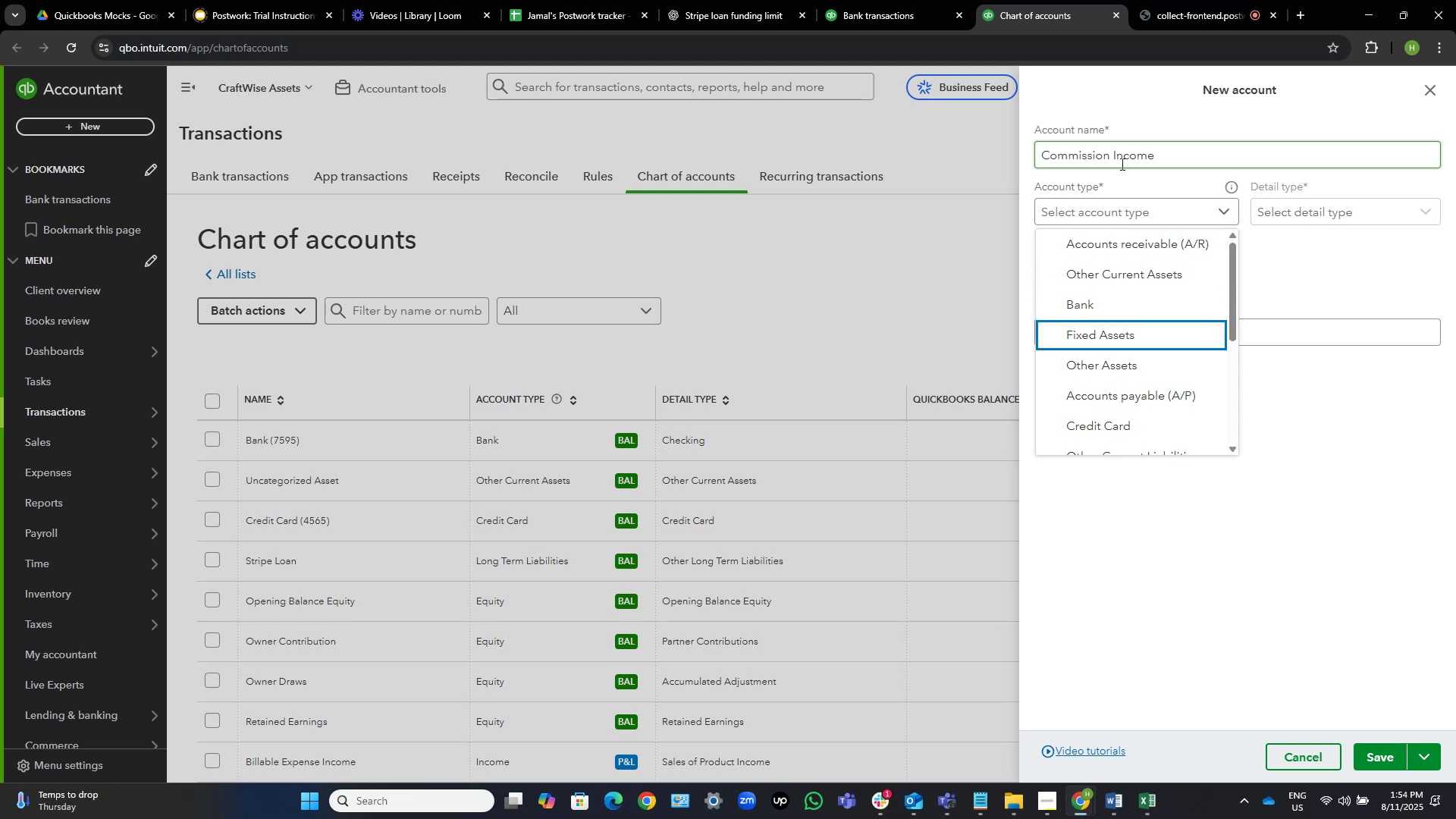 
key(ArrowDown)
 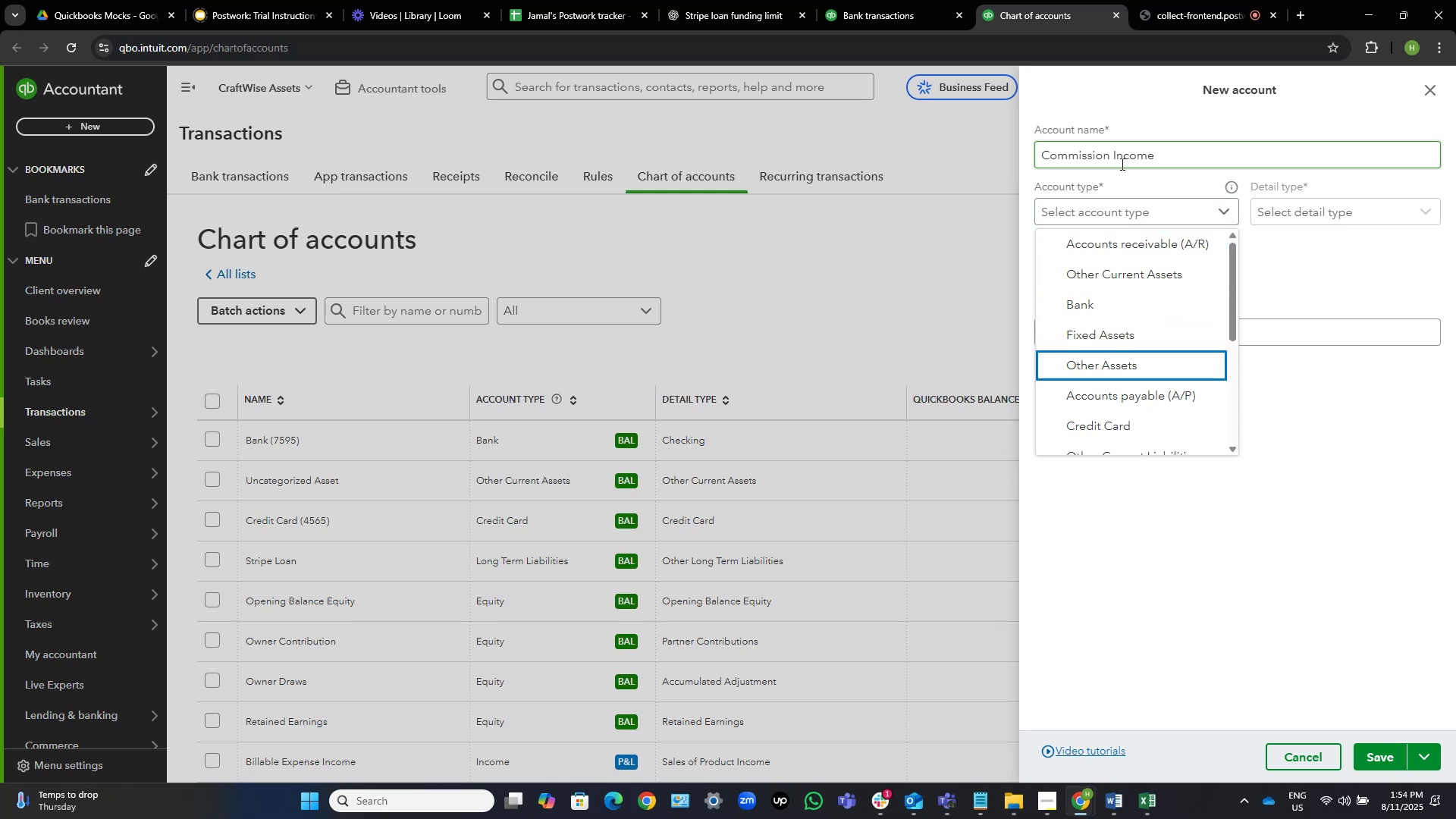 
key(ArrowDown)
 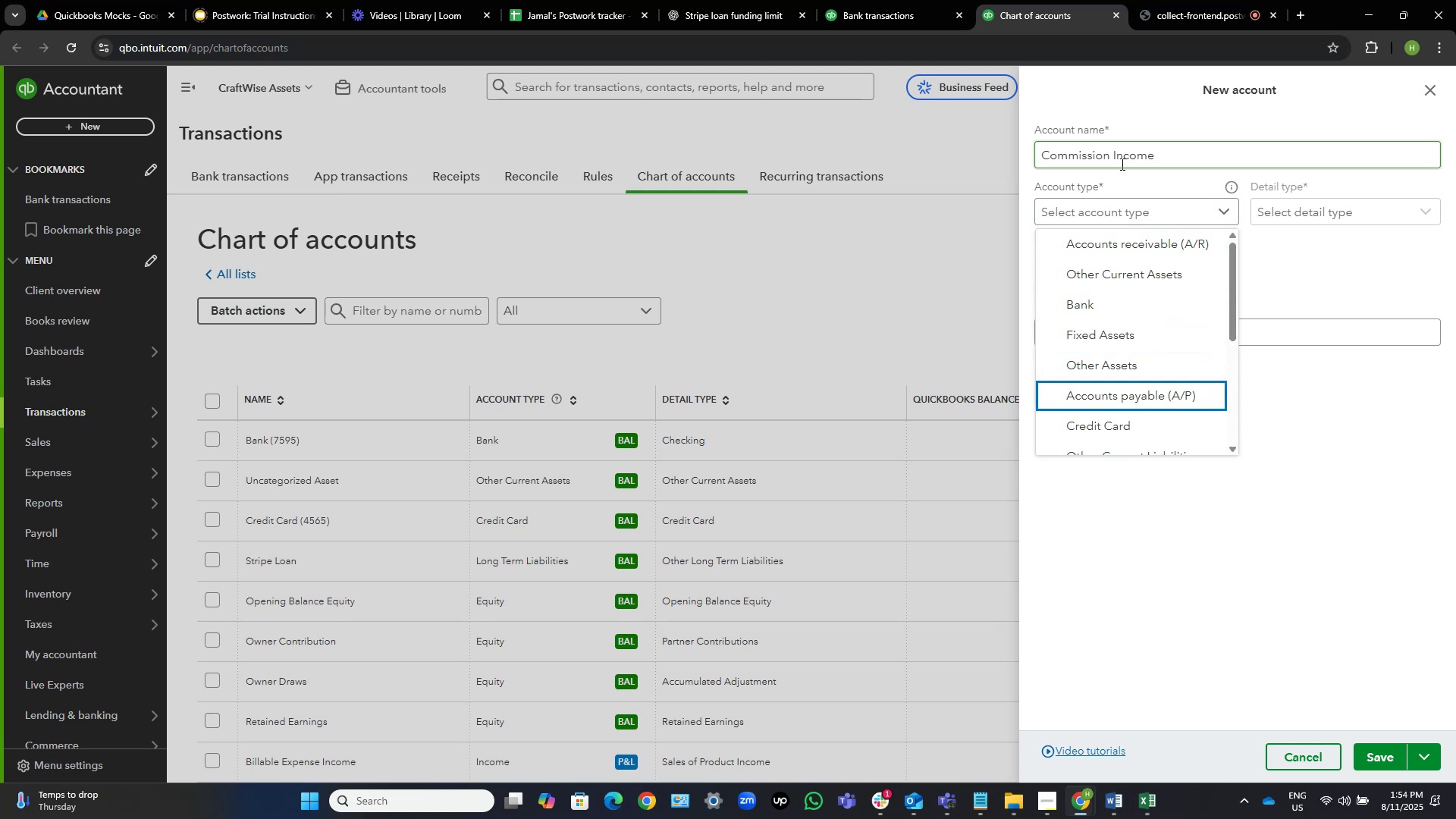 
key(ArrowDown)
 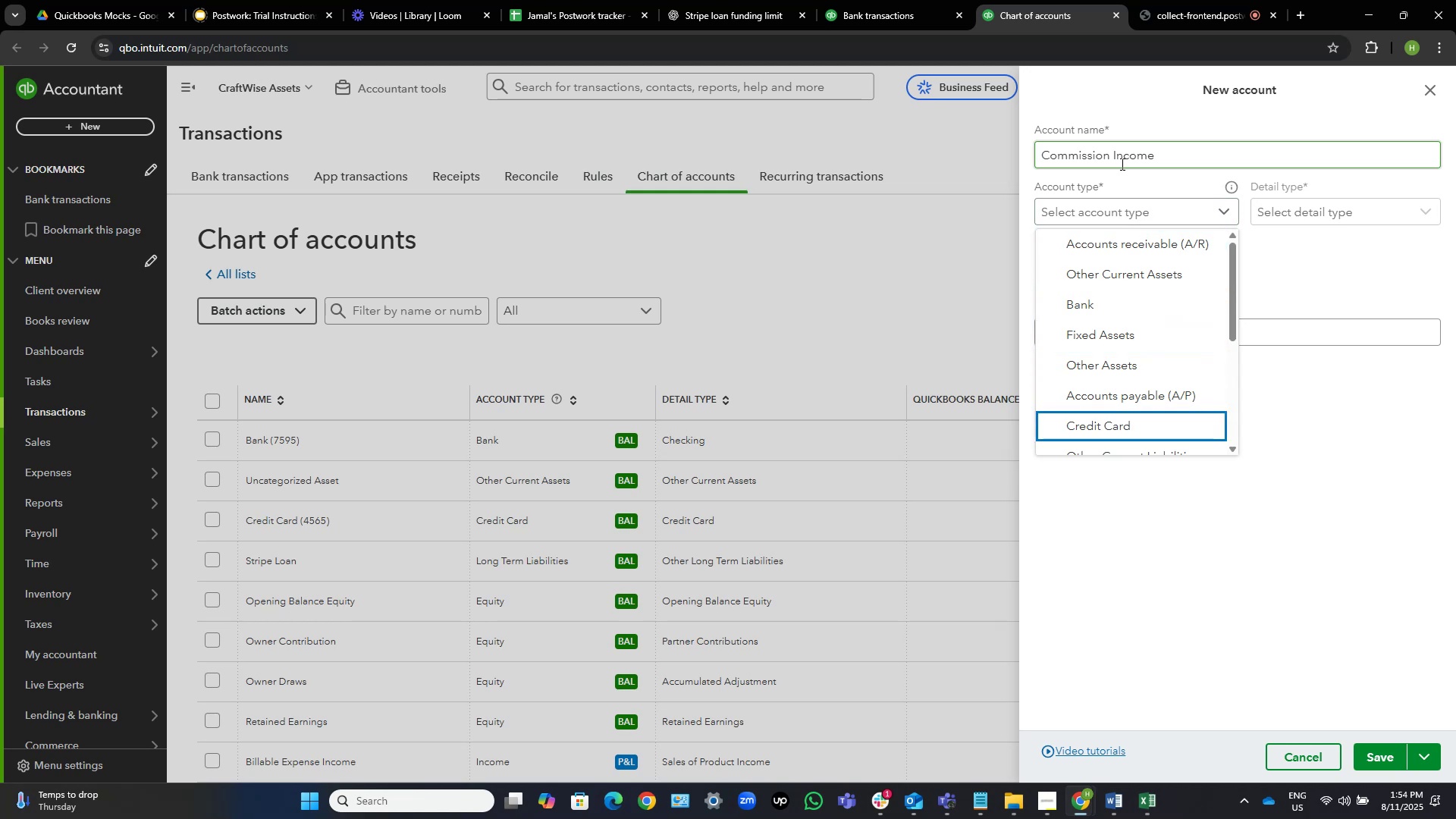 
key(ArrowDown)
 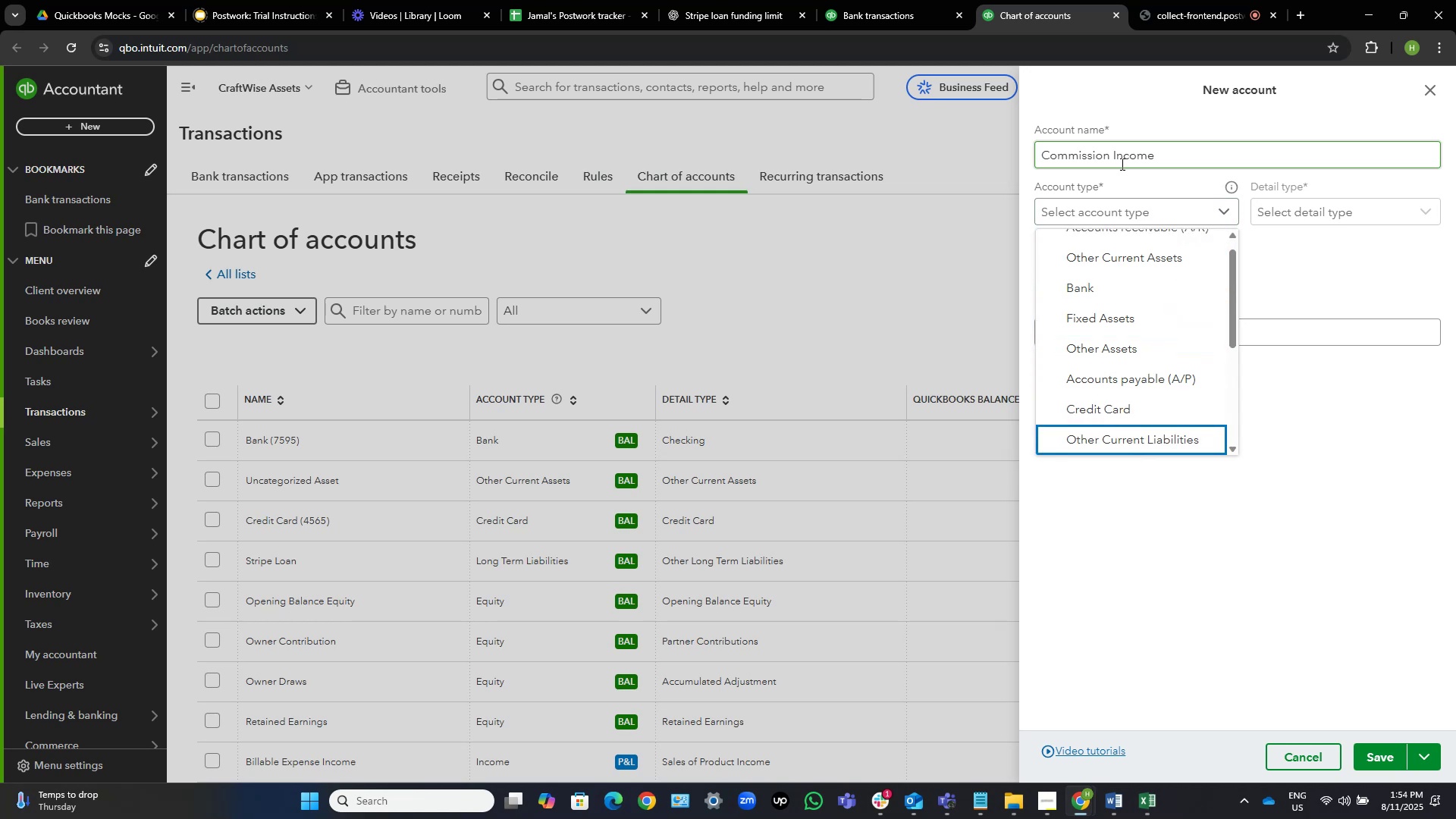 
key(ArrowDown)
 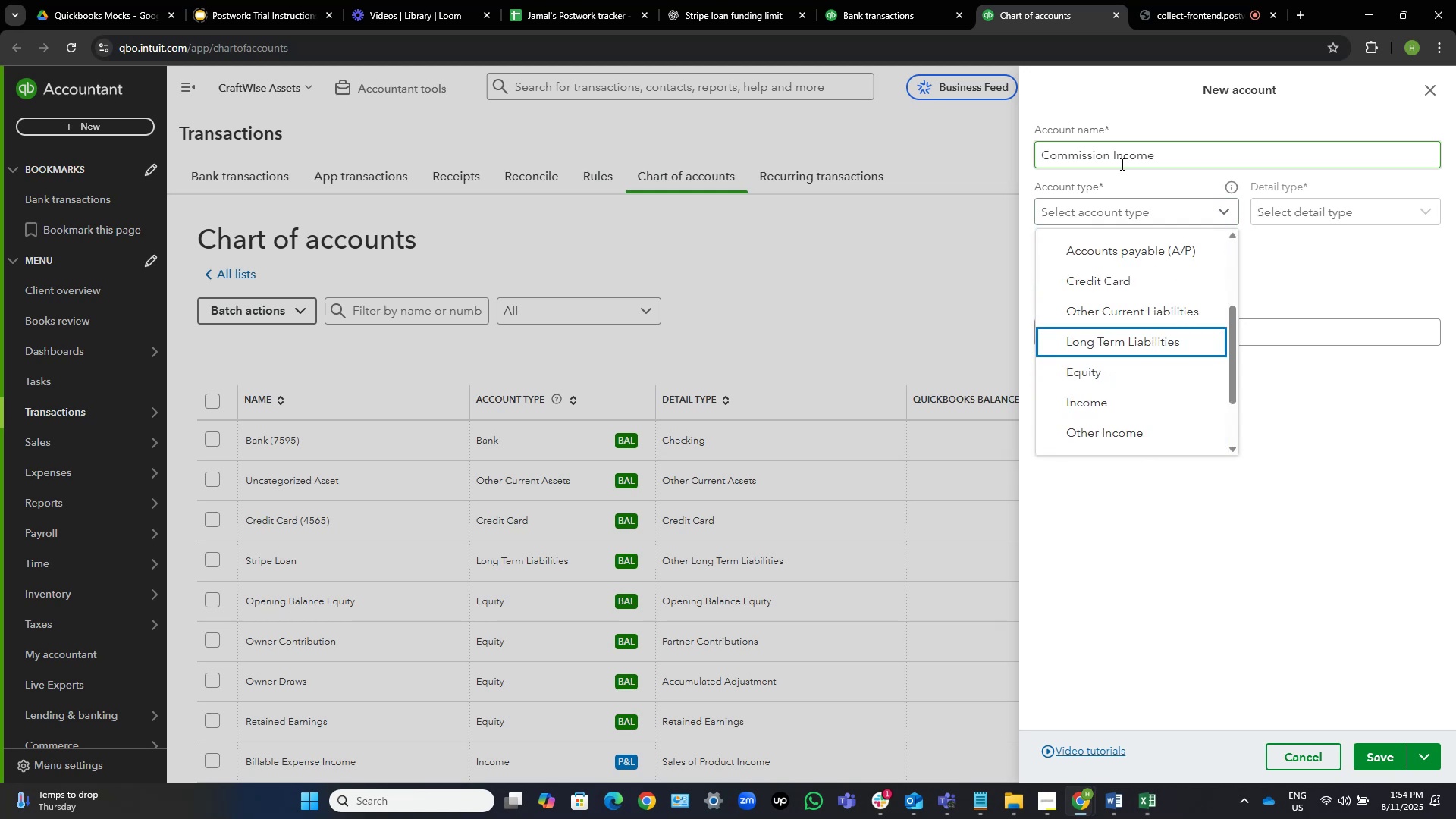 
key(ArrowDown)
 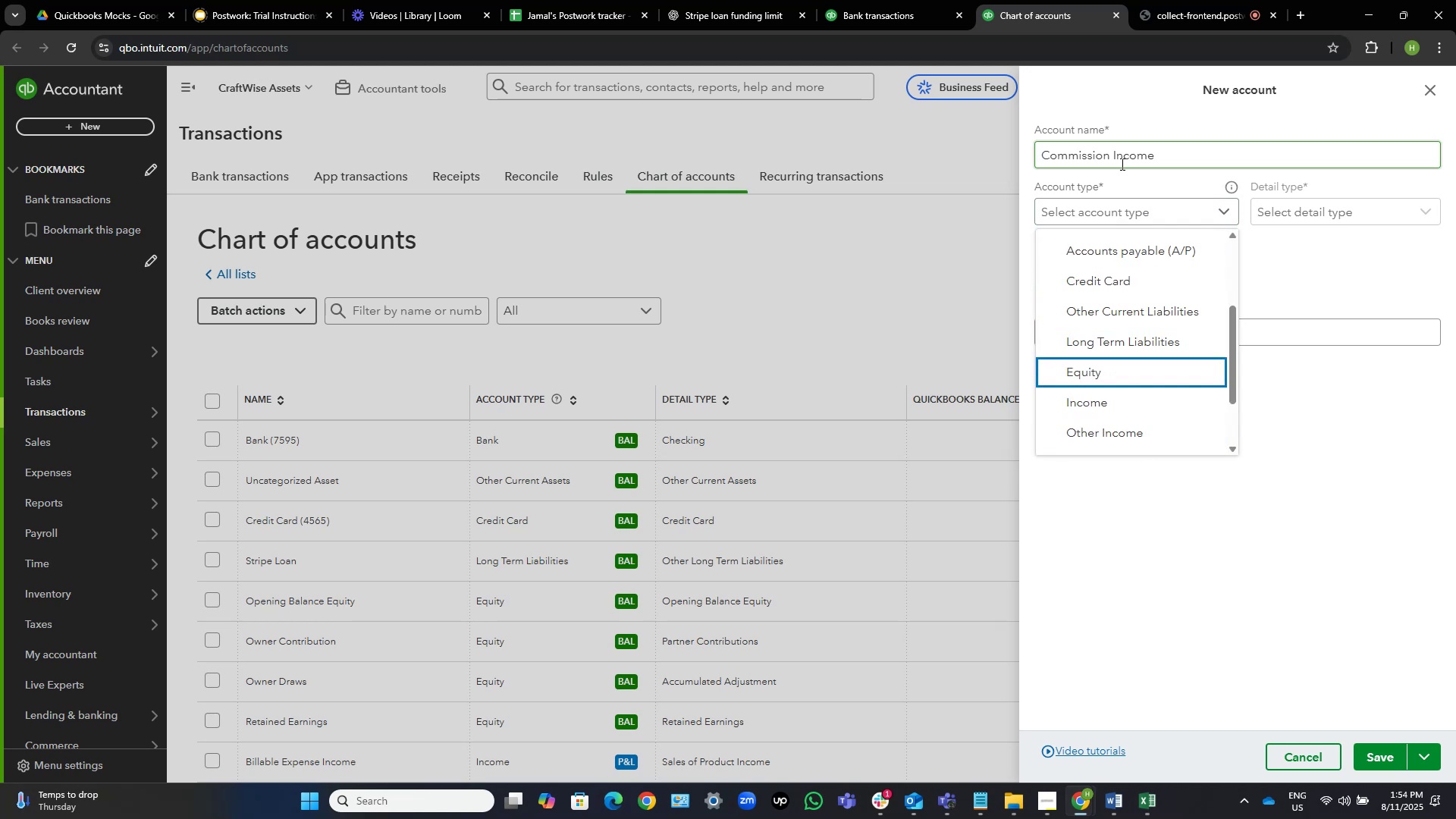 
key(ArrowDown)
 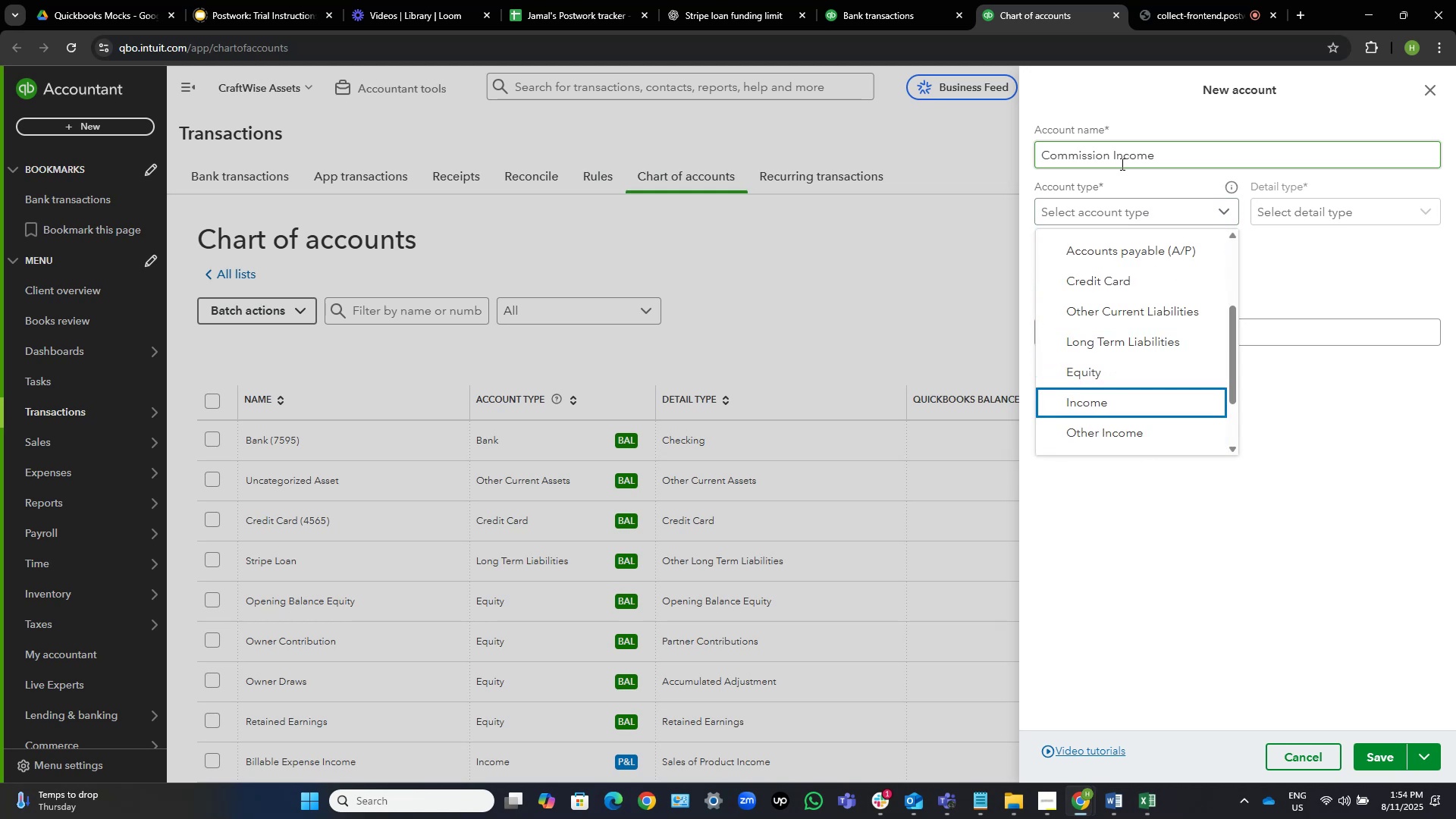 
key(ArrowDown)
 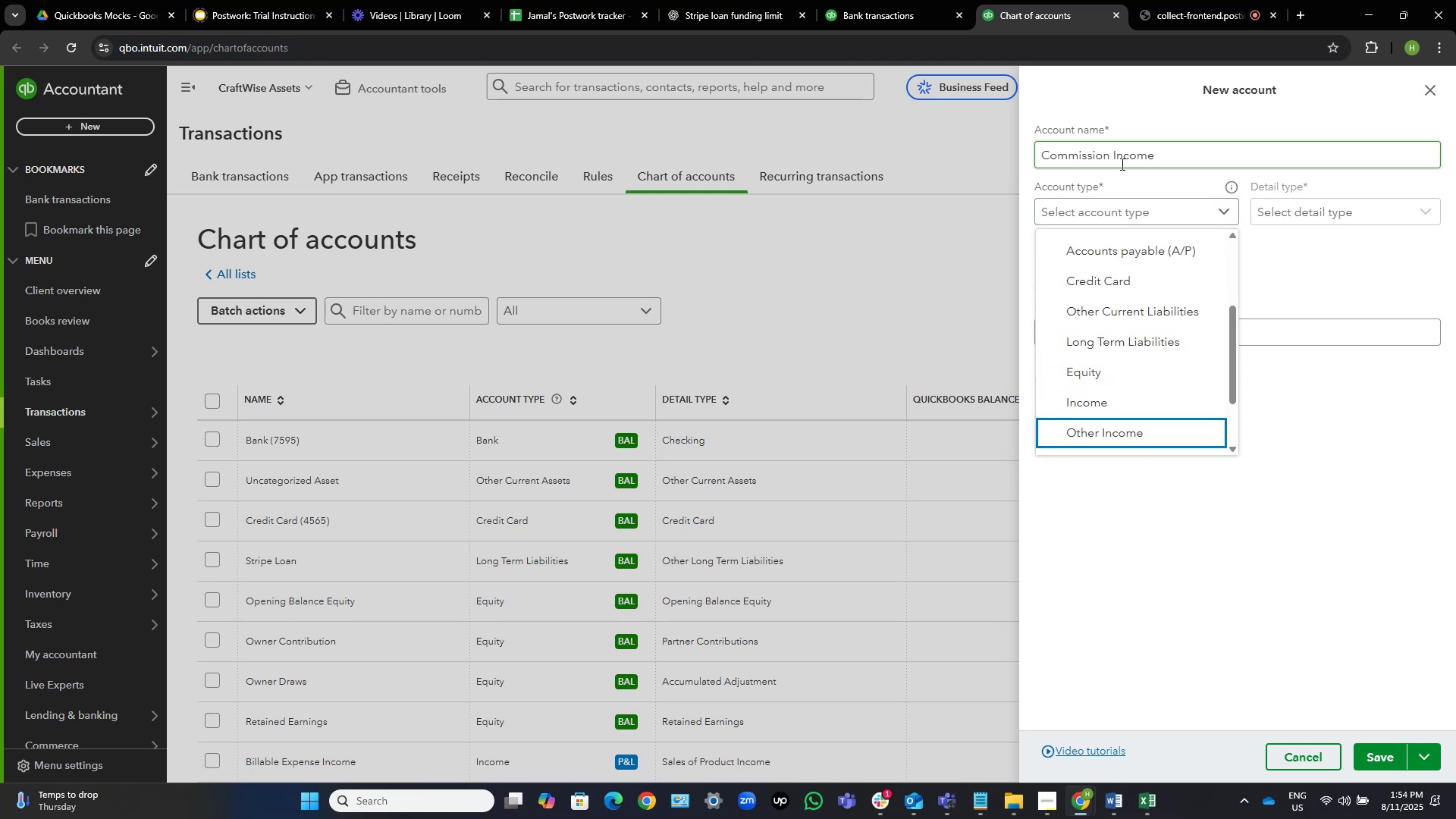 
key(ArrowDown)
 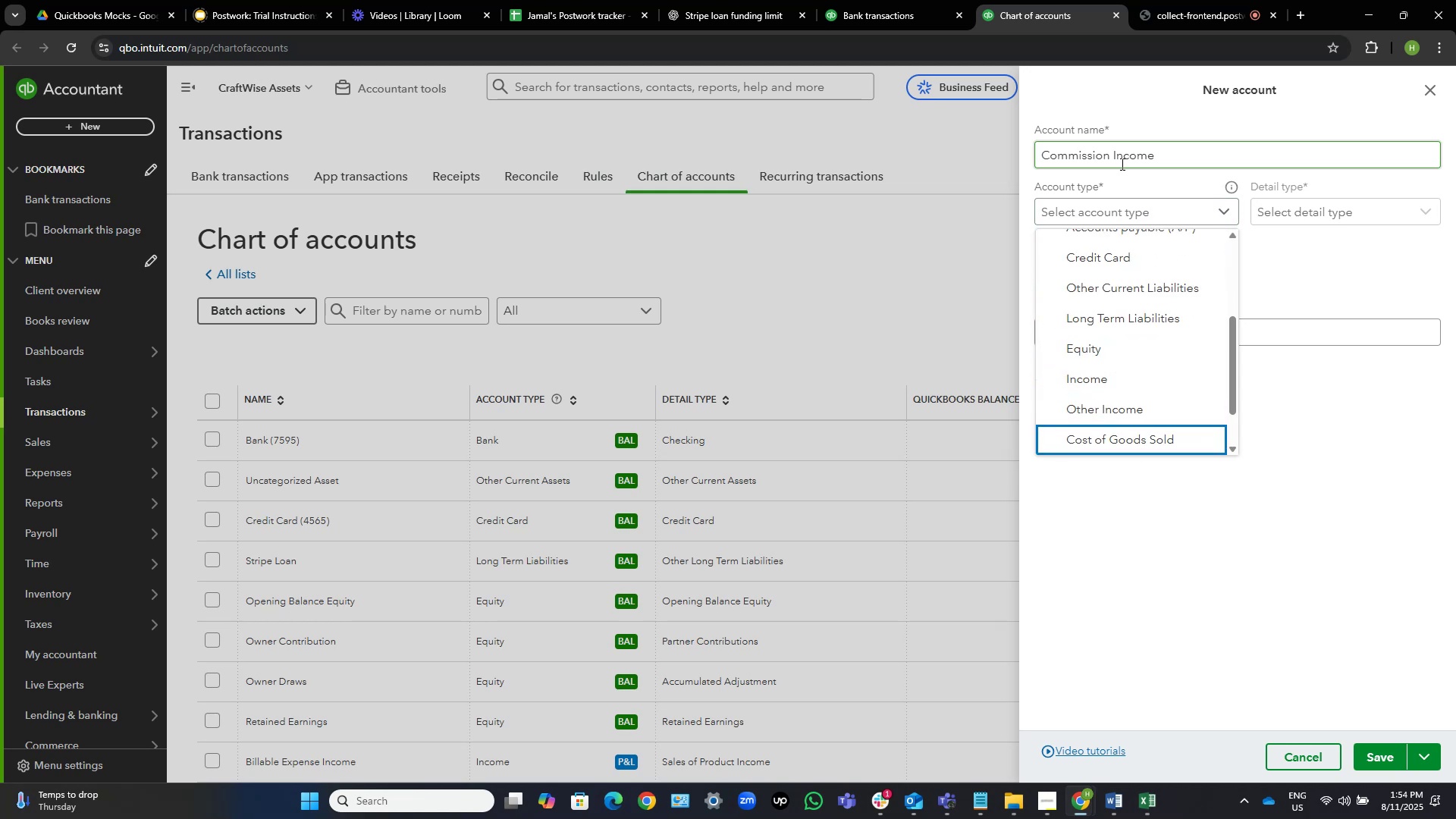 
key(ArrowDown)
 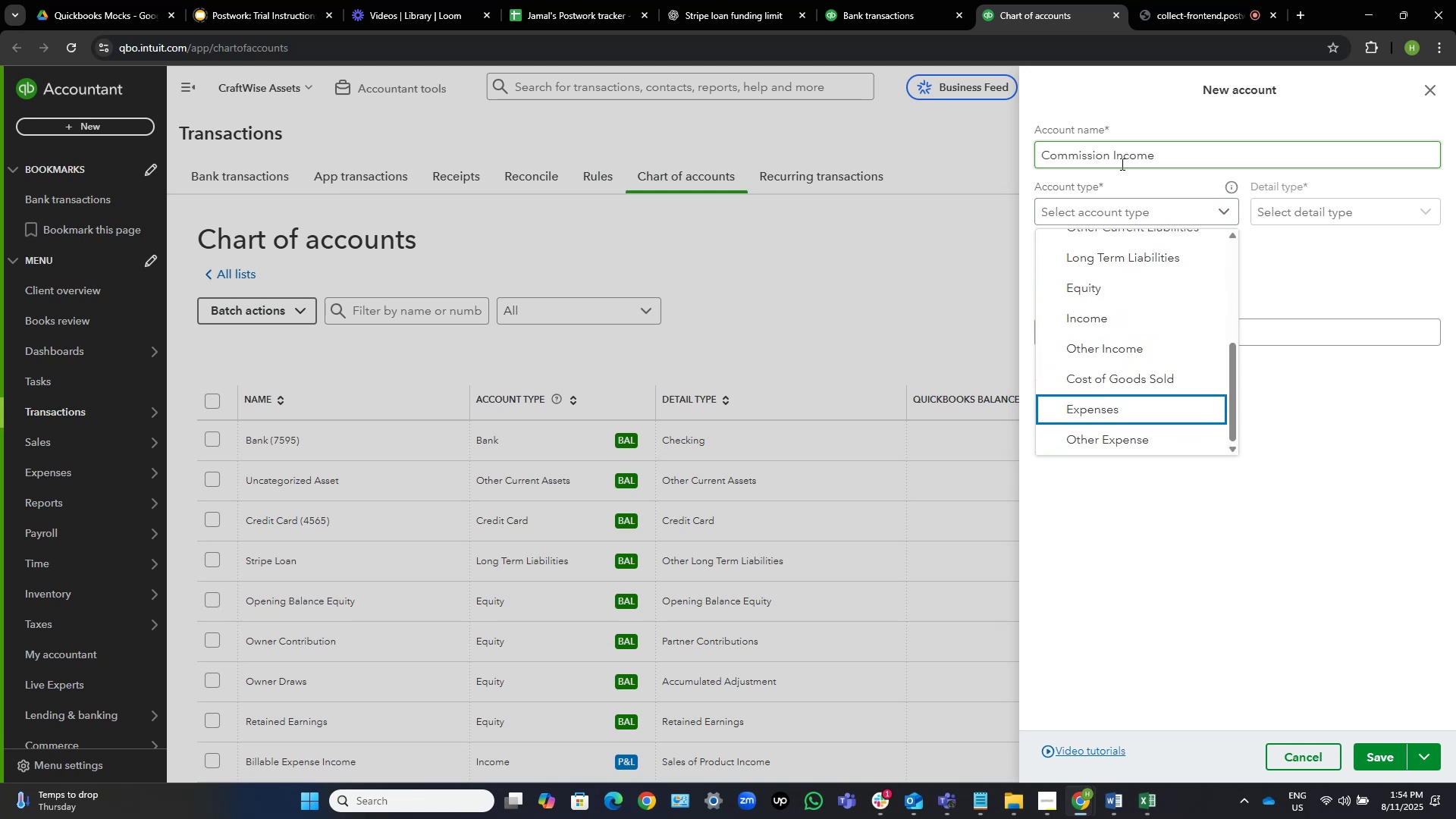 
key(ArrowDown)
 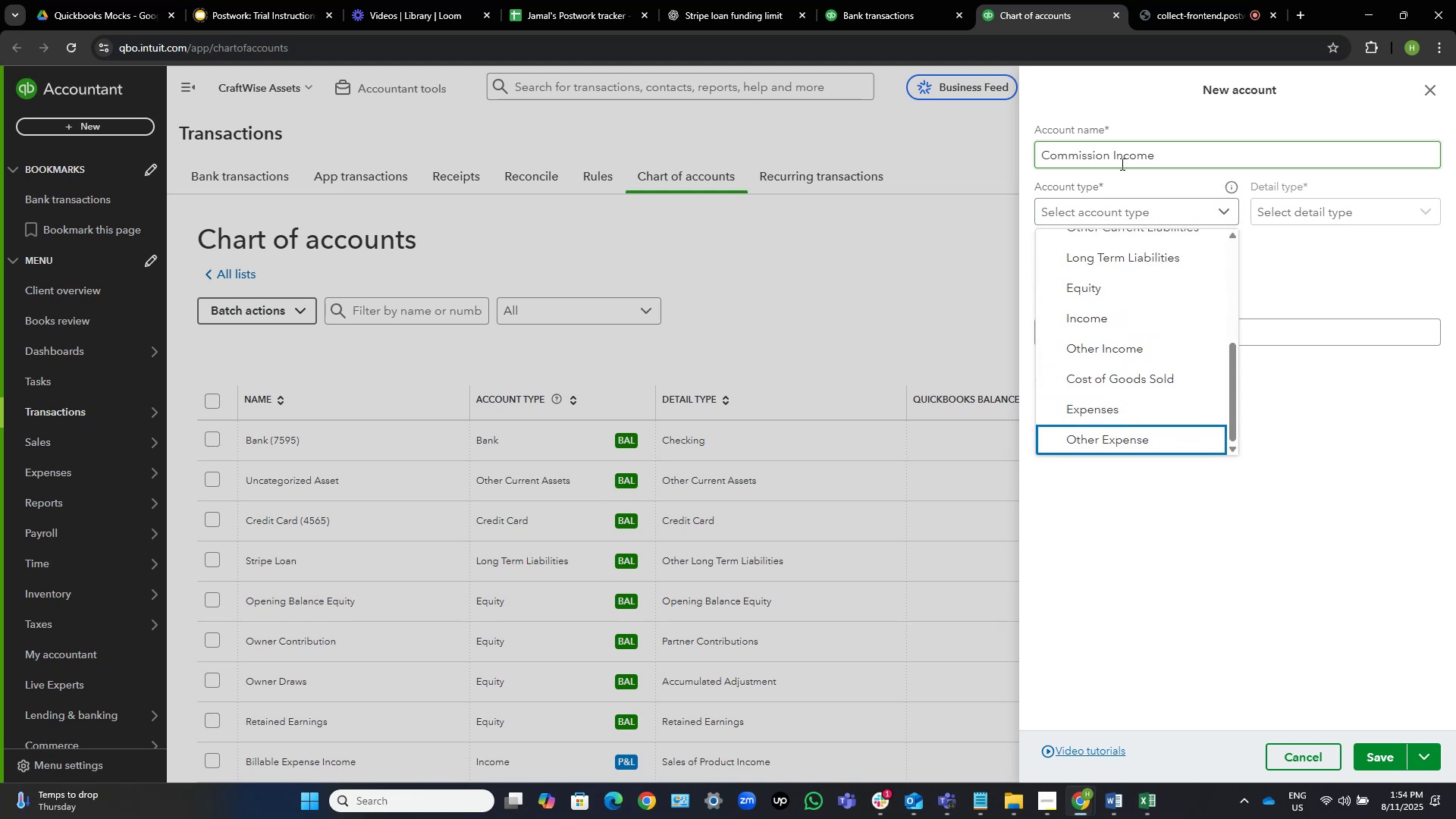 
key(ArrowUp)
 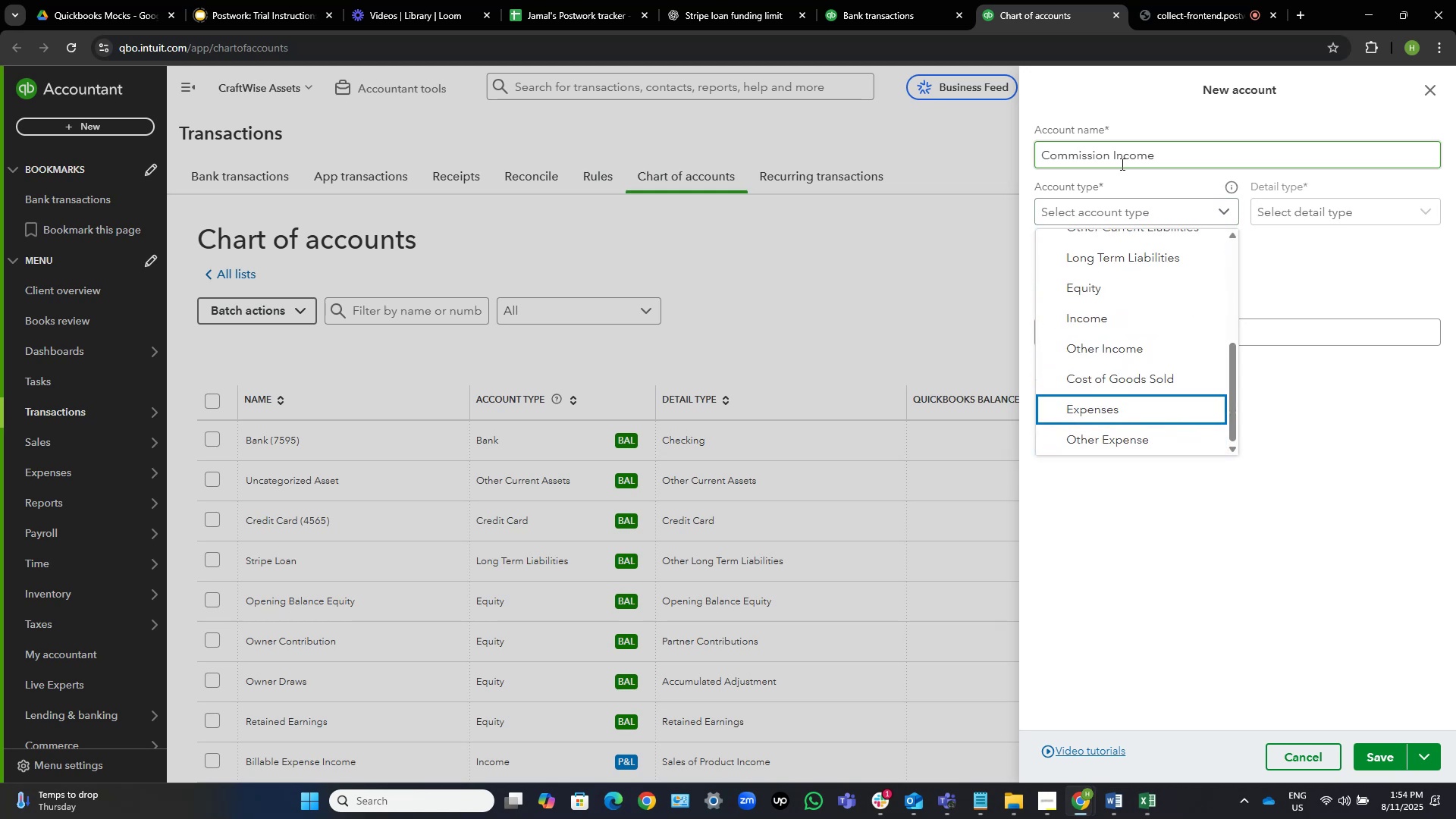 
key(Enter)
 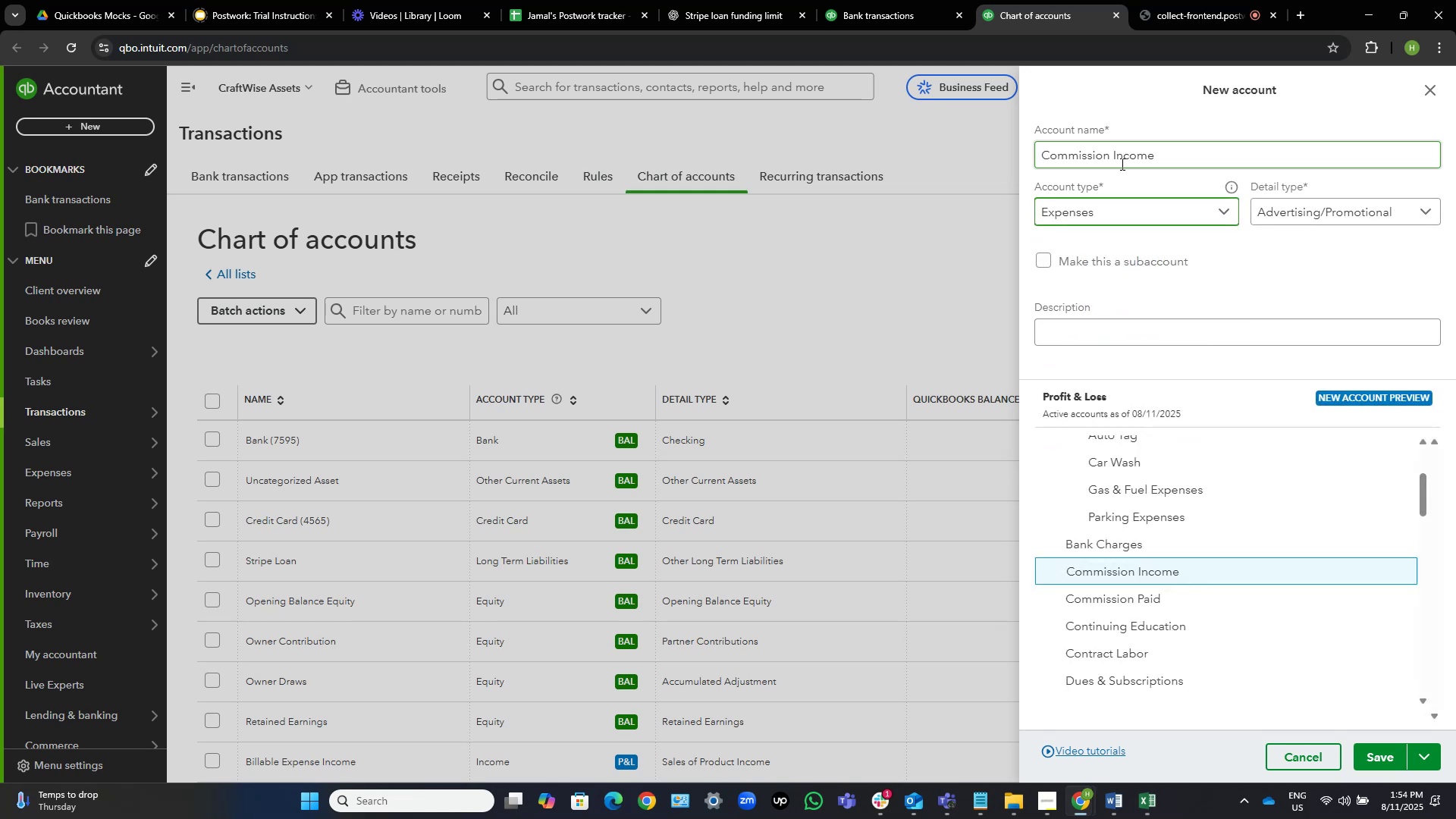 
key(Tab)
 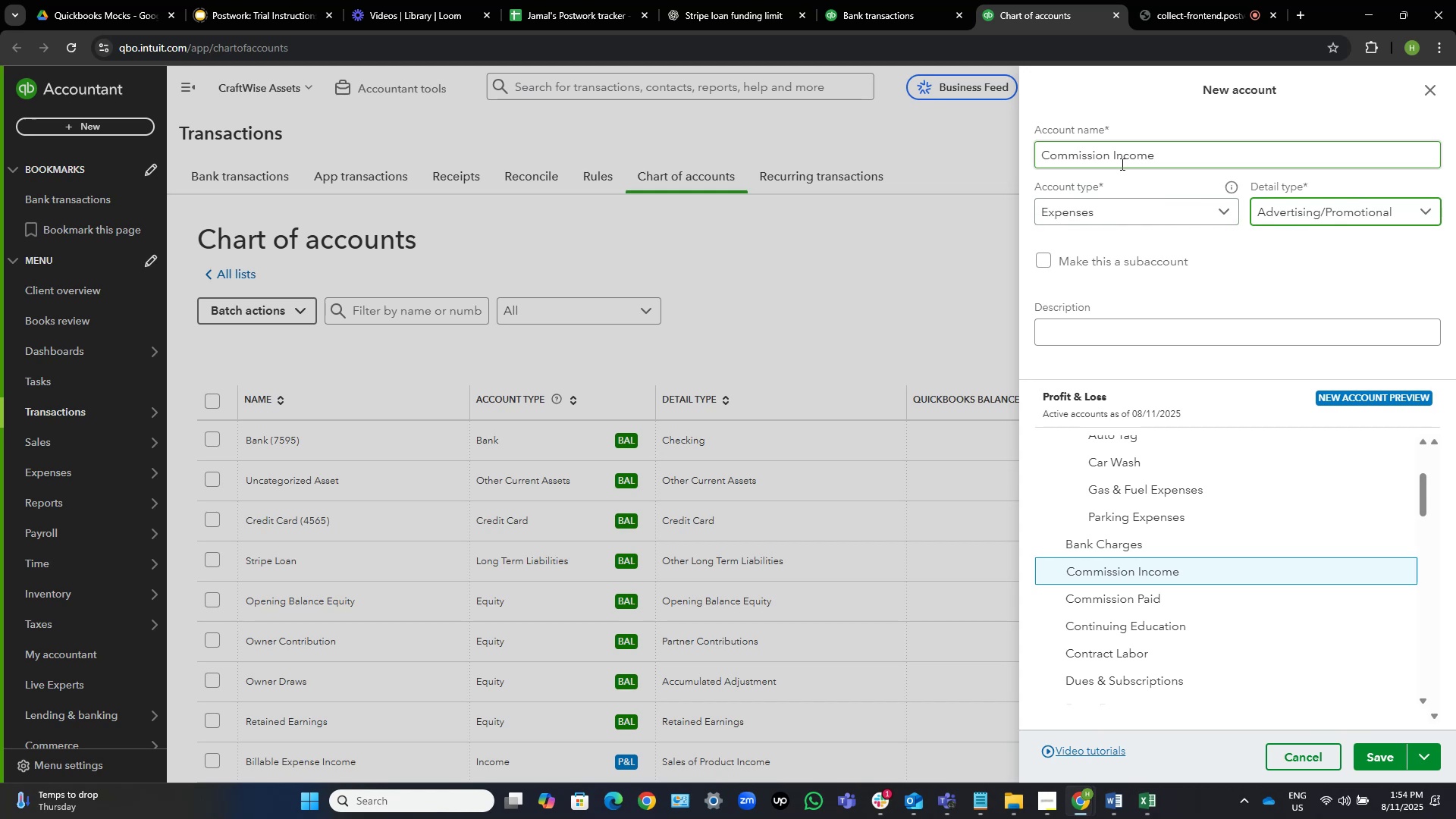 
key(Enter)
 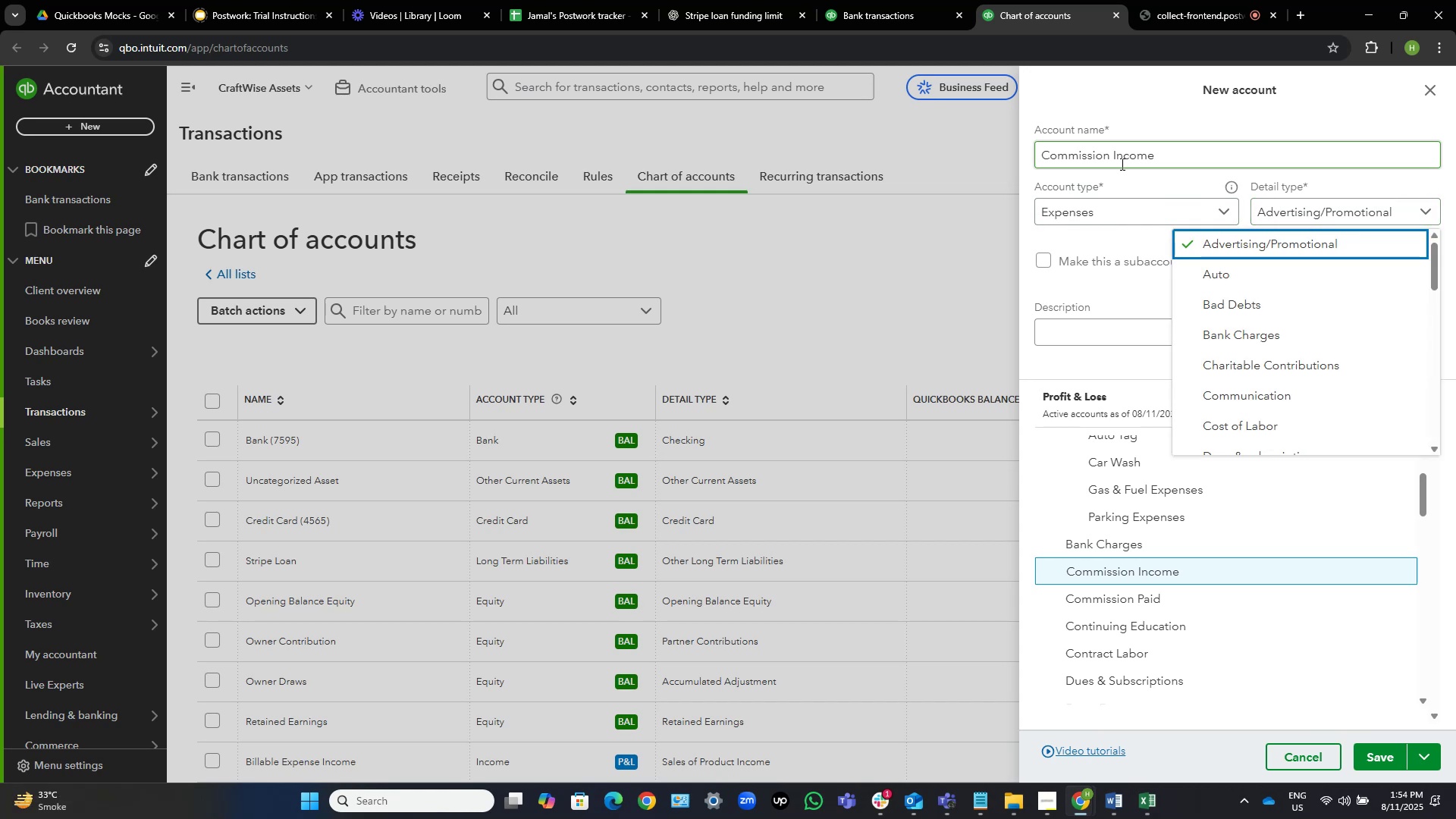 
key(ArrowDown)
 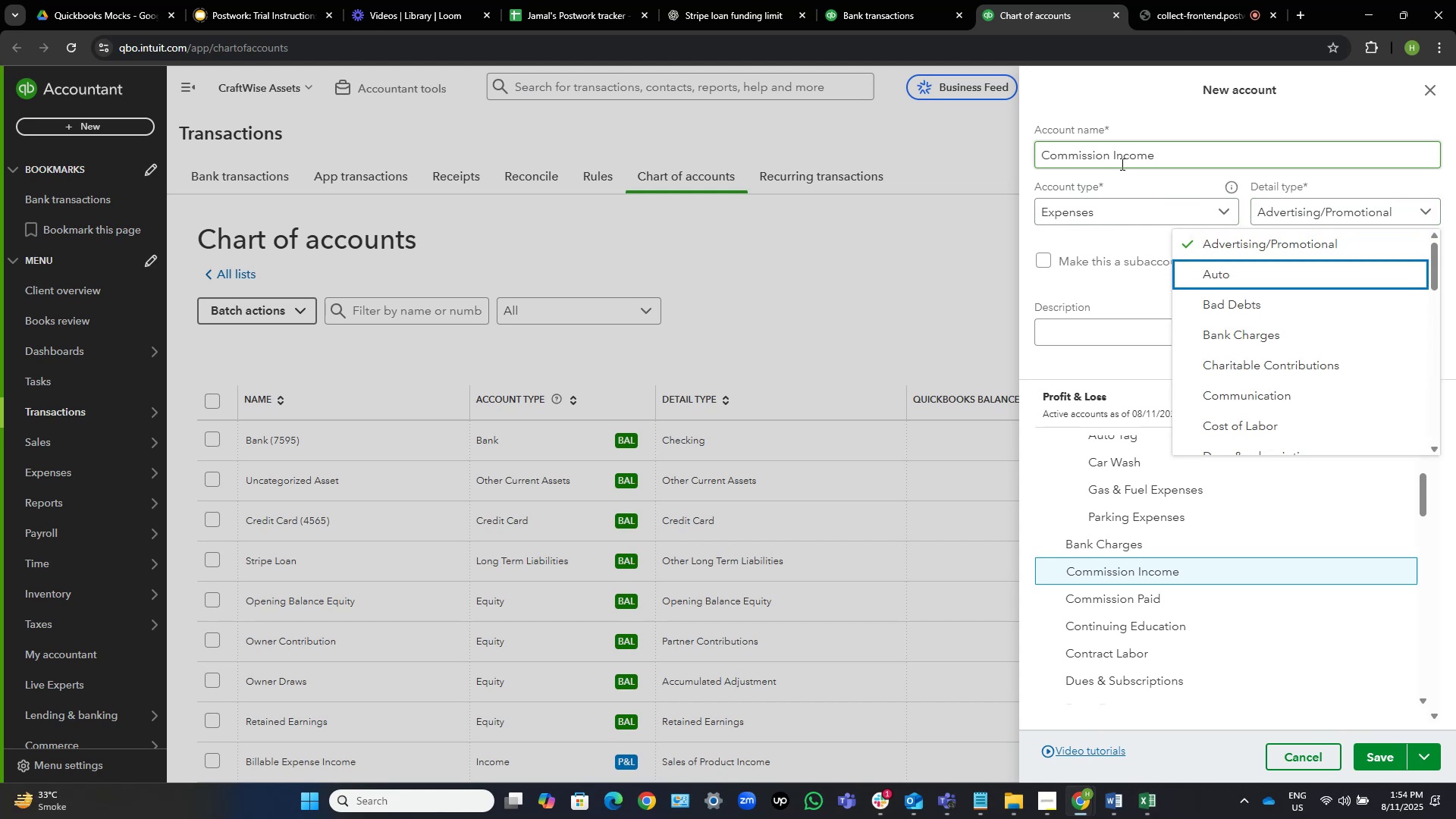 
key(ArrowDown)
 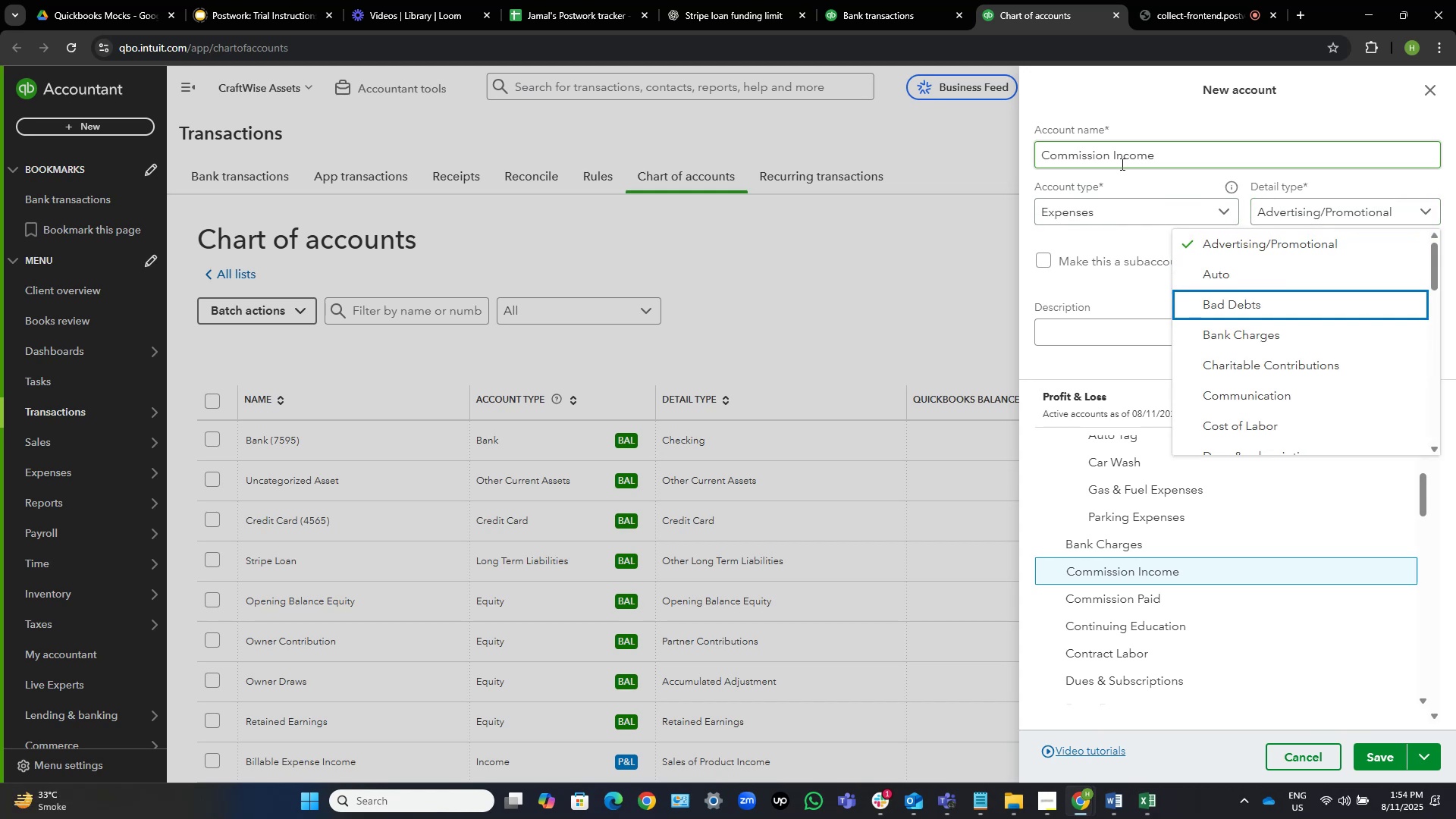 
key(ArrowDown)
 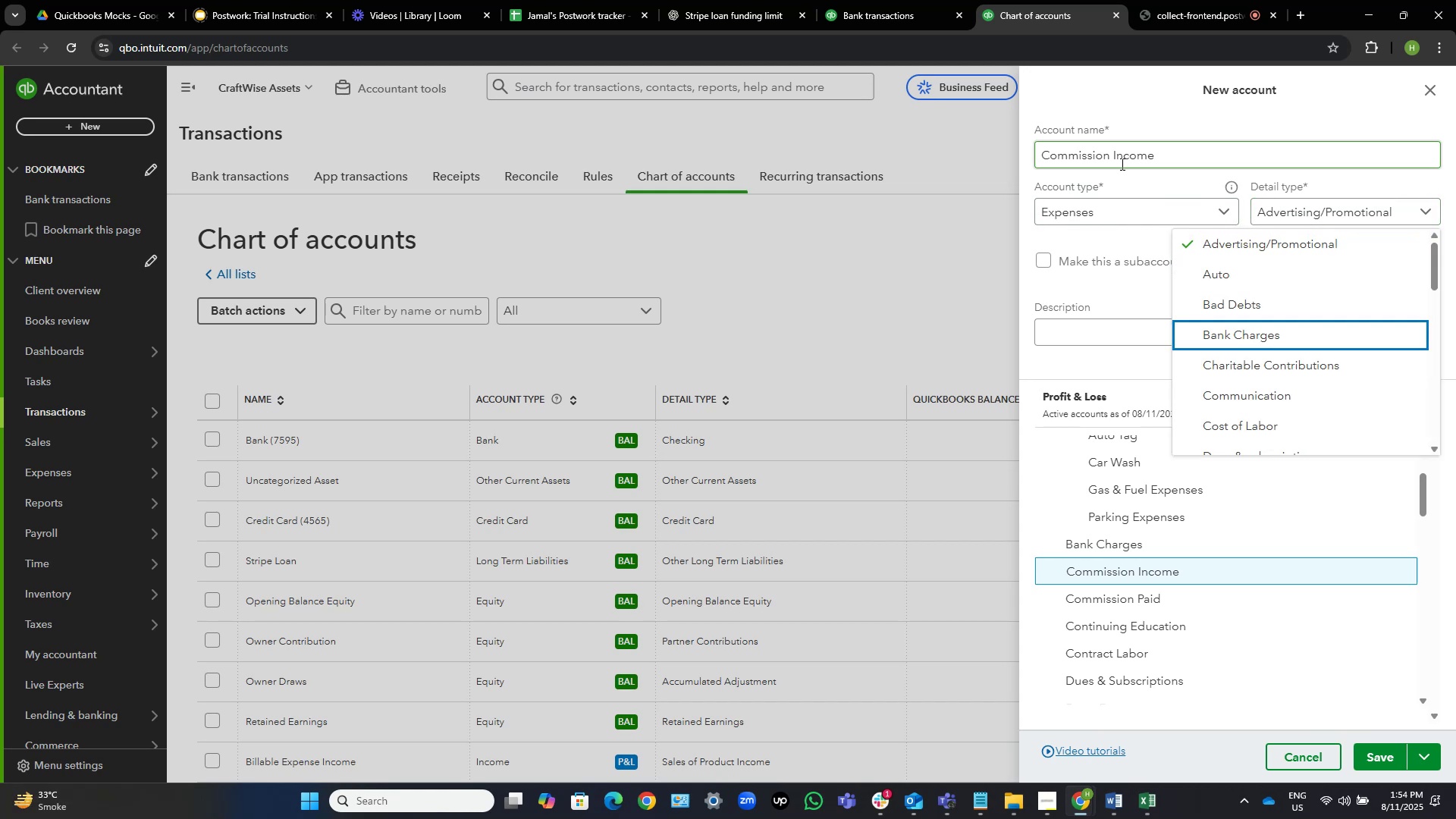 
left_click([1124, 202])
 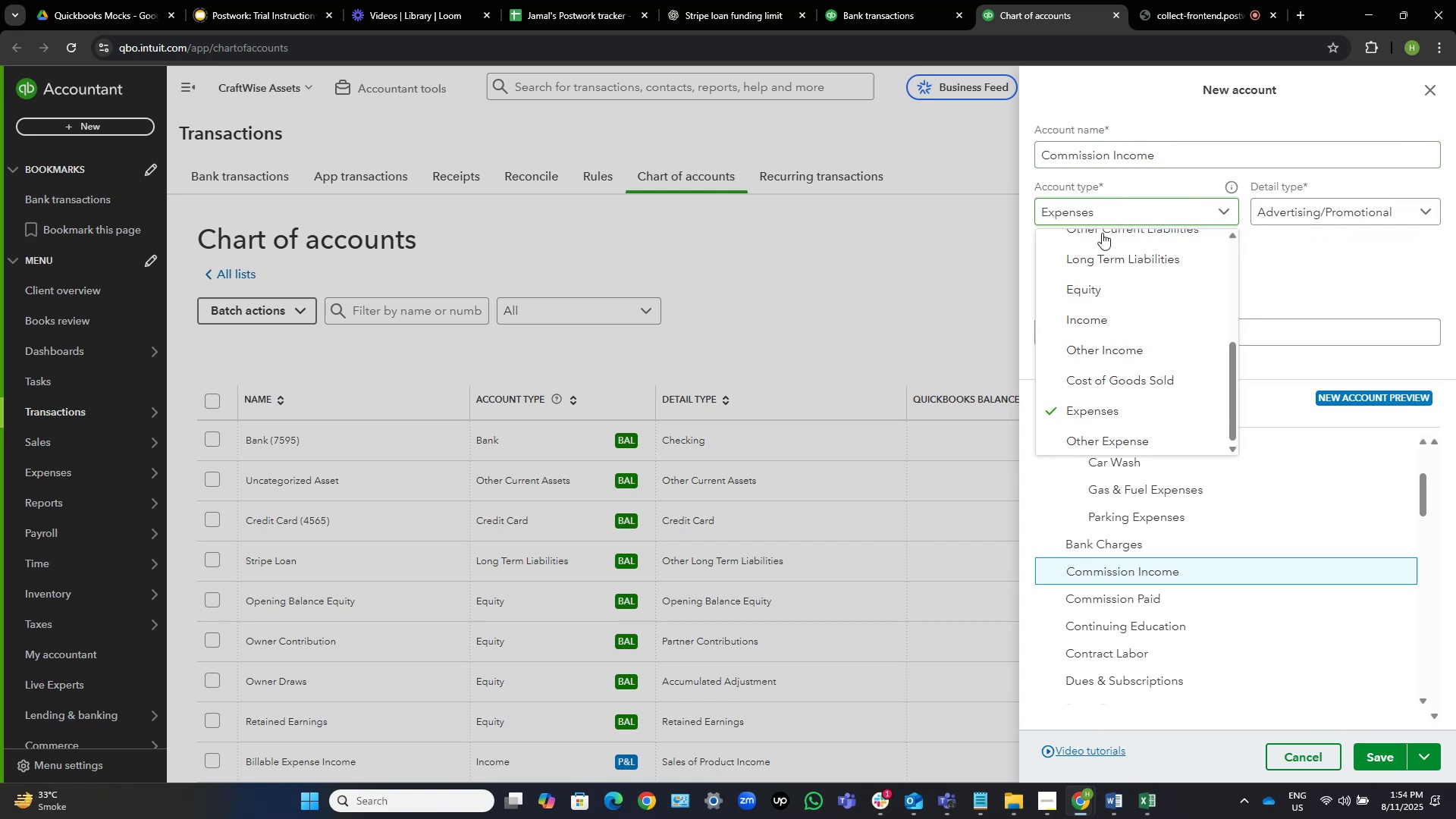 
left_click([1093, 325])
 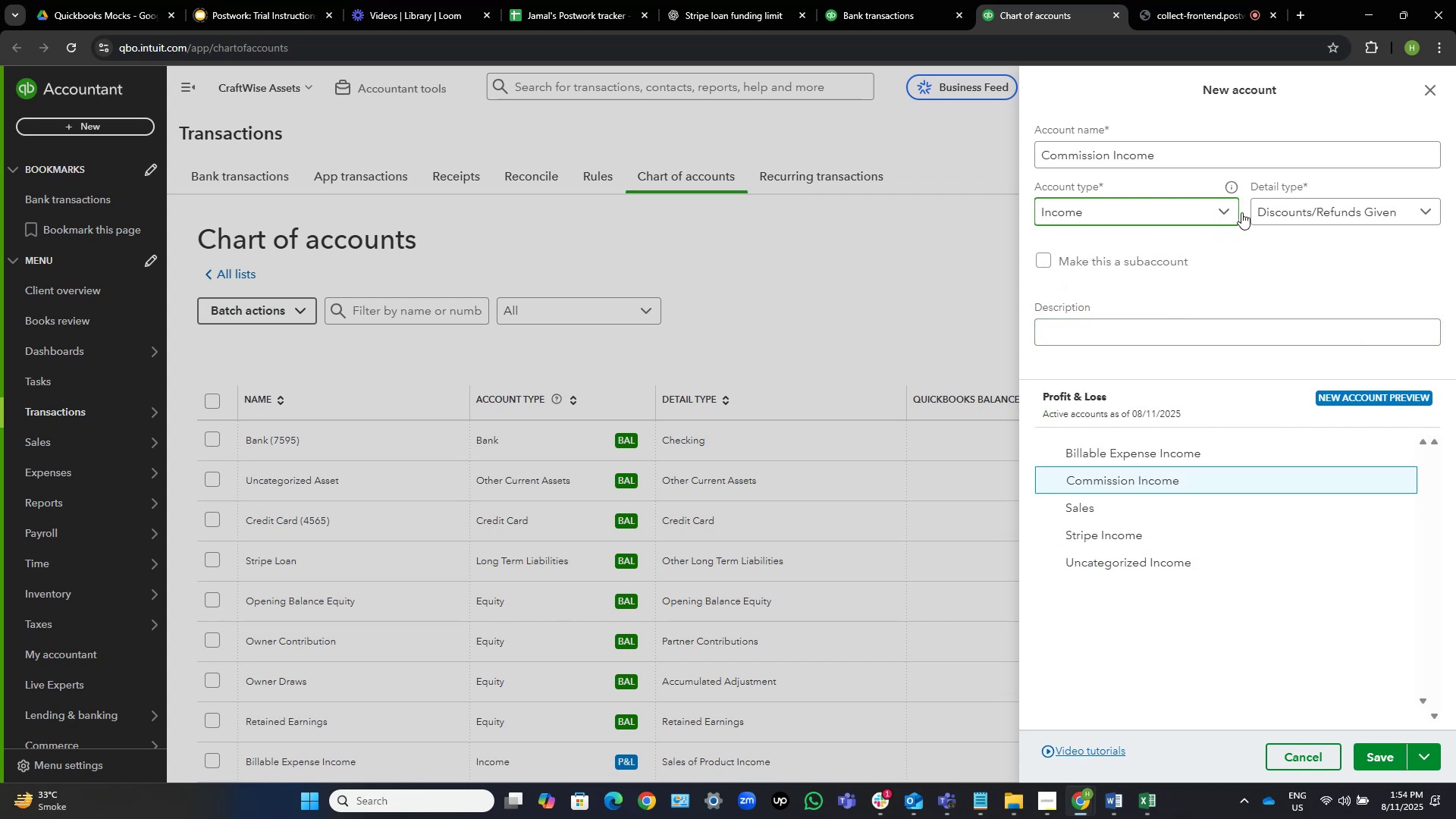 
left_click([1287, 205])
 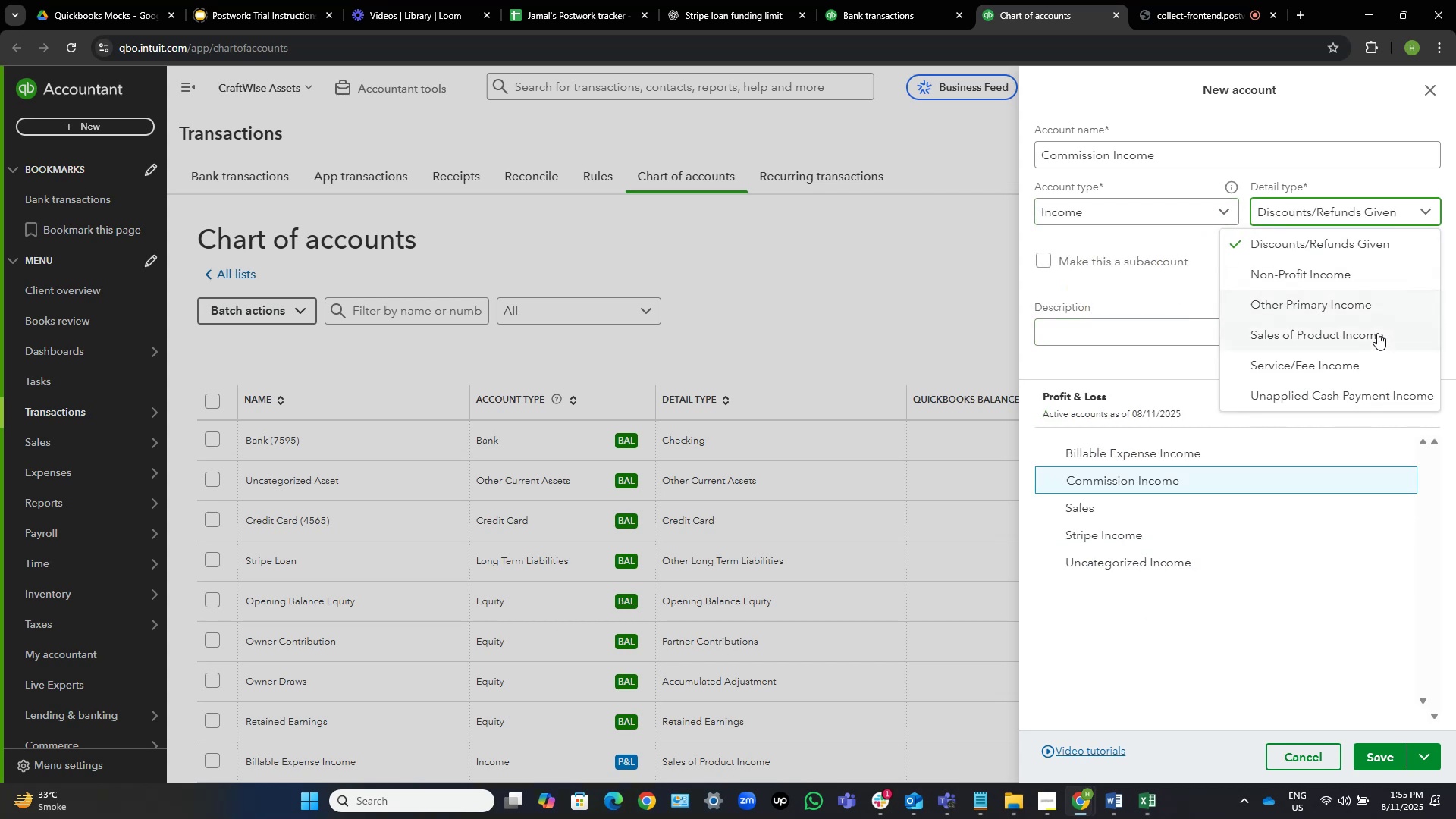 
wait(7.05)
 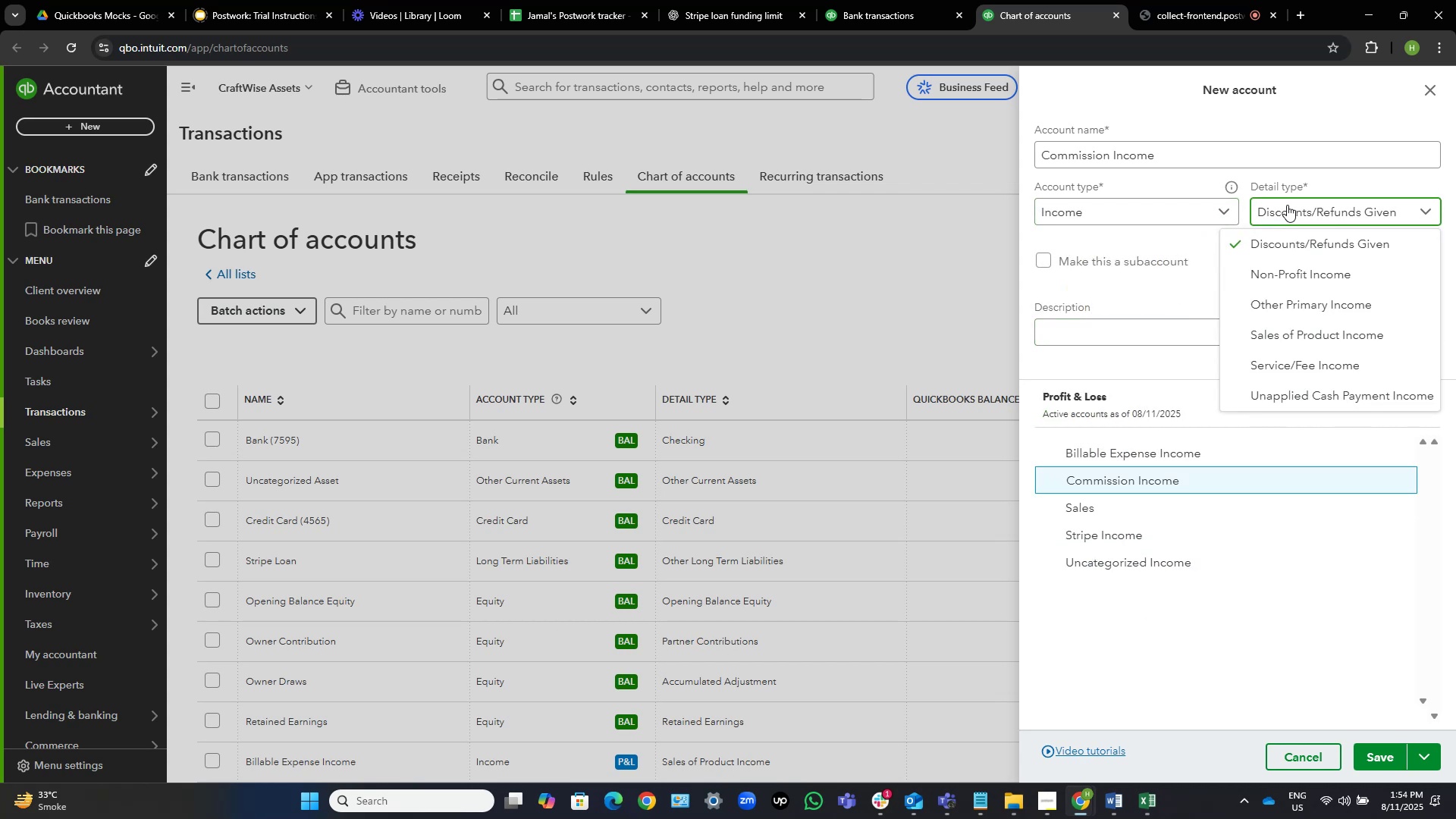 
left_click([1353, 356])
 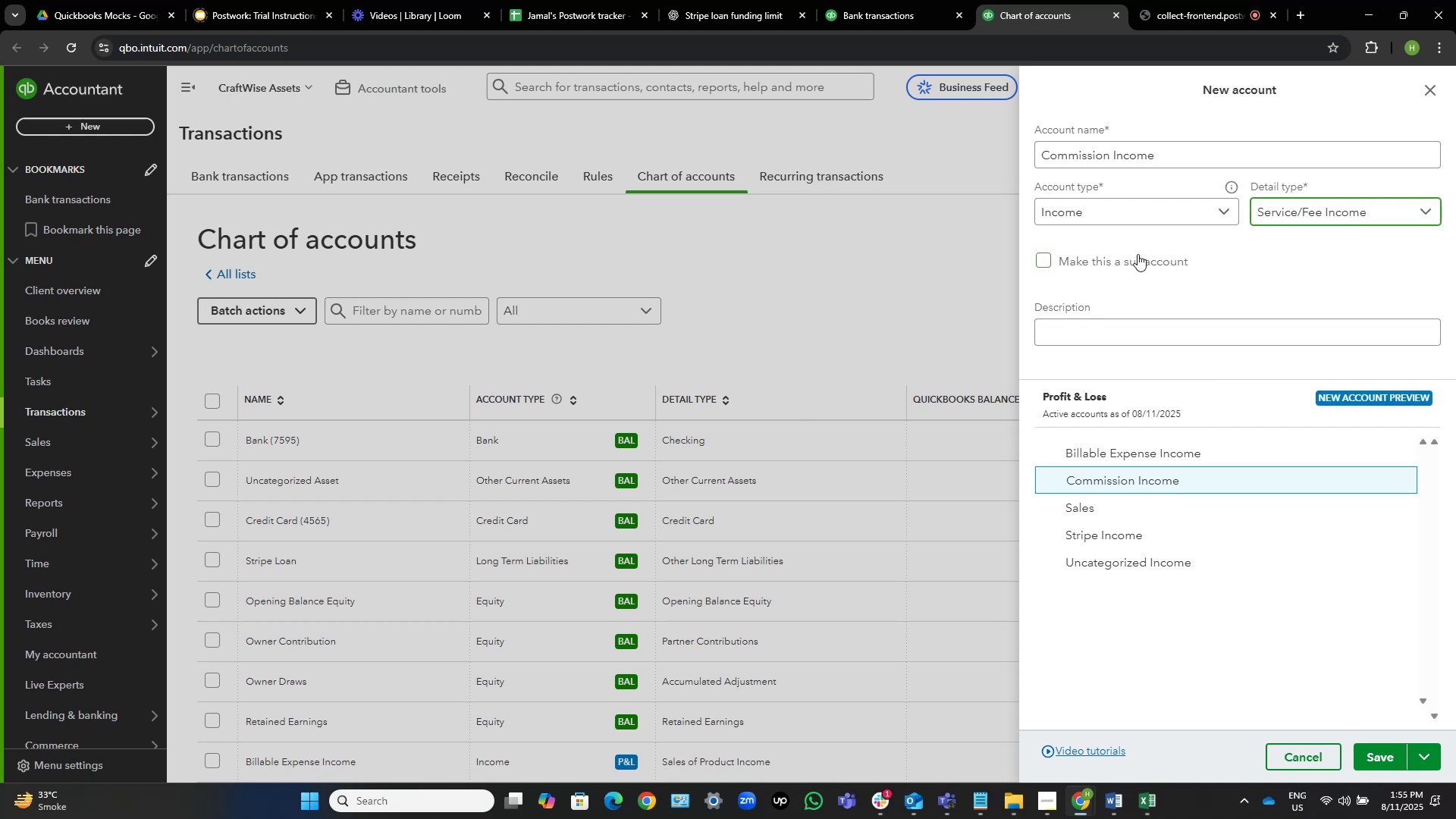 
scroll: coordinate [1161, 469], scroll_direction: down, amount: 7.0
 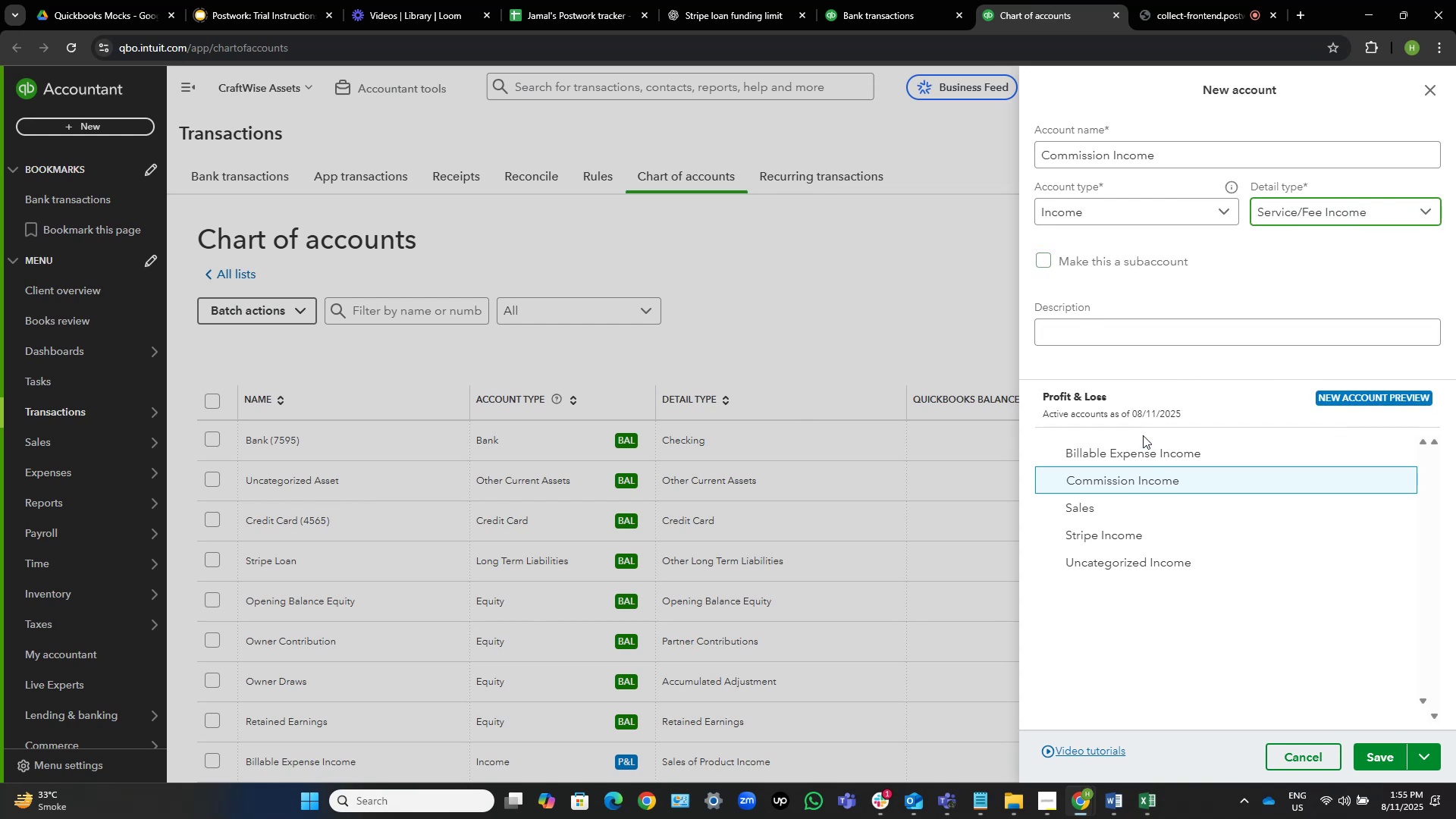 
right_click([1143, 435])
 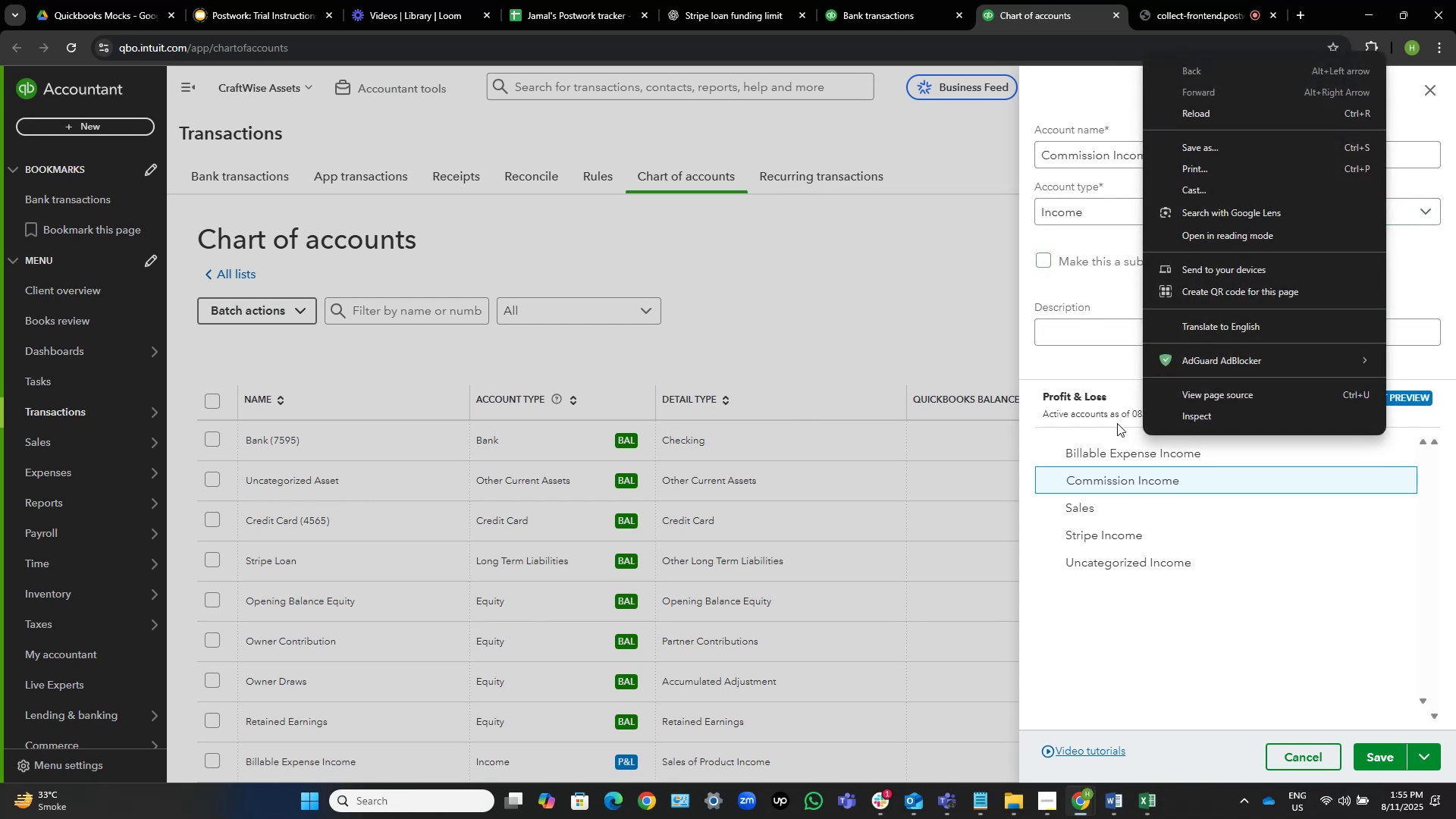 
left_click([1086, 398])
 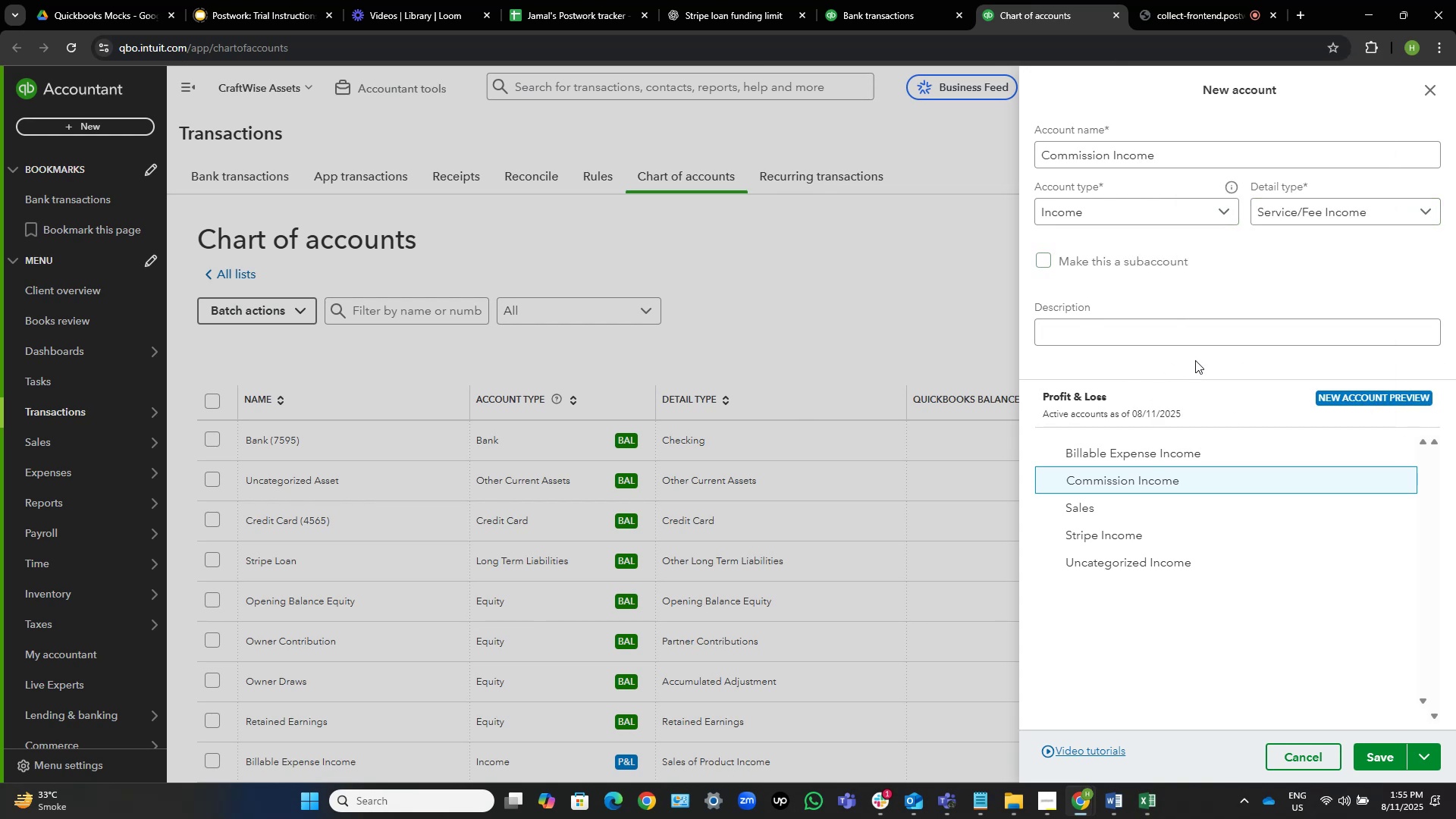 
scroll: coordinate [1195, 360], scroll_direction: down, amount: 2.0
 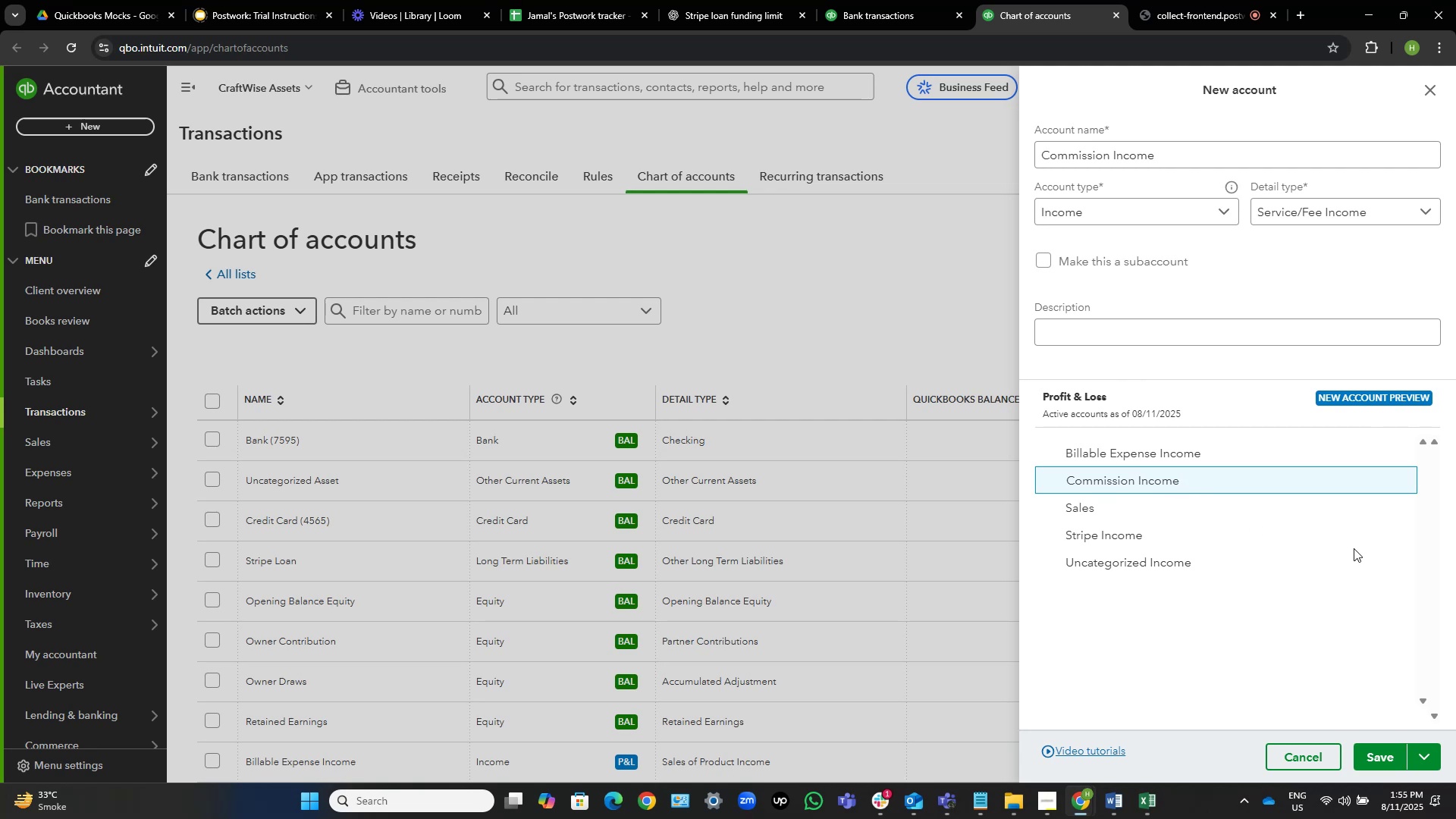 
wait(27.31)
 